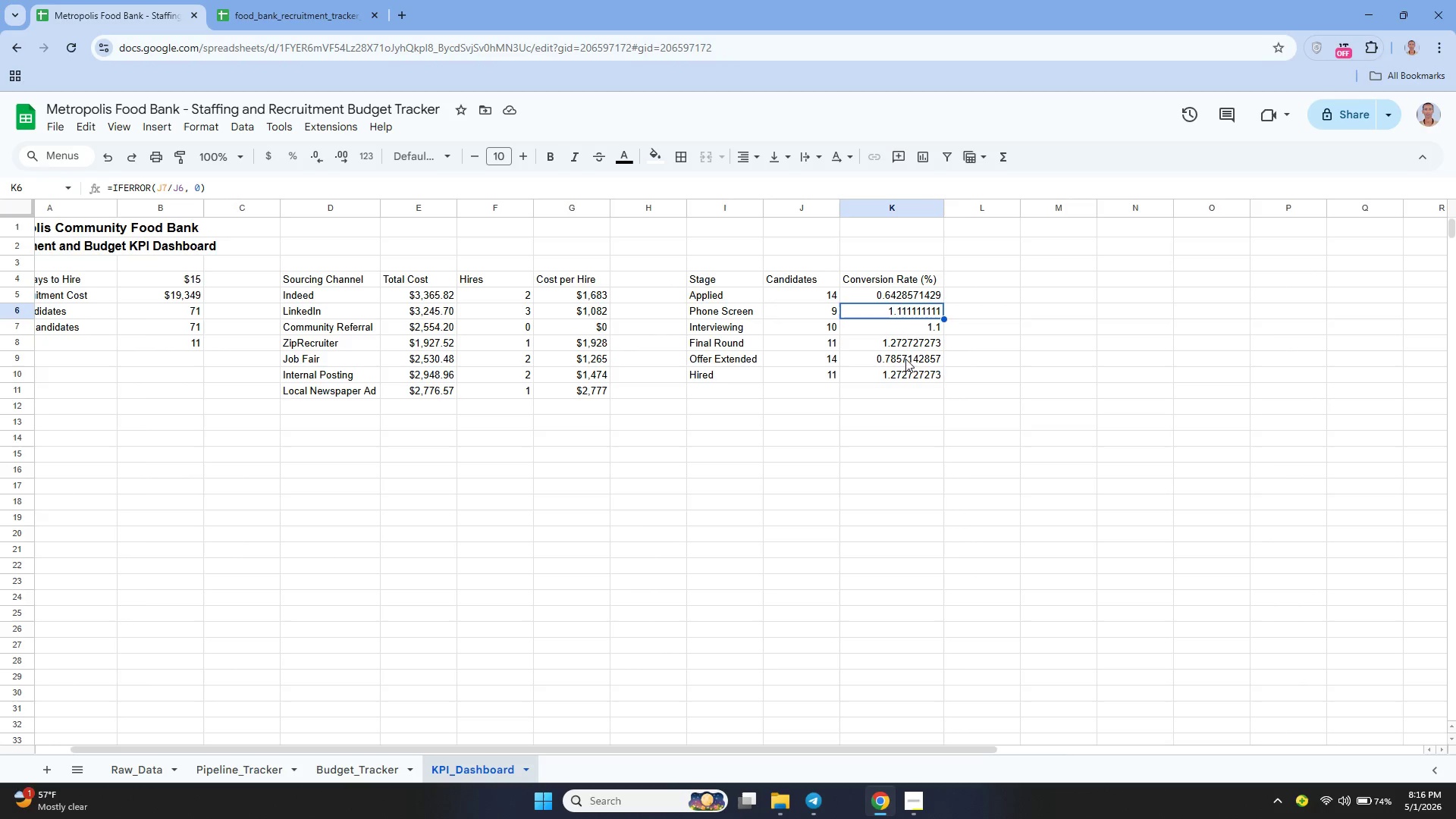 
double_click([904, 379])
 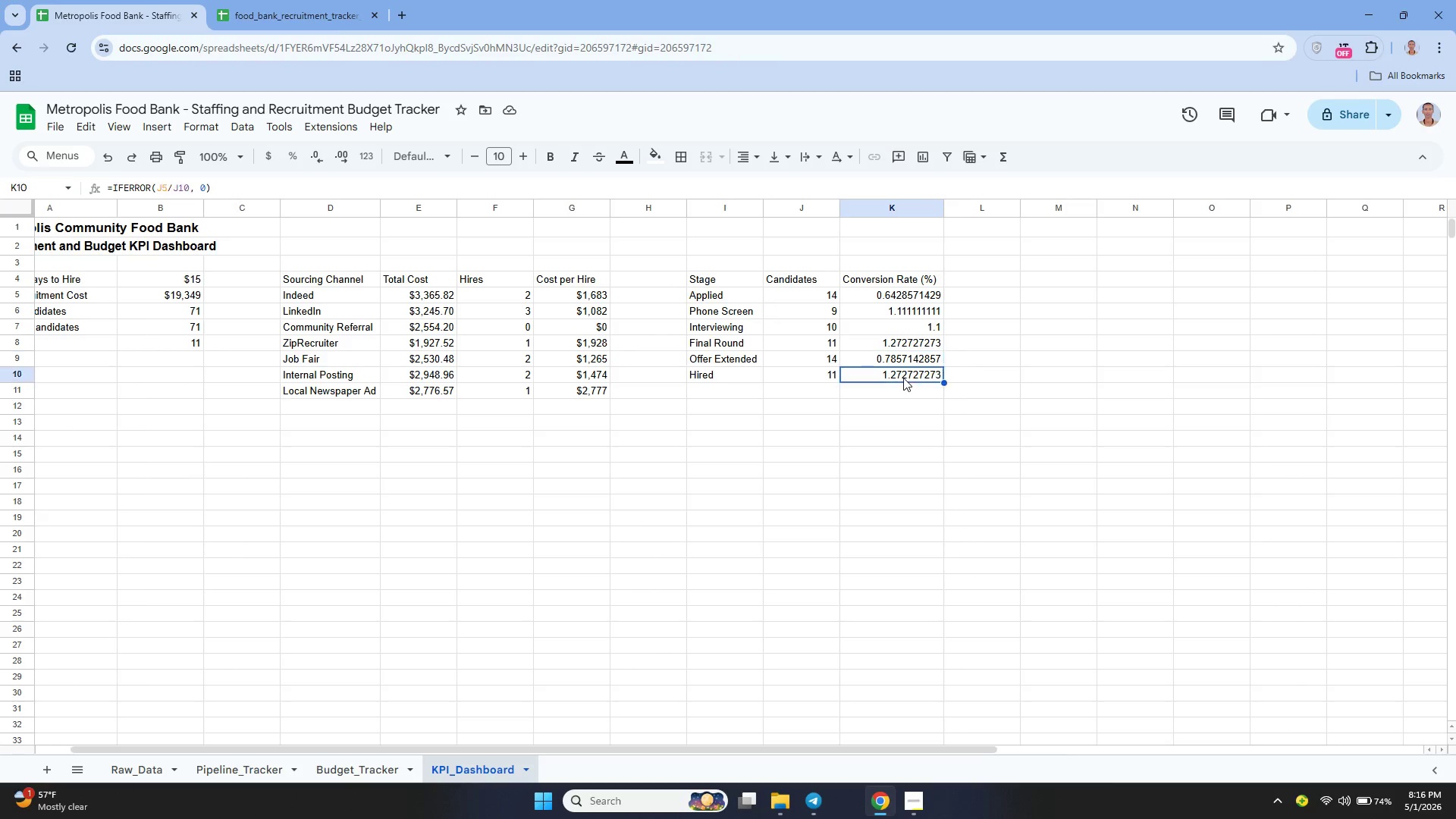 
triple_click([903, 377])
 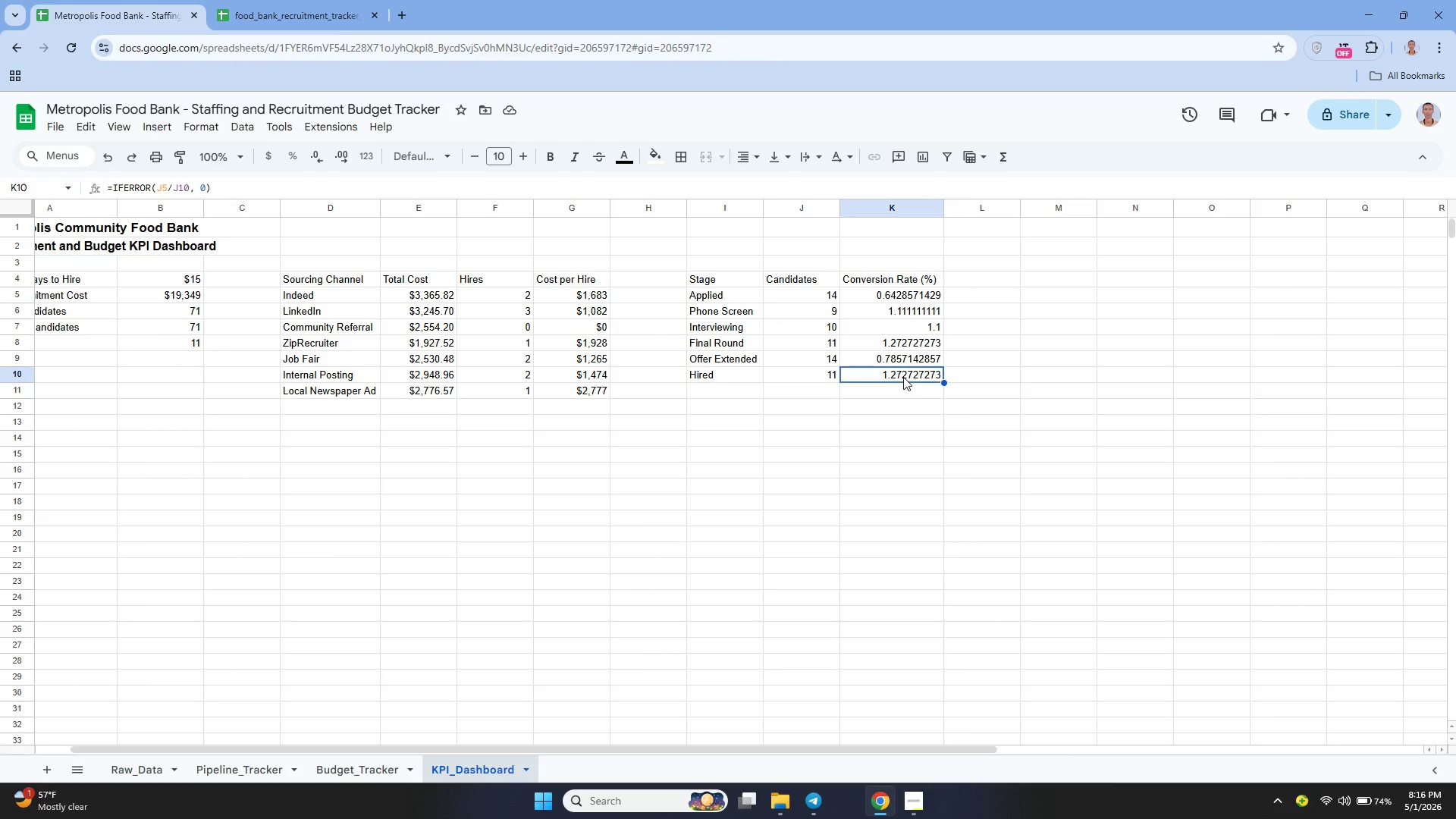 
double_click([903, 377])
 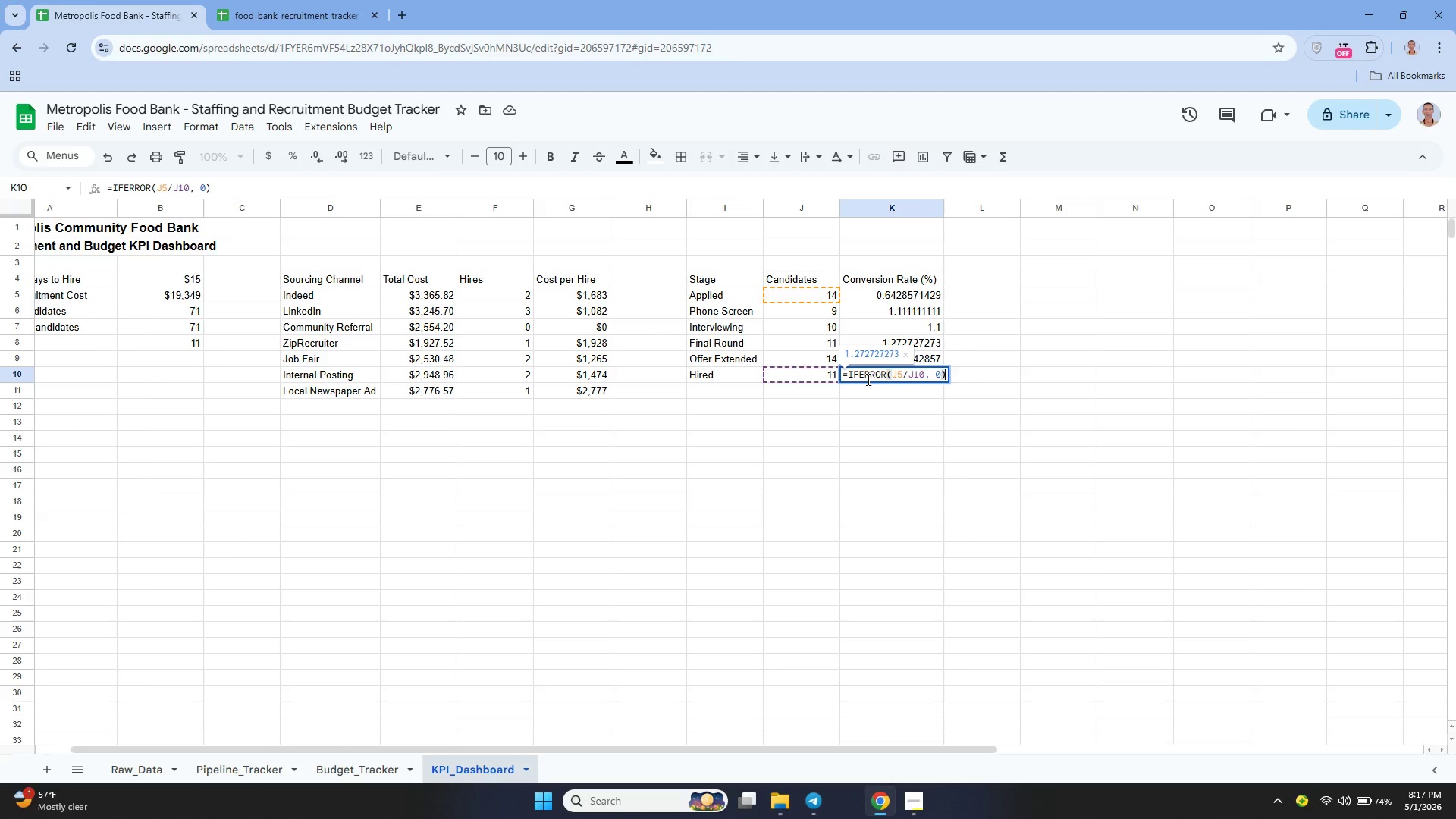 
wait(43.75)
 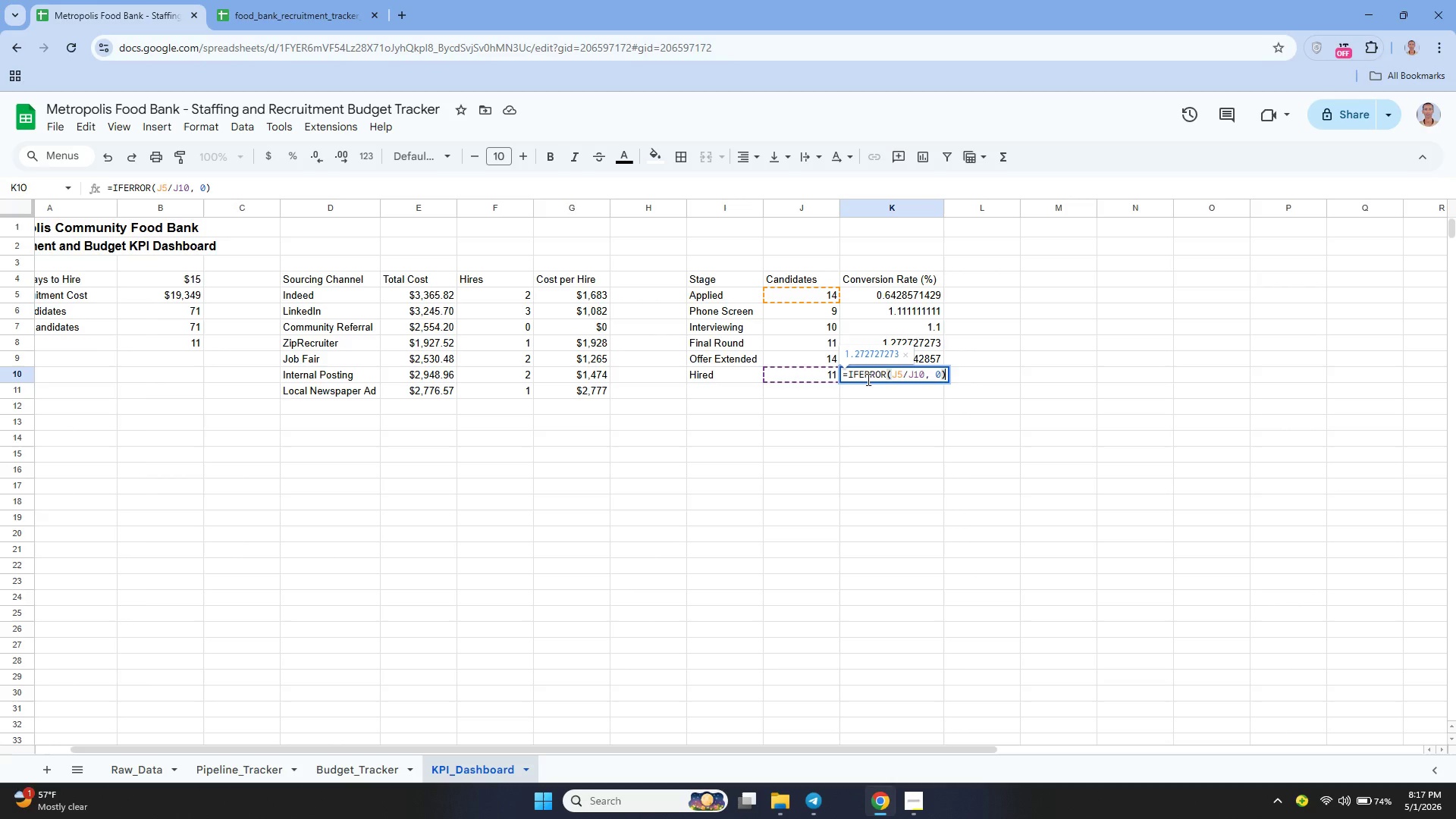 
left_click([923, 395])
 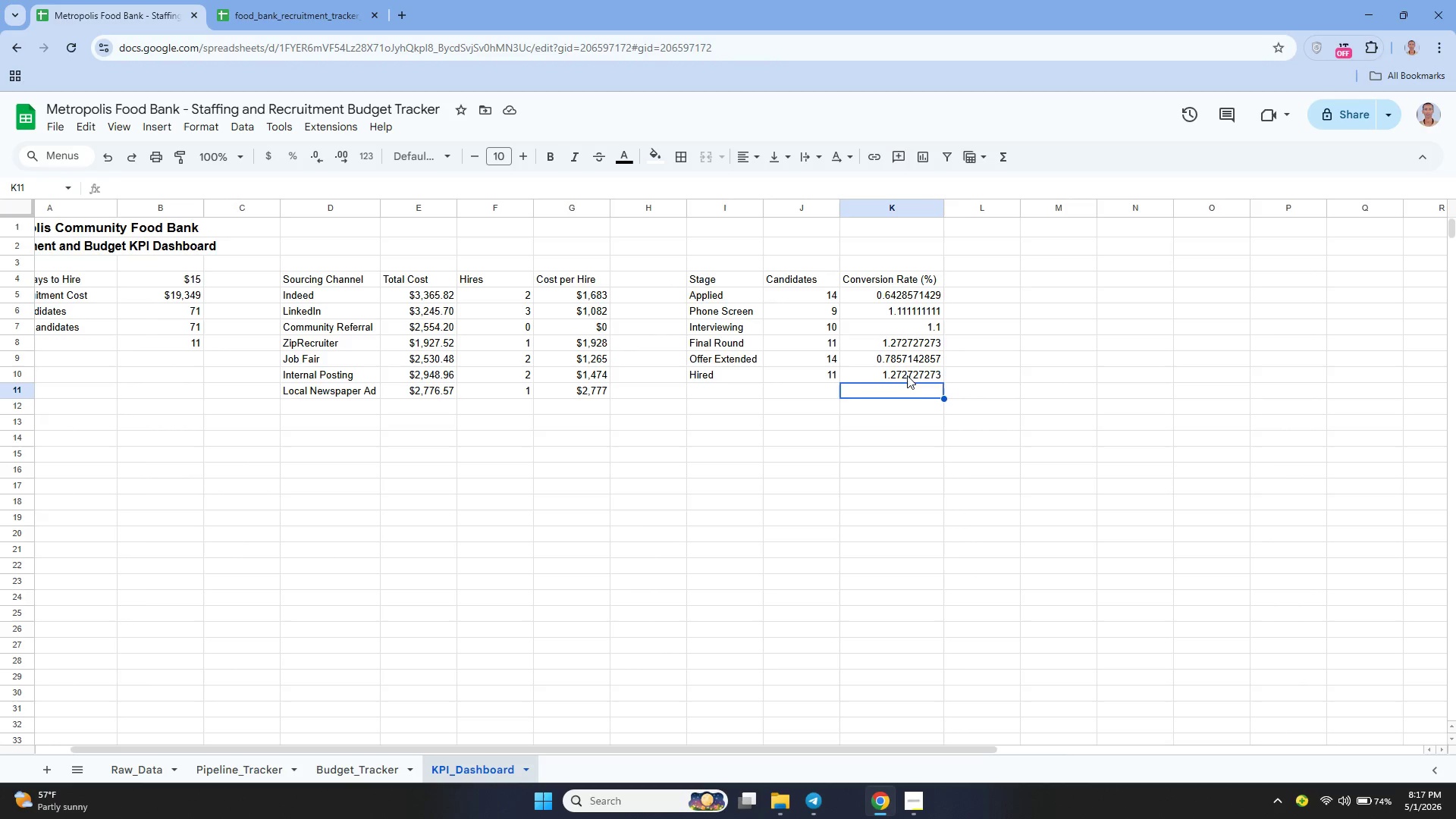 
left_click([906, 378])
 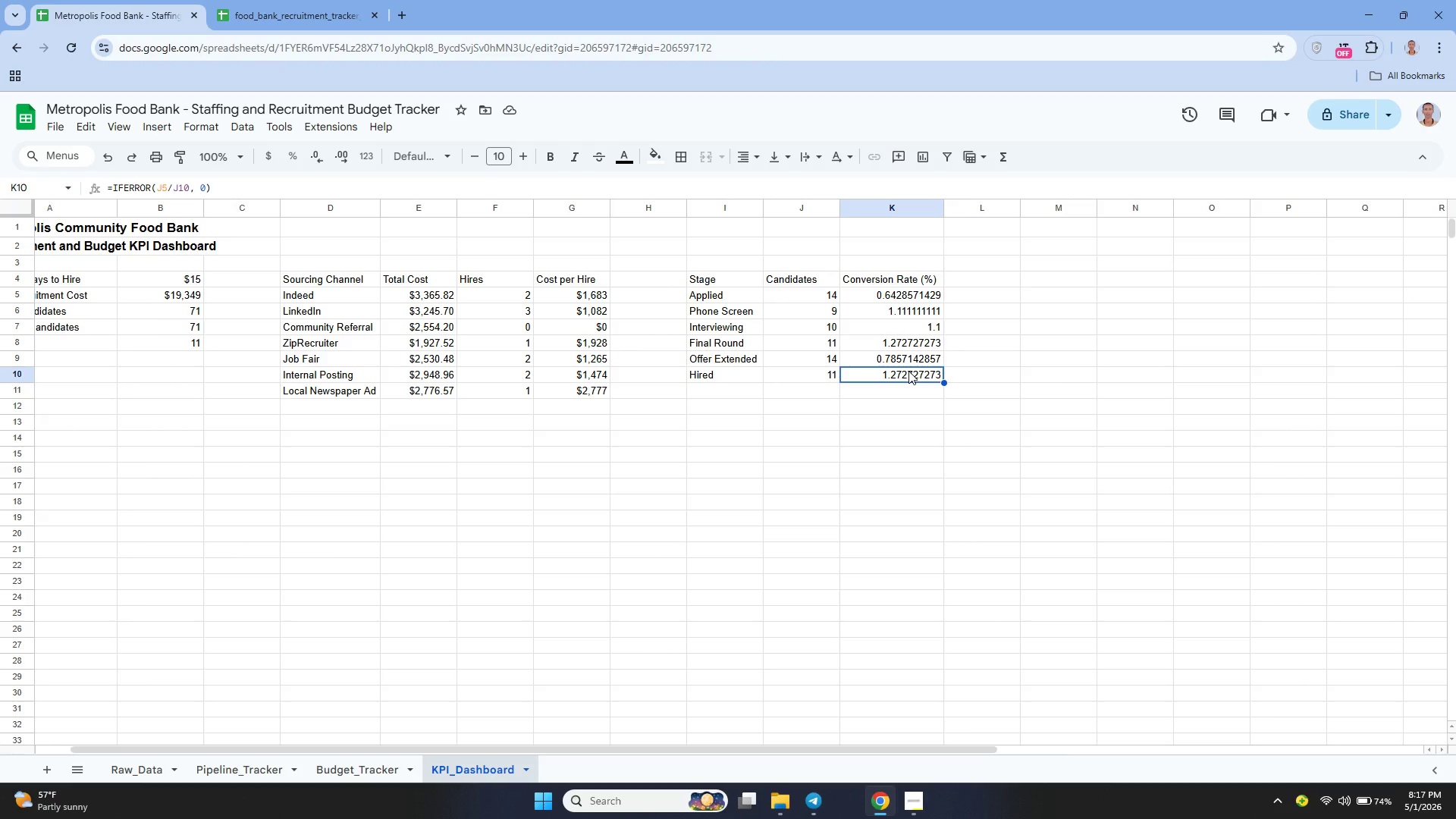 
wait(7.48)
 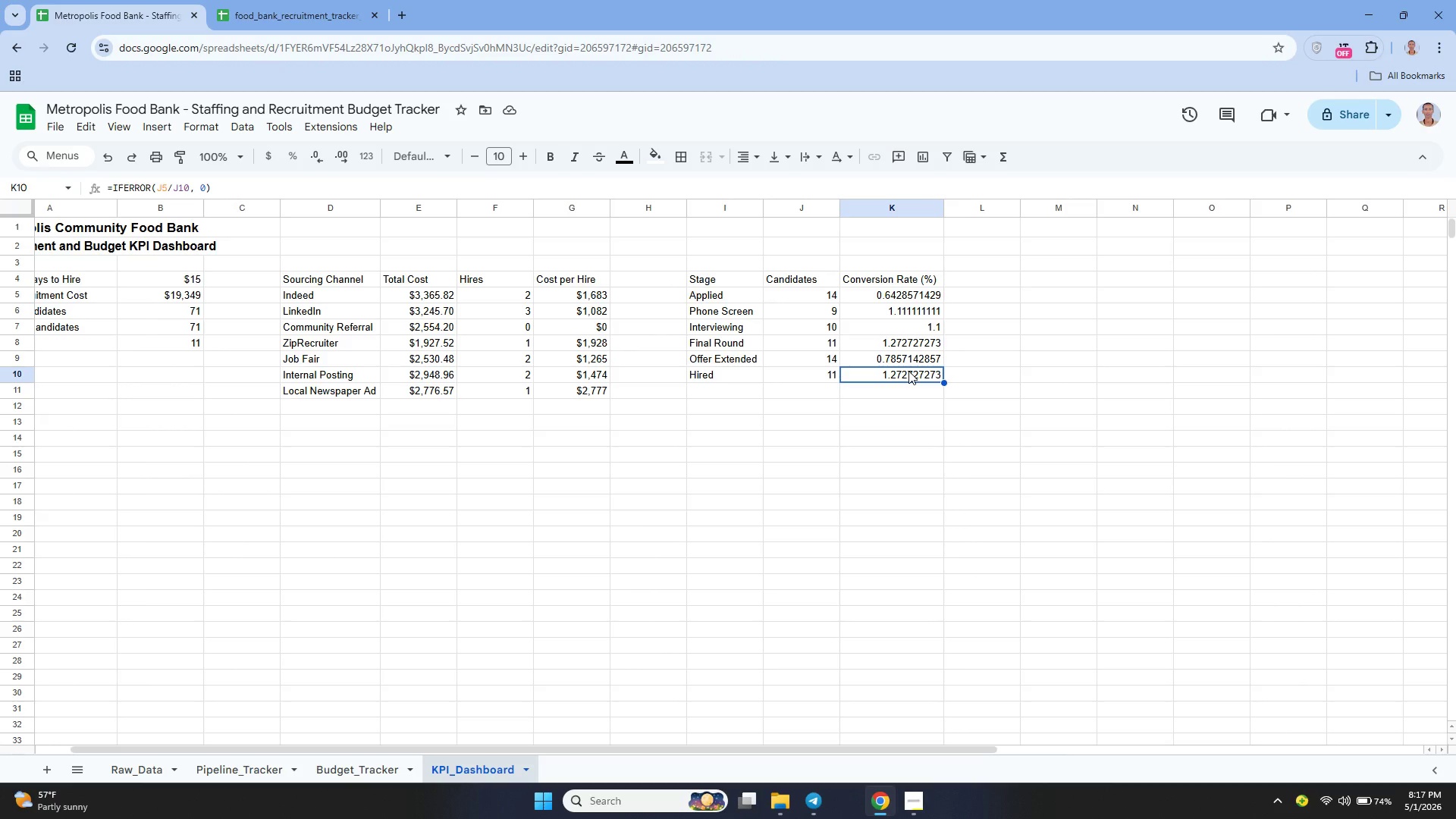 
double_click([864, 297])
 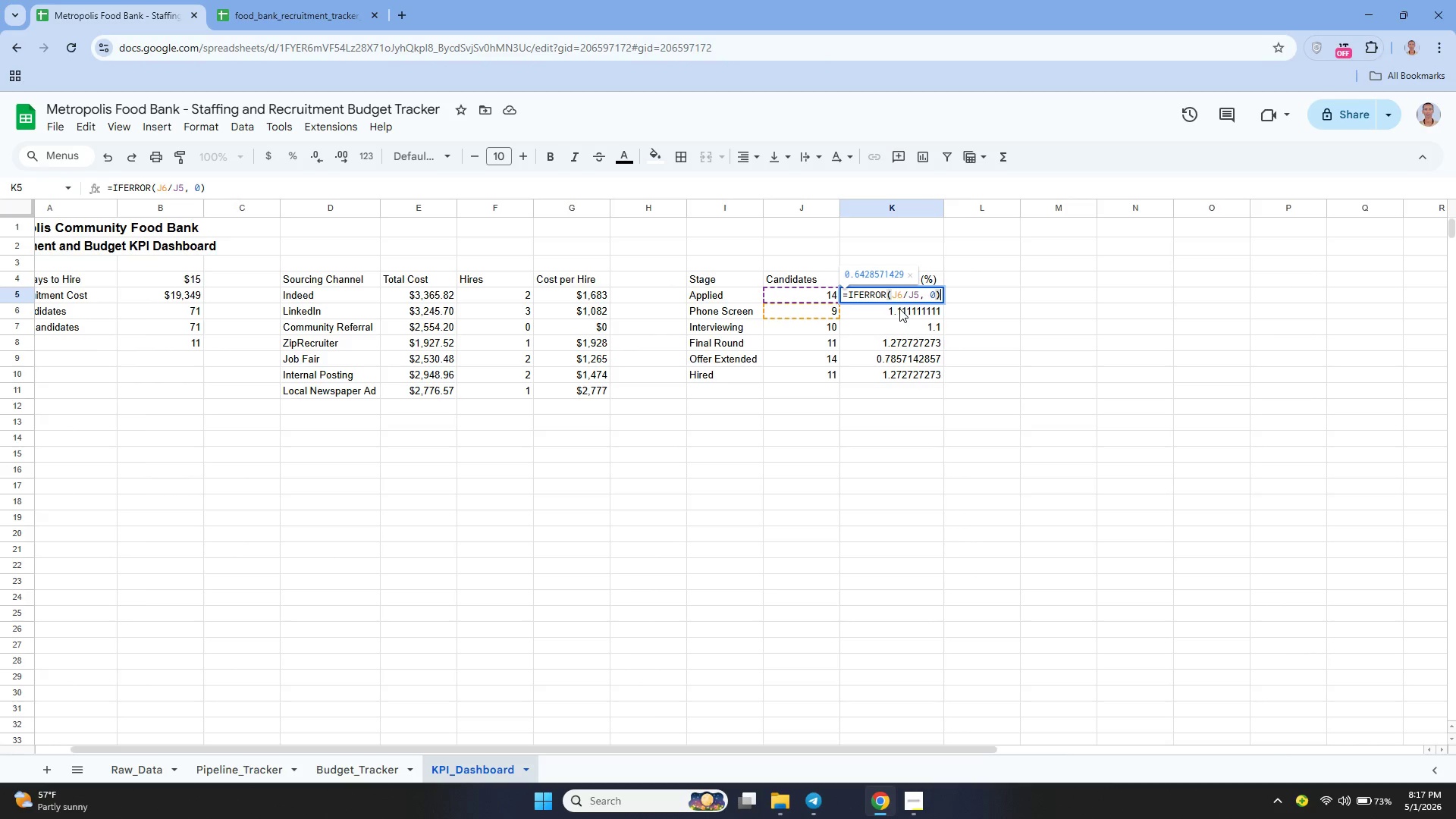 
double_click([899, 309])
 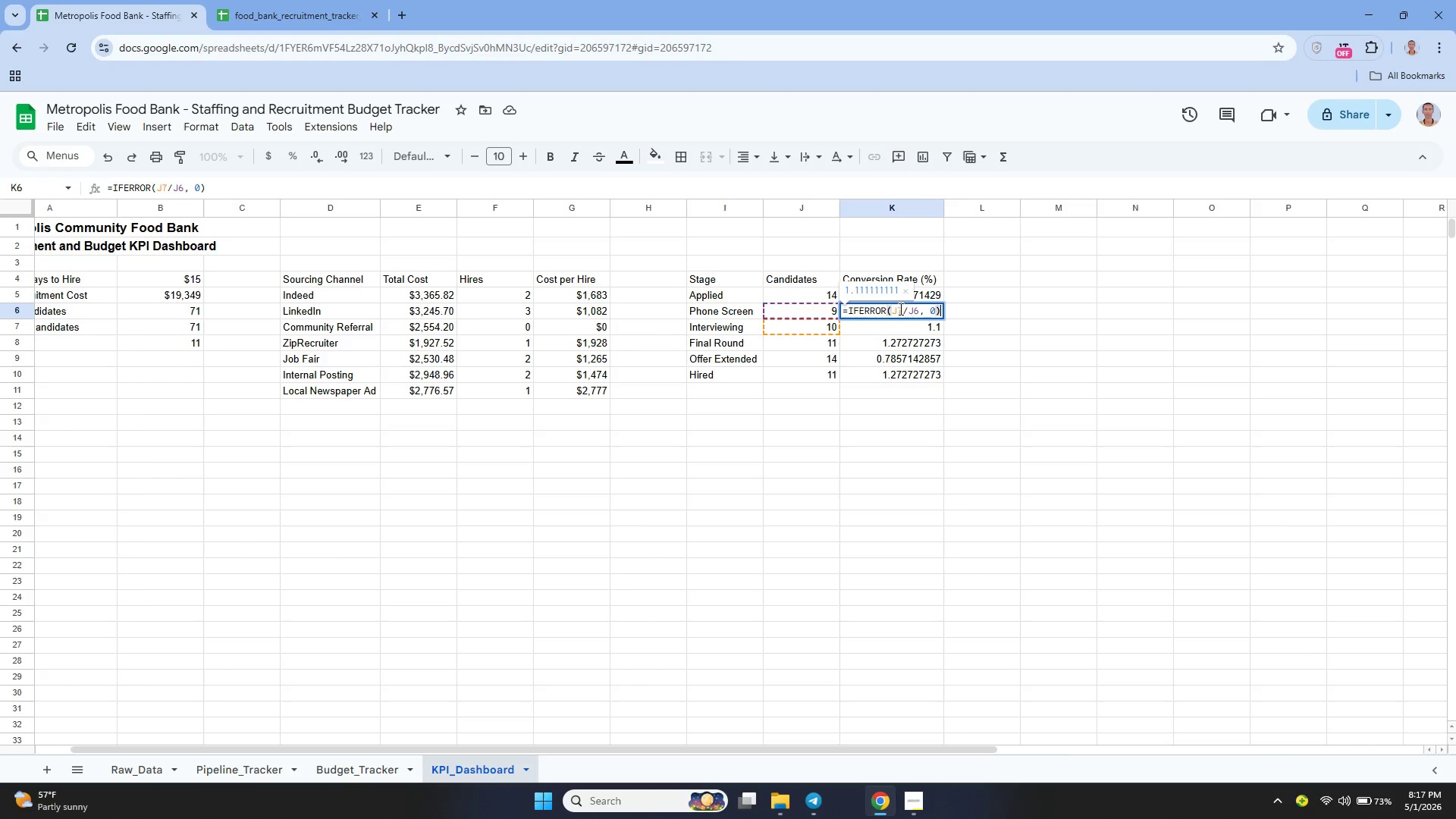 
triple_click([899, 309])
 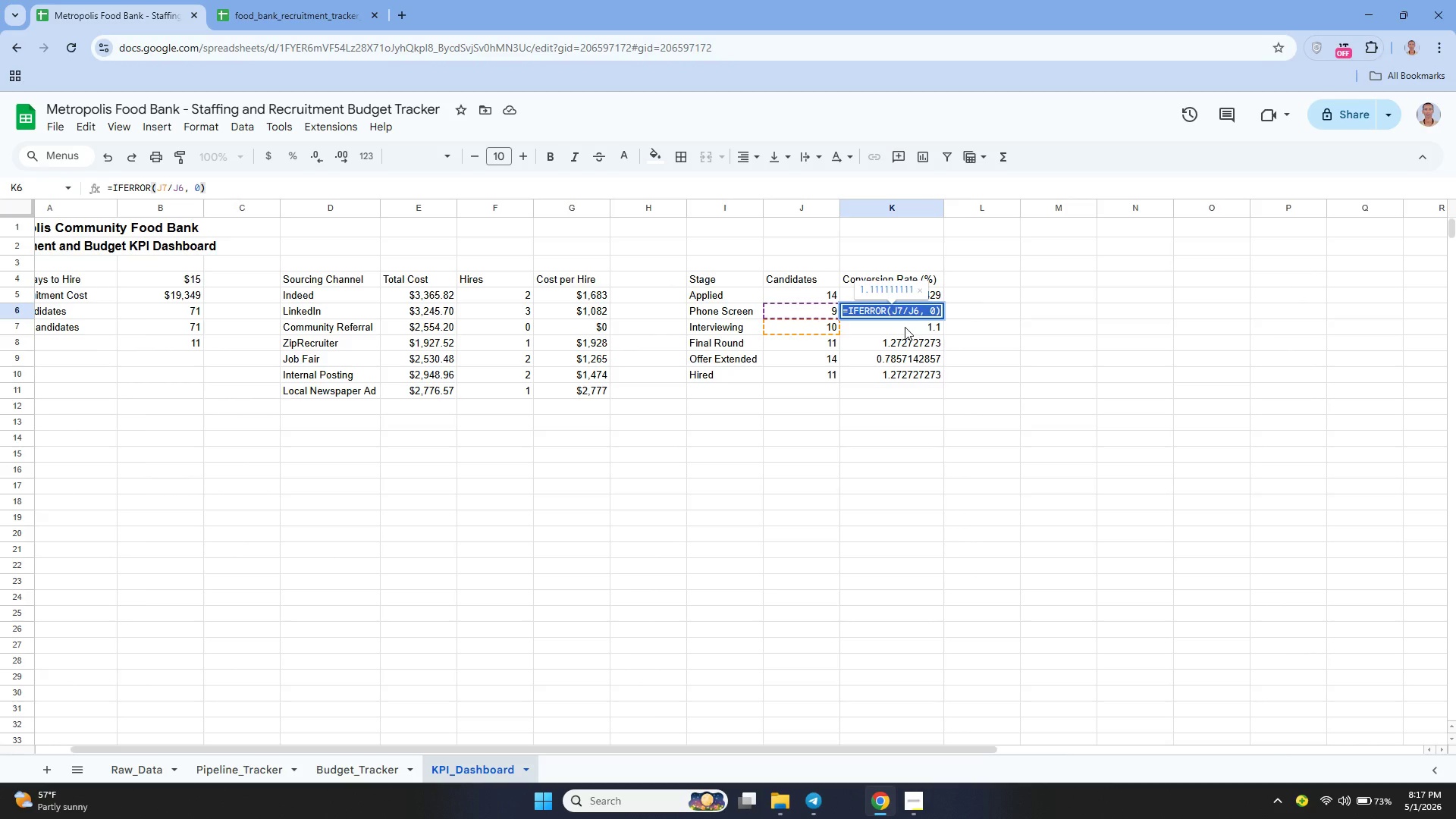 
double_click([905, 327])
 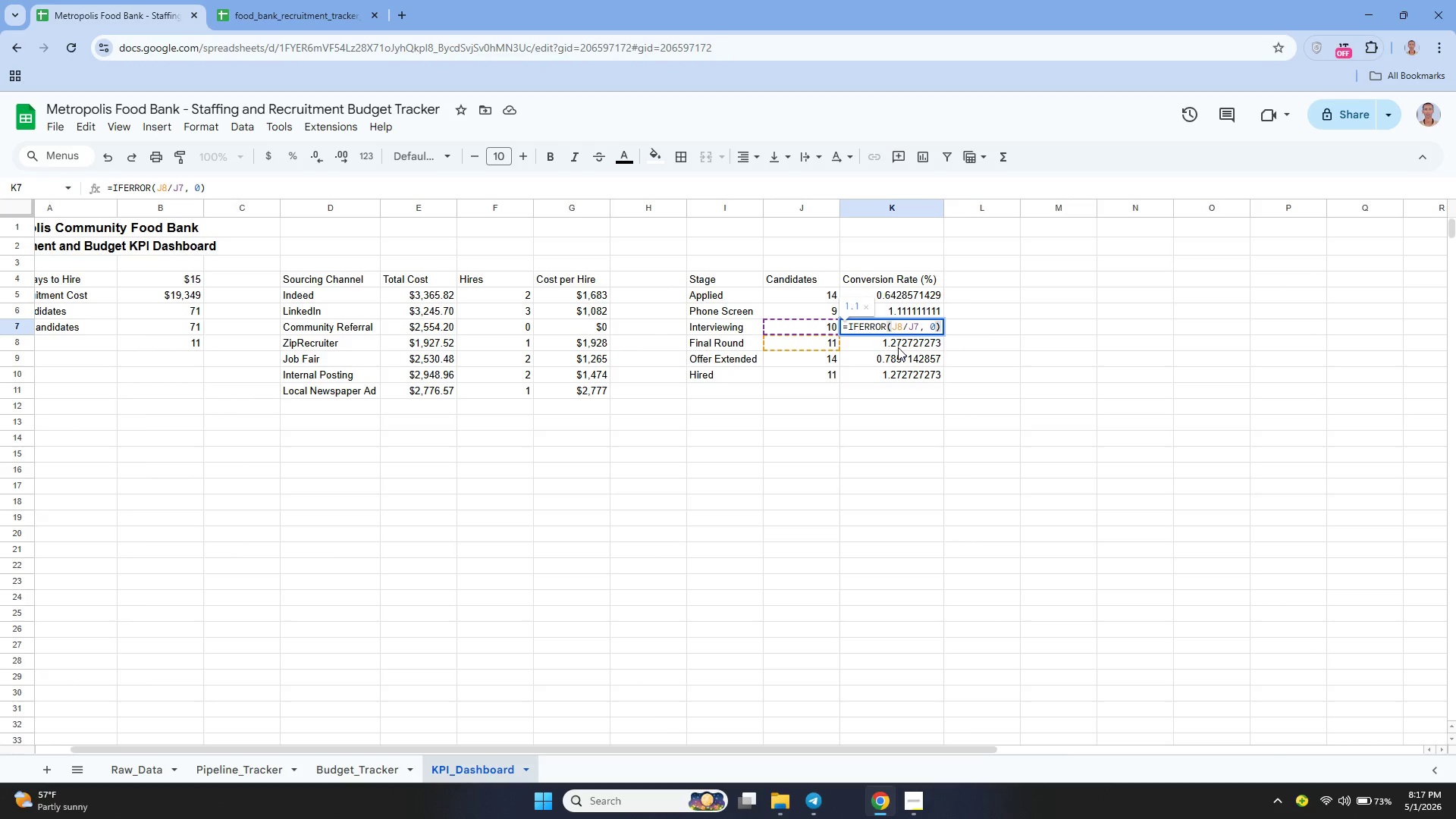 
double_click([898, 347])
 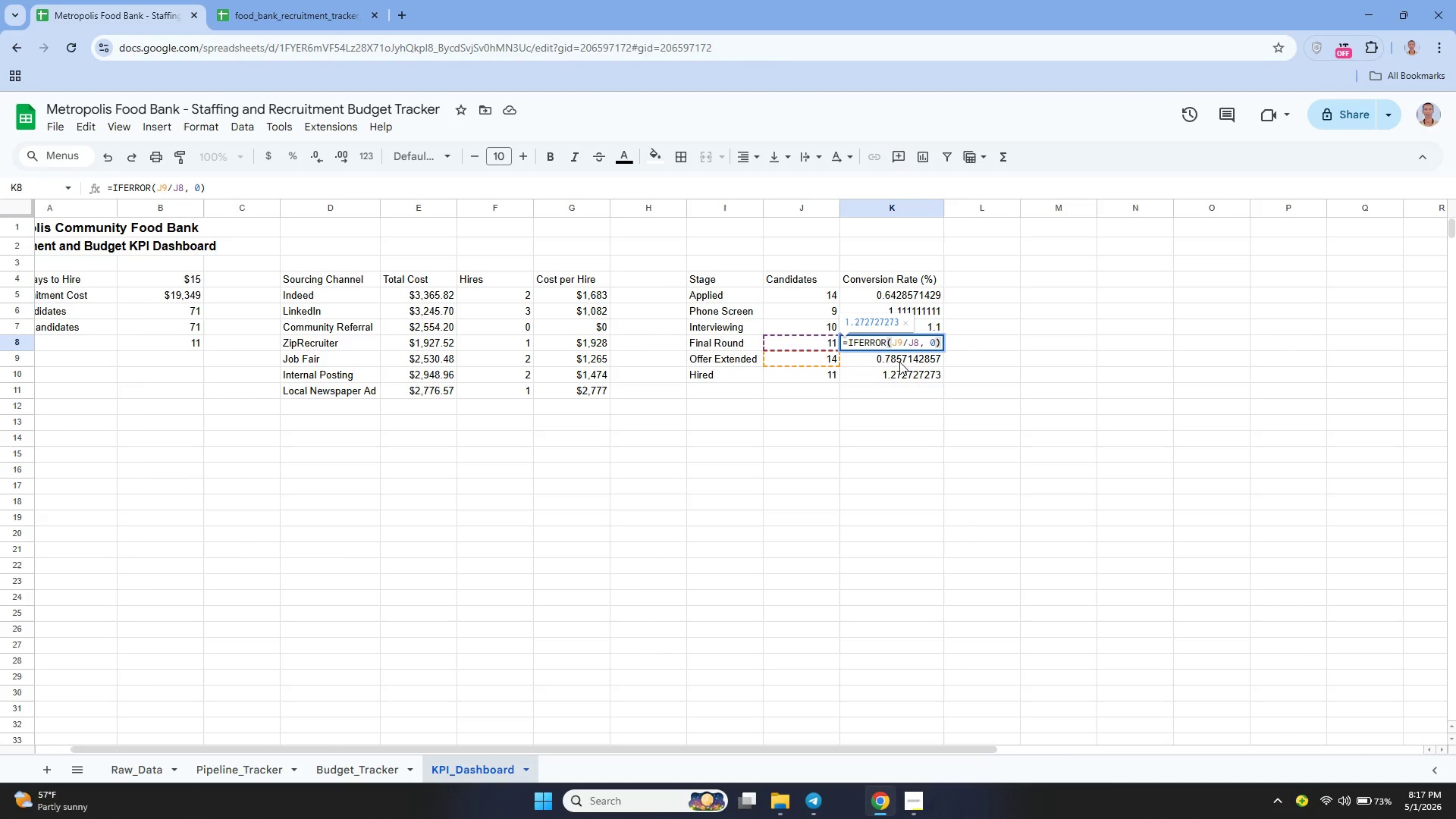 
double_click([899, 360])
 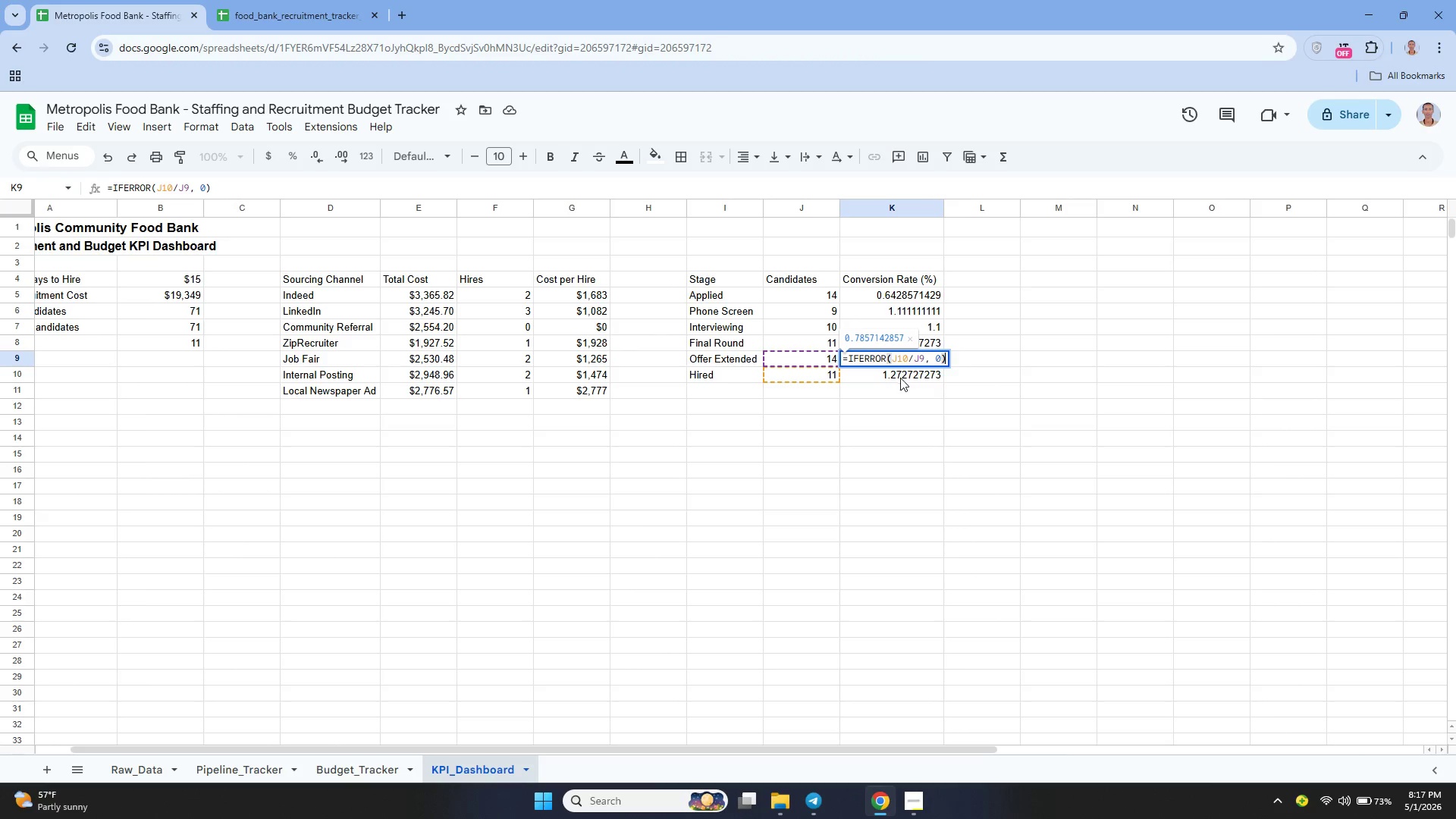 
wait(7.36)
 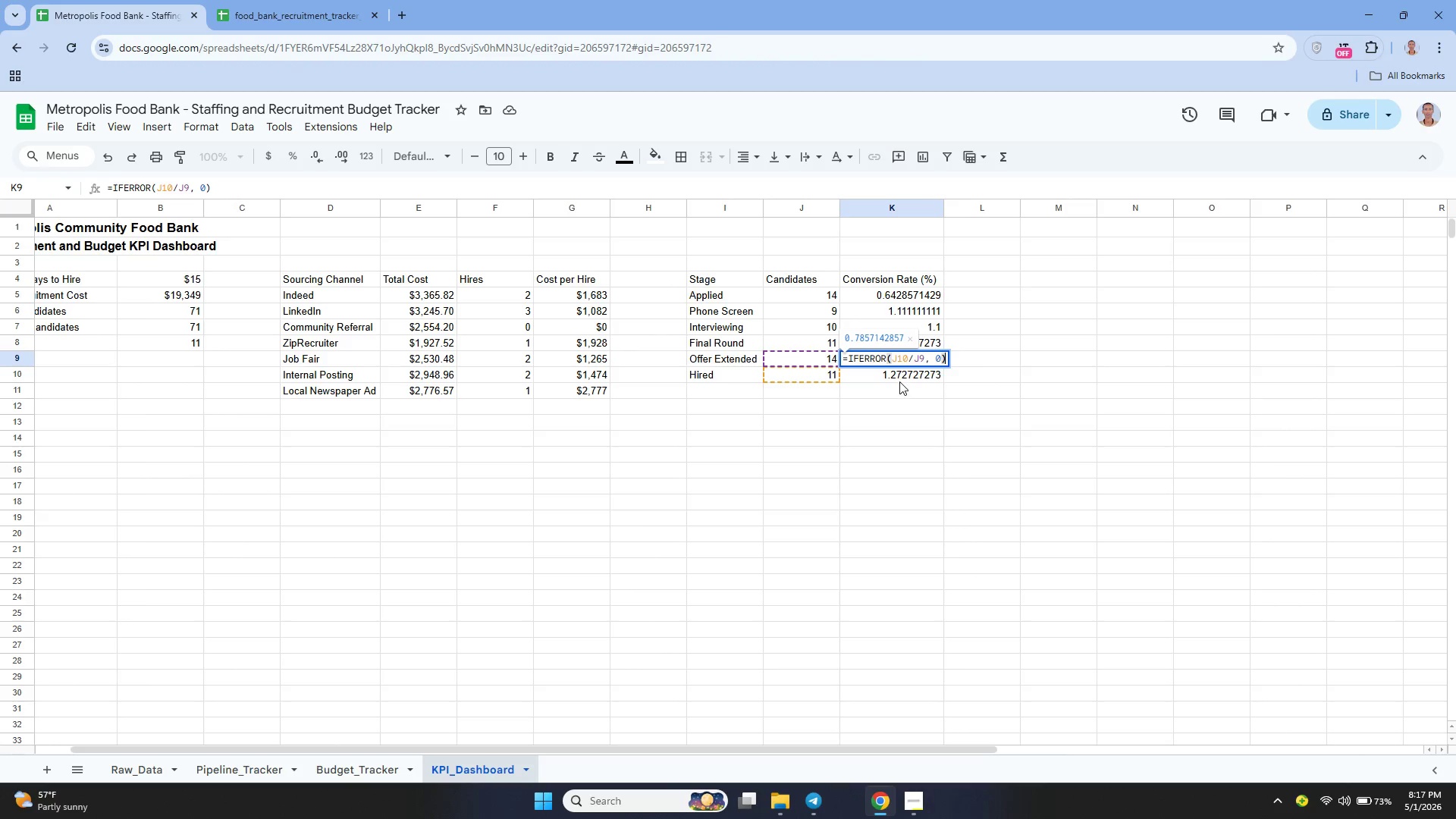 
double_click([899, 376])
 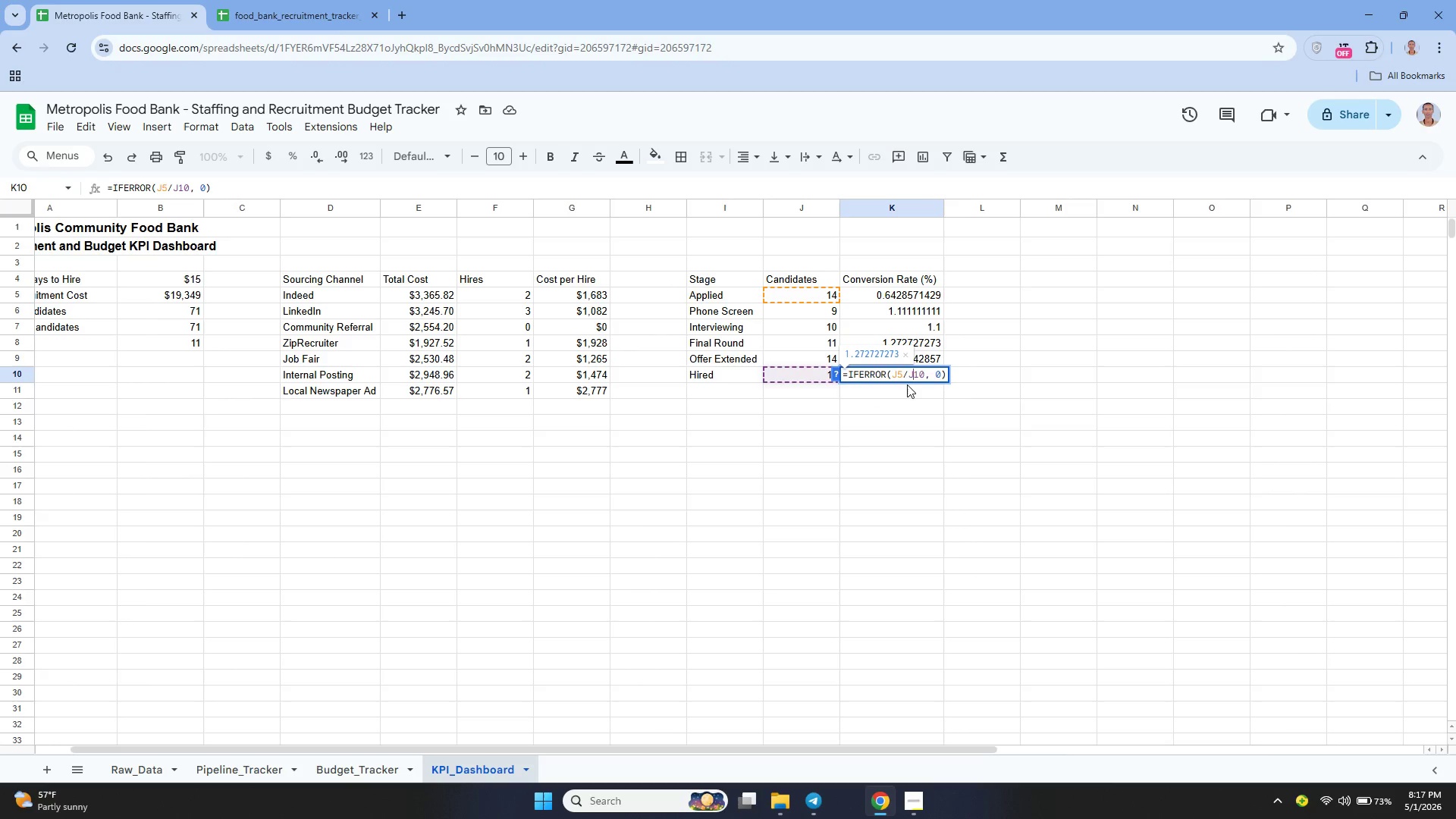 
double_click([900, 389])
 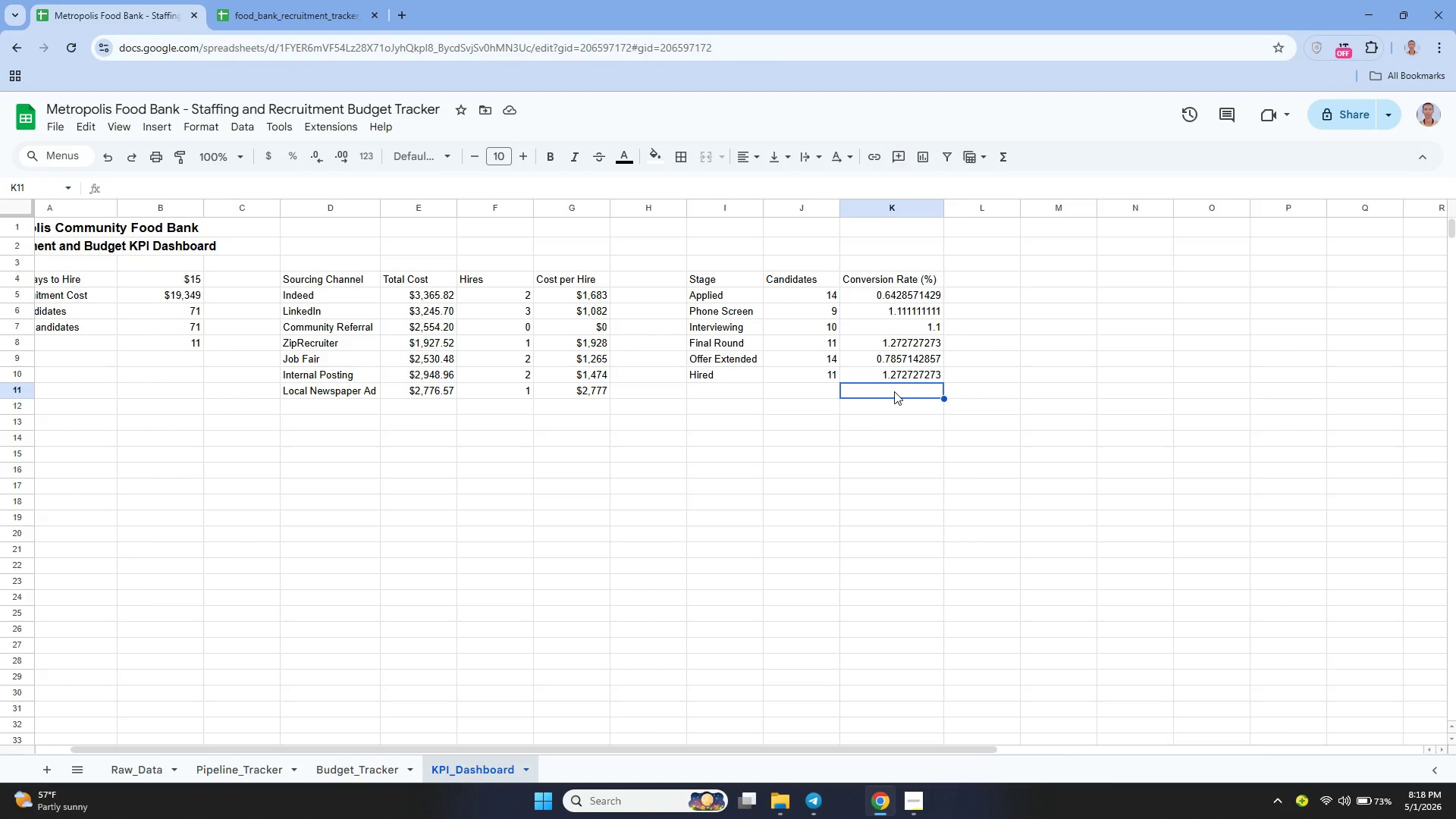 
wait(32.09)
 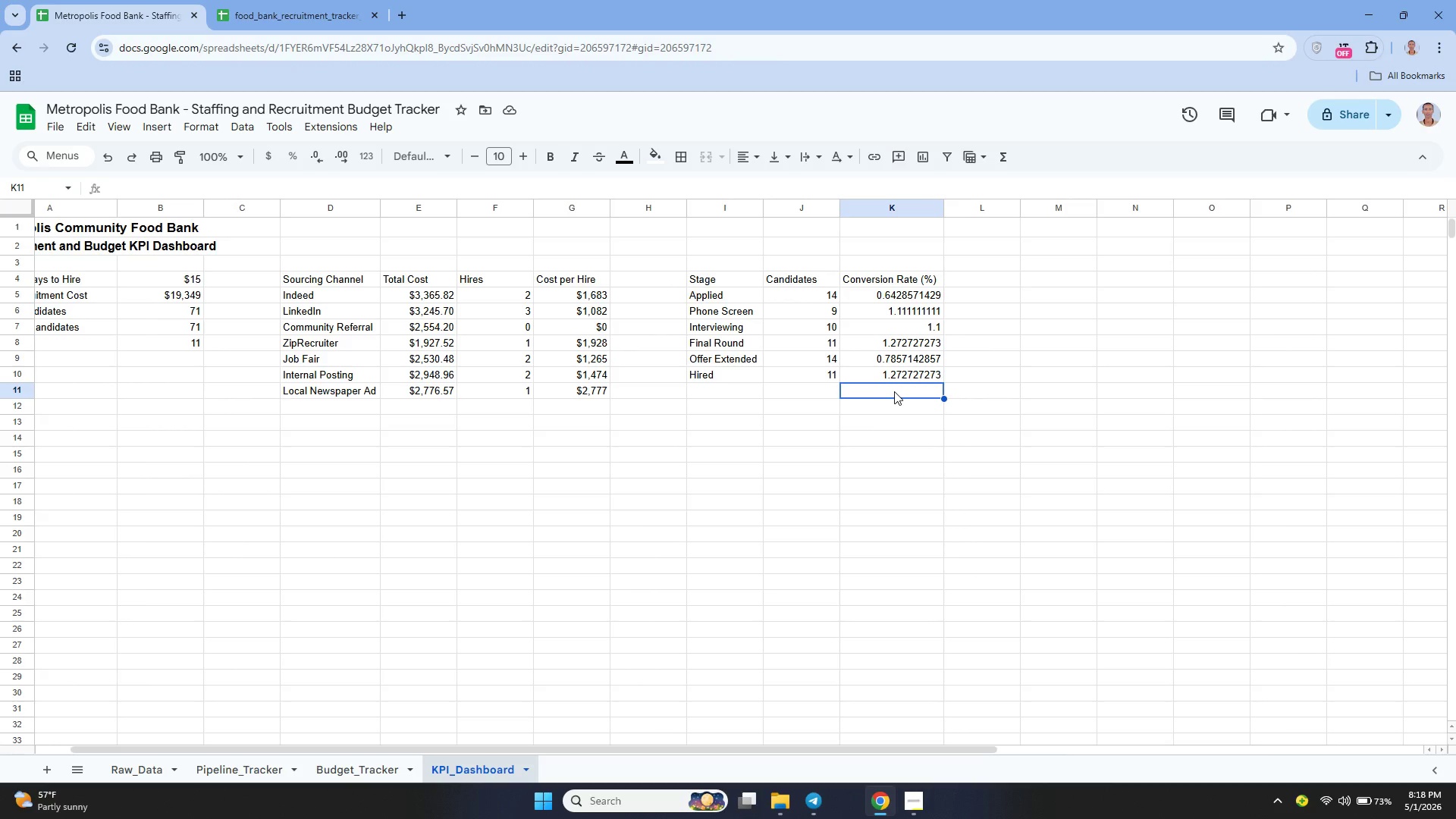 
left_click([314, 288])
 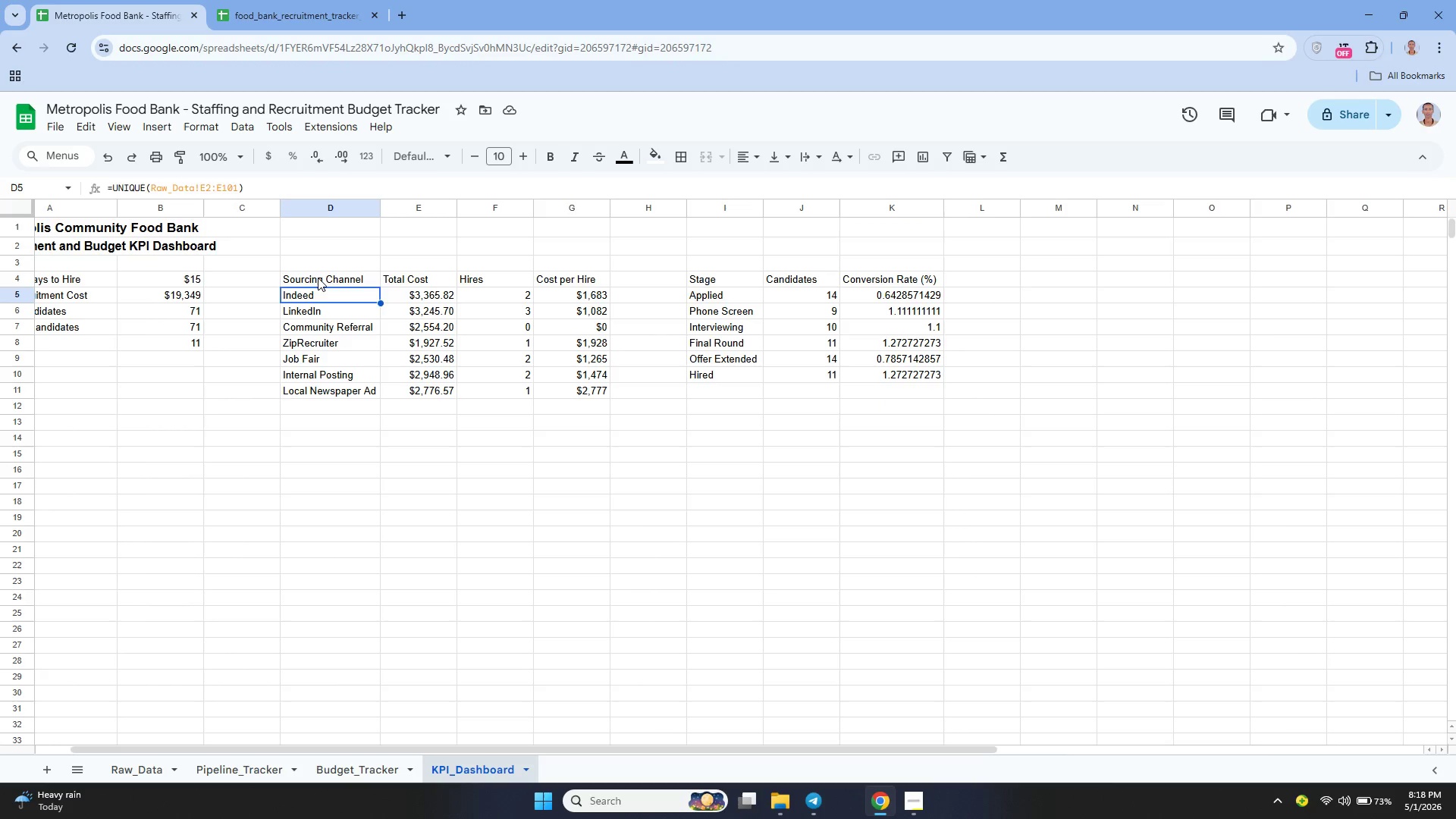 
left_click([318, 277])
 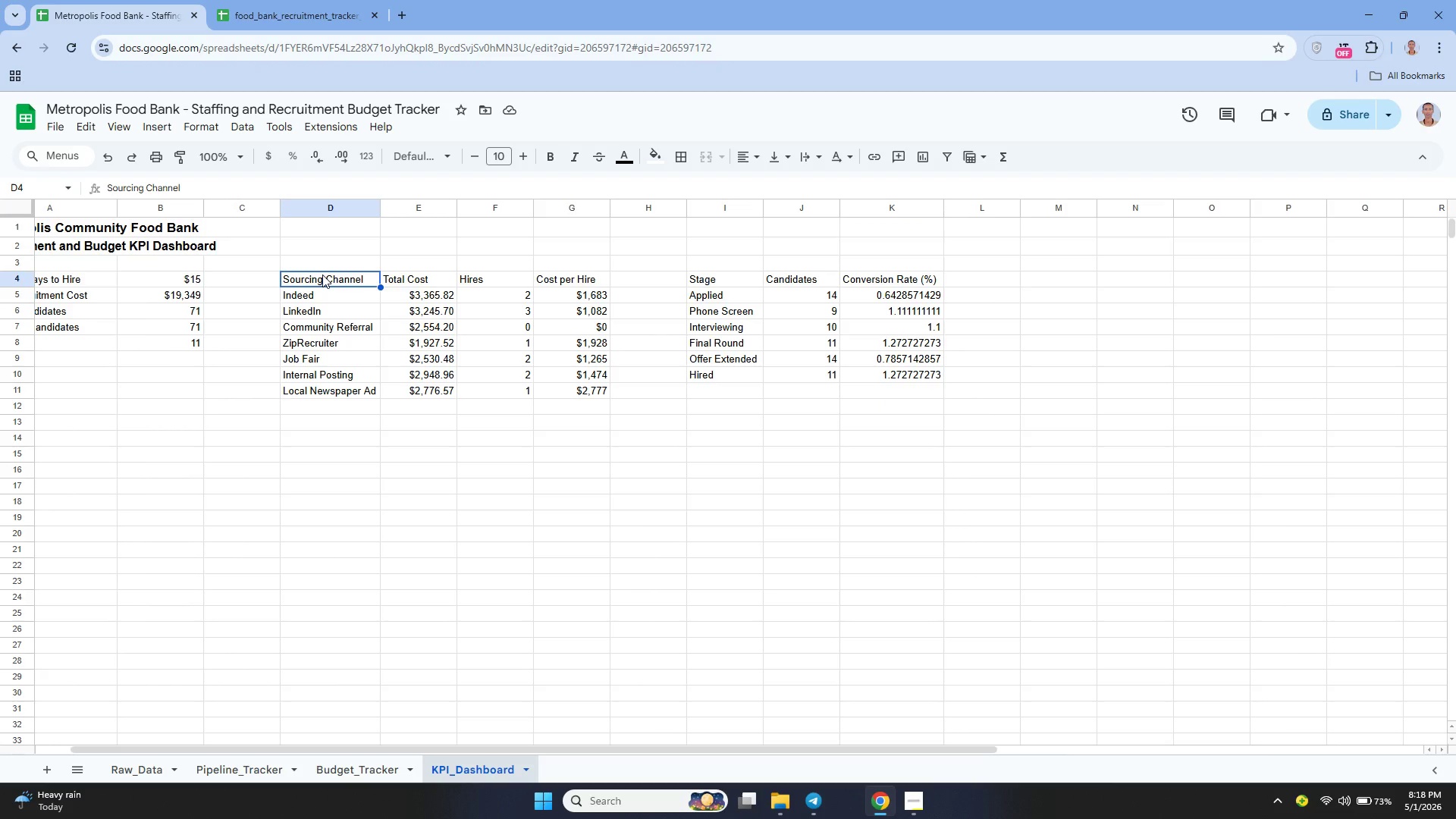 
left_click_drag(start_coordinate=[322, 275], to_coordinate=[576, 388])
 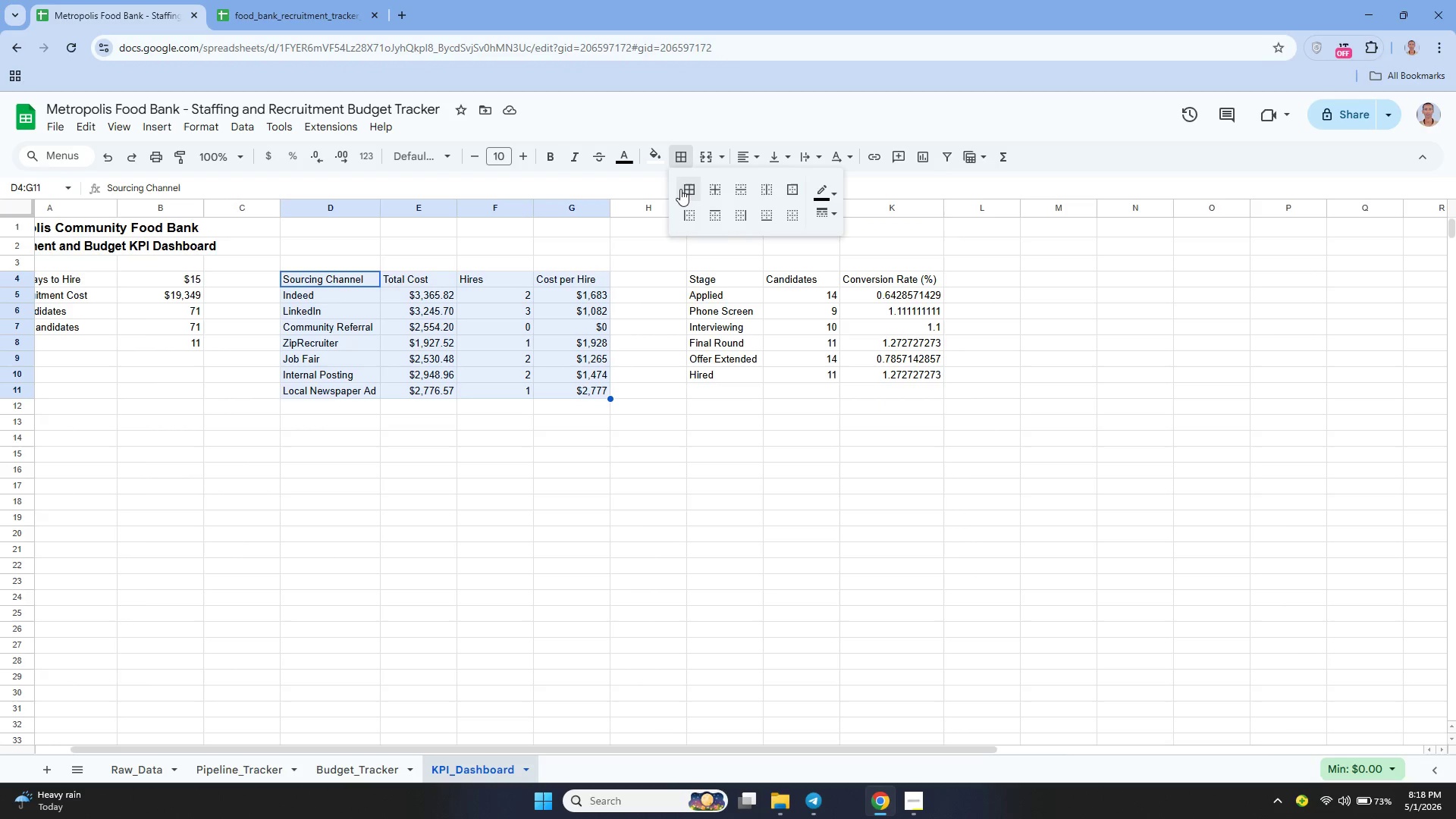 
left_click([693, 189])
 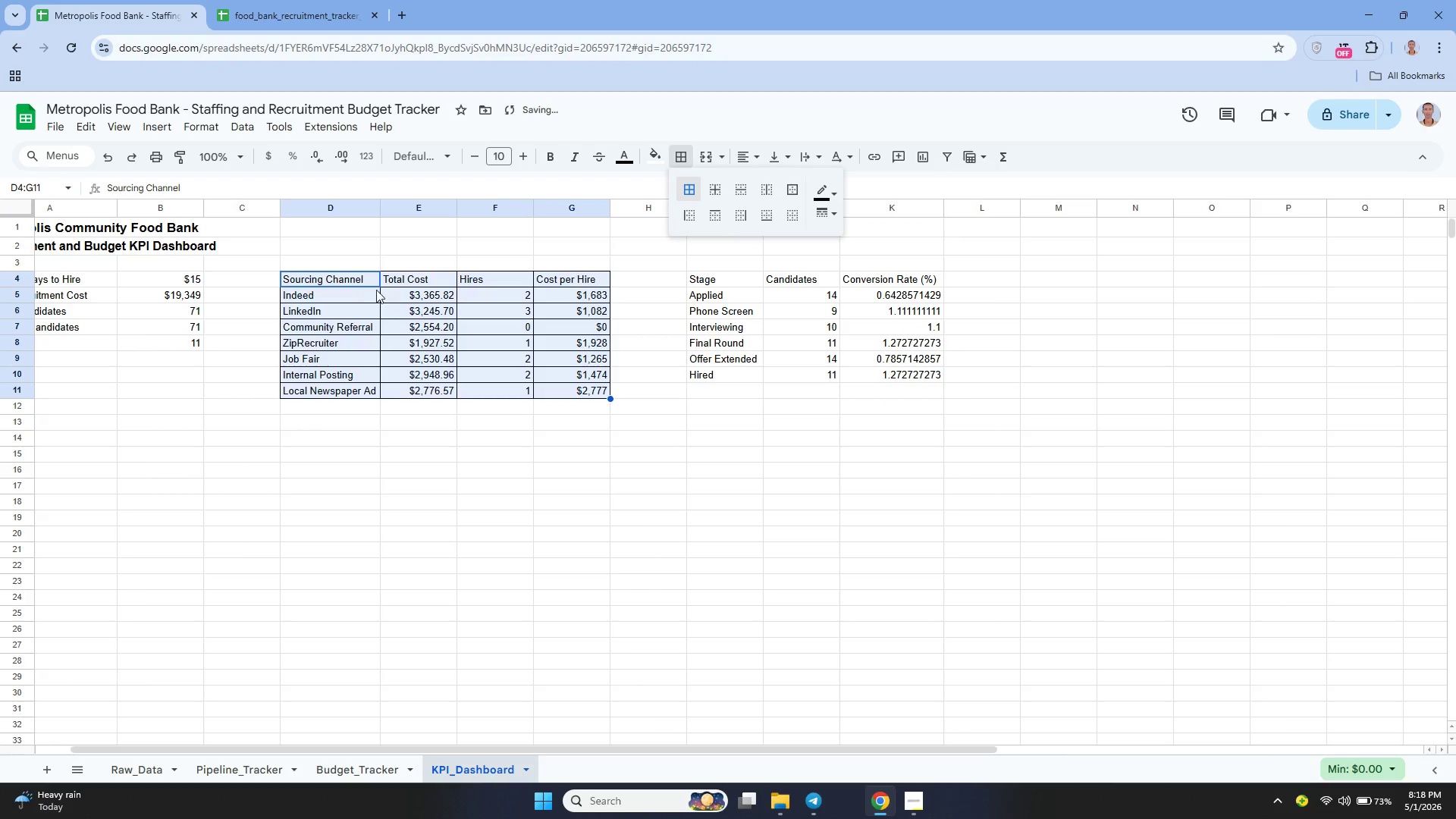 
left_click([355, 285])
 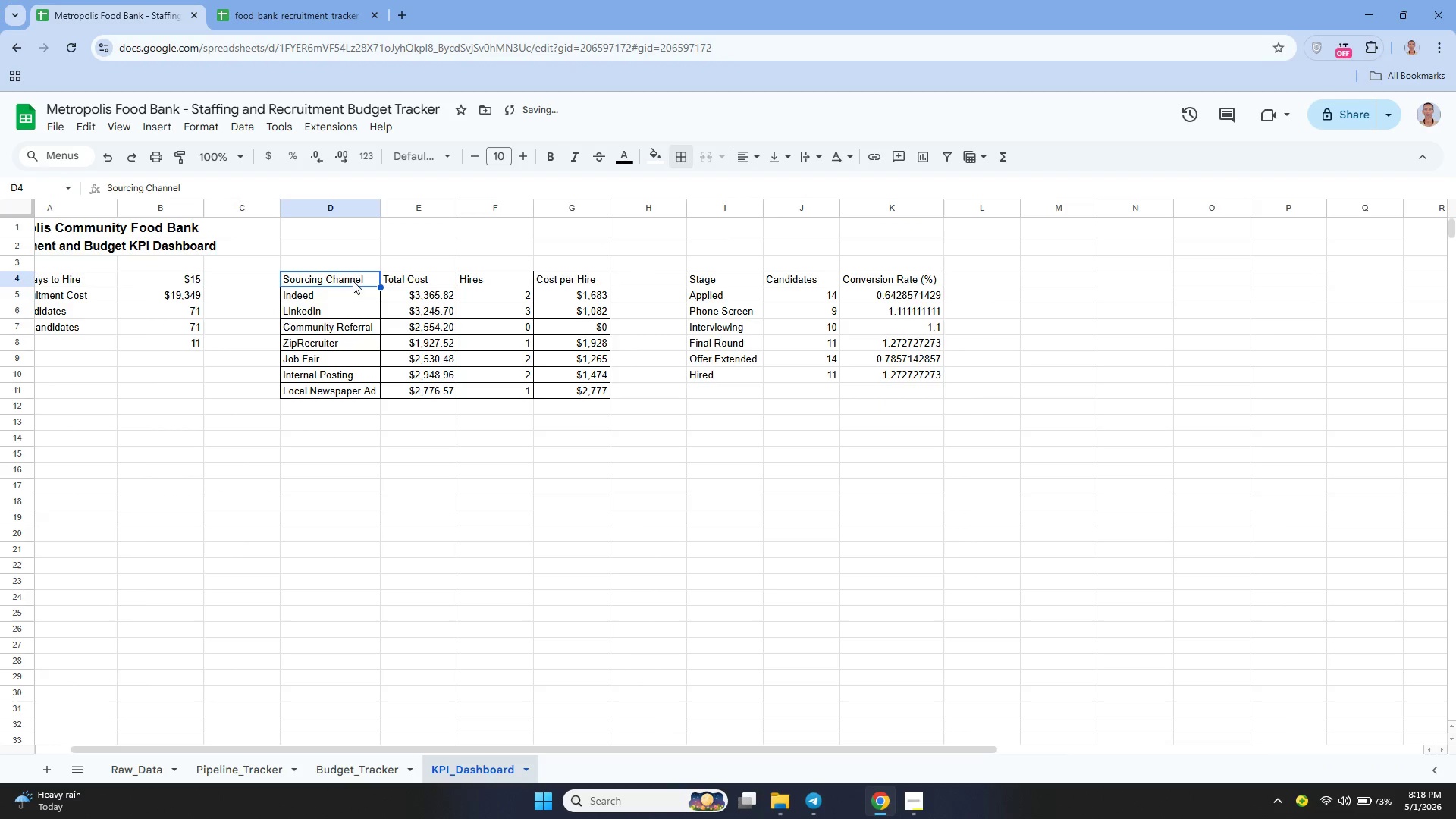 
left_click_drag(start_coordinate=[353, 281], to_coordinate=[551, 285])
 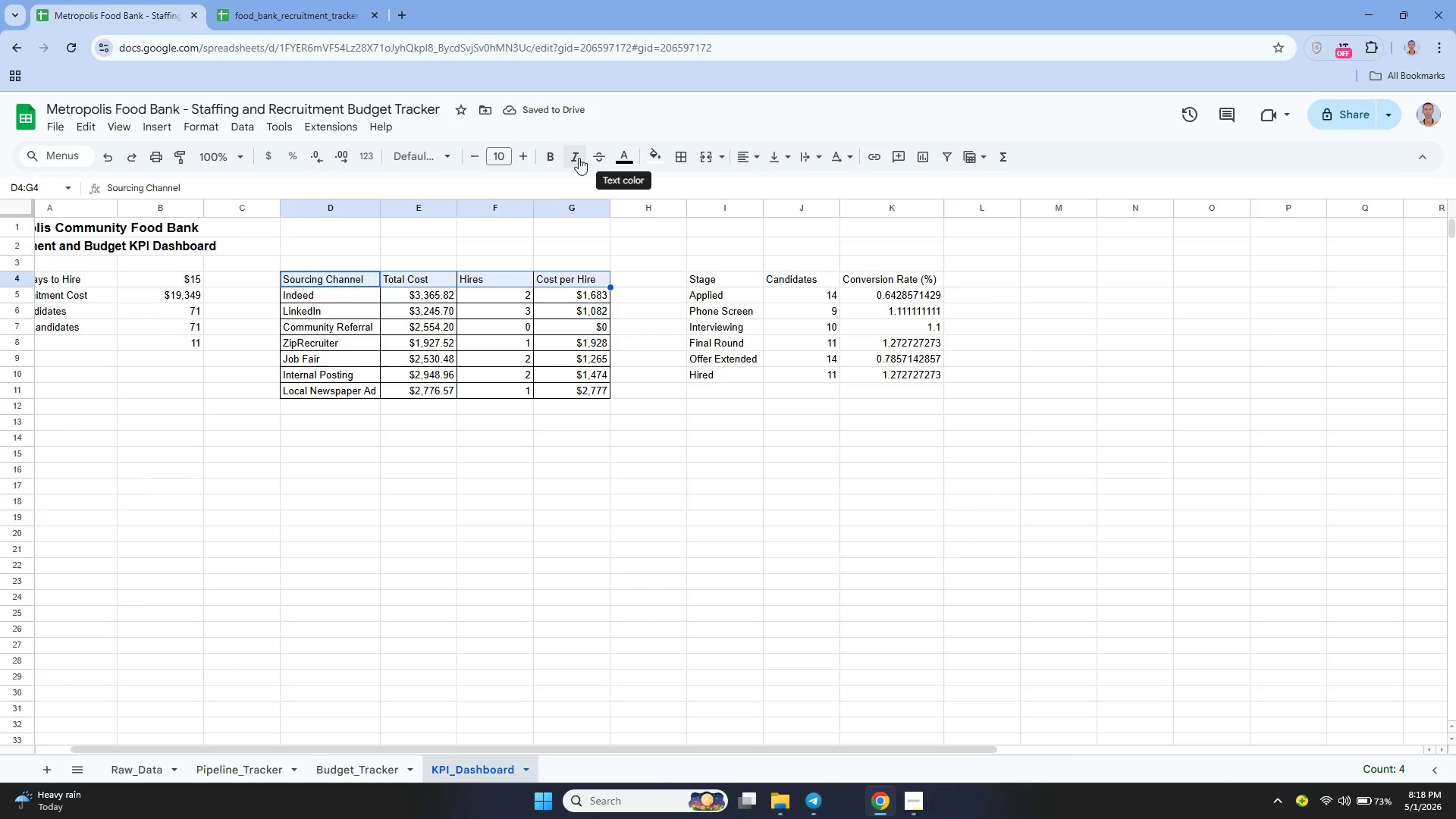 
left_click([523, 154])
 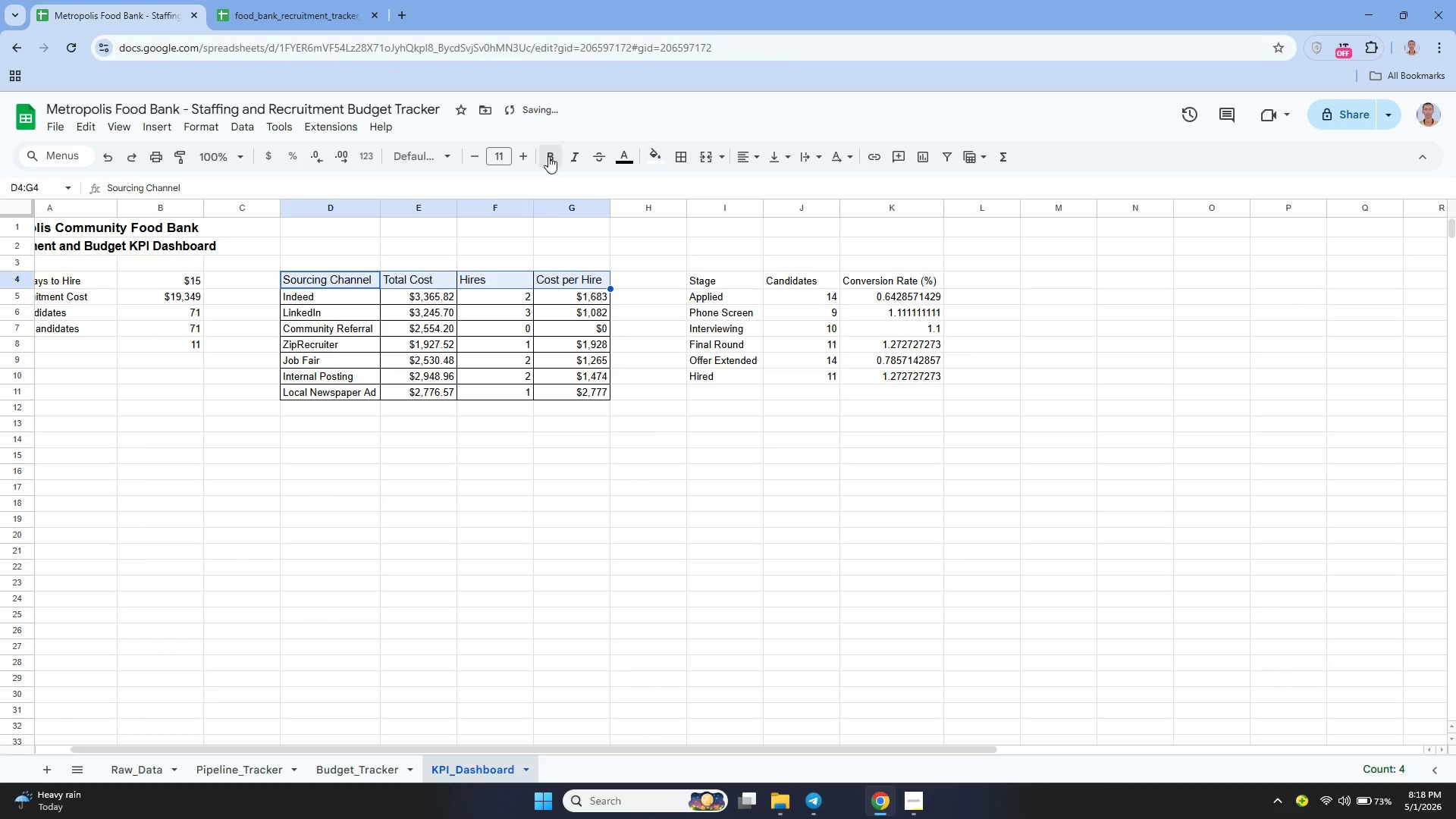 
left_click([548, 156])
 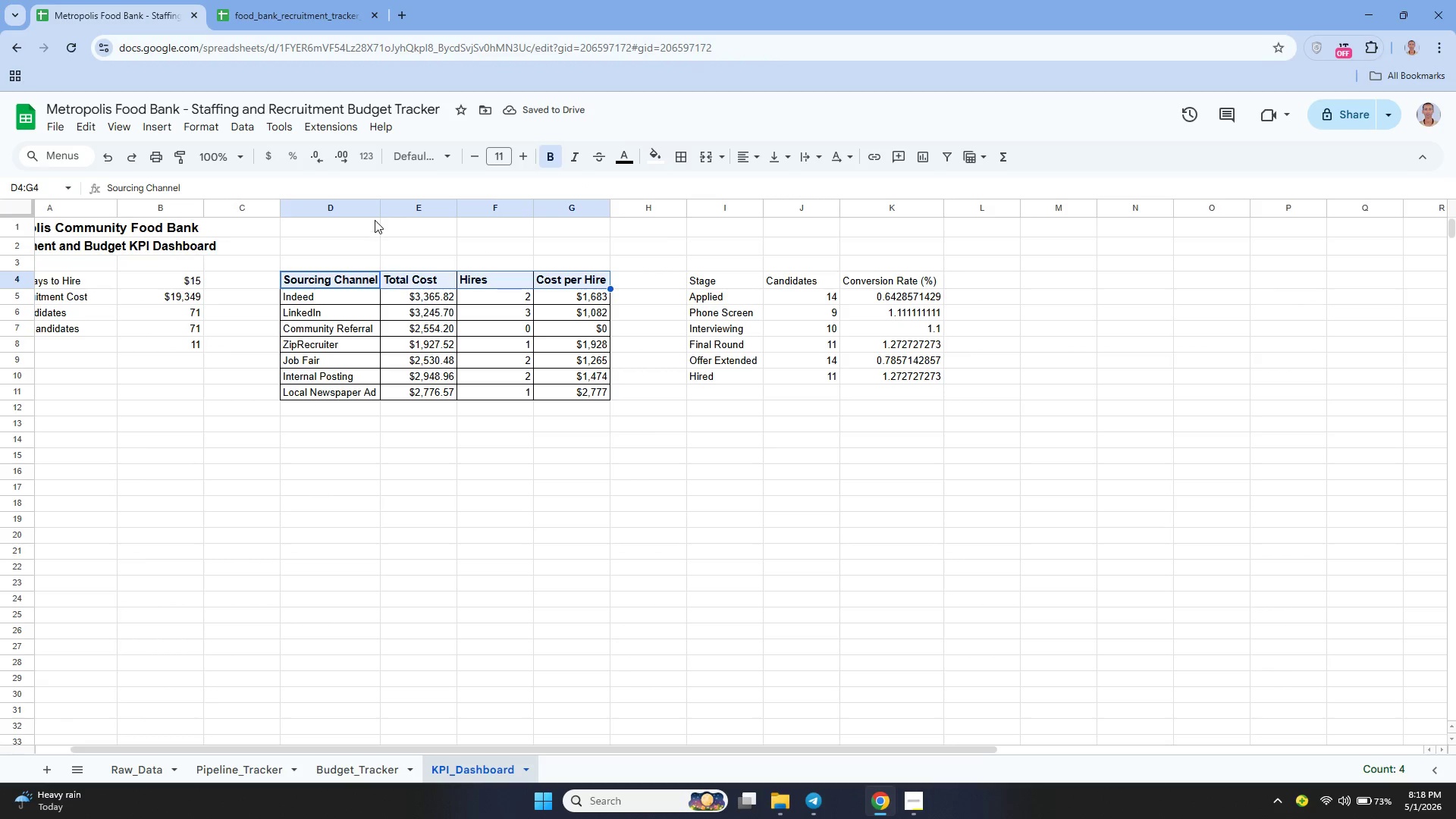 
left_click_drag(start_coordinate=[381, 212], to_coordinate=[421, 231])
 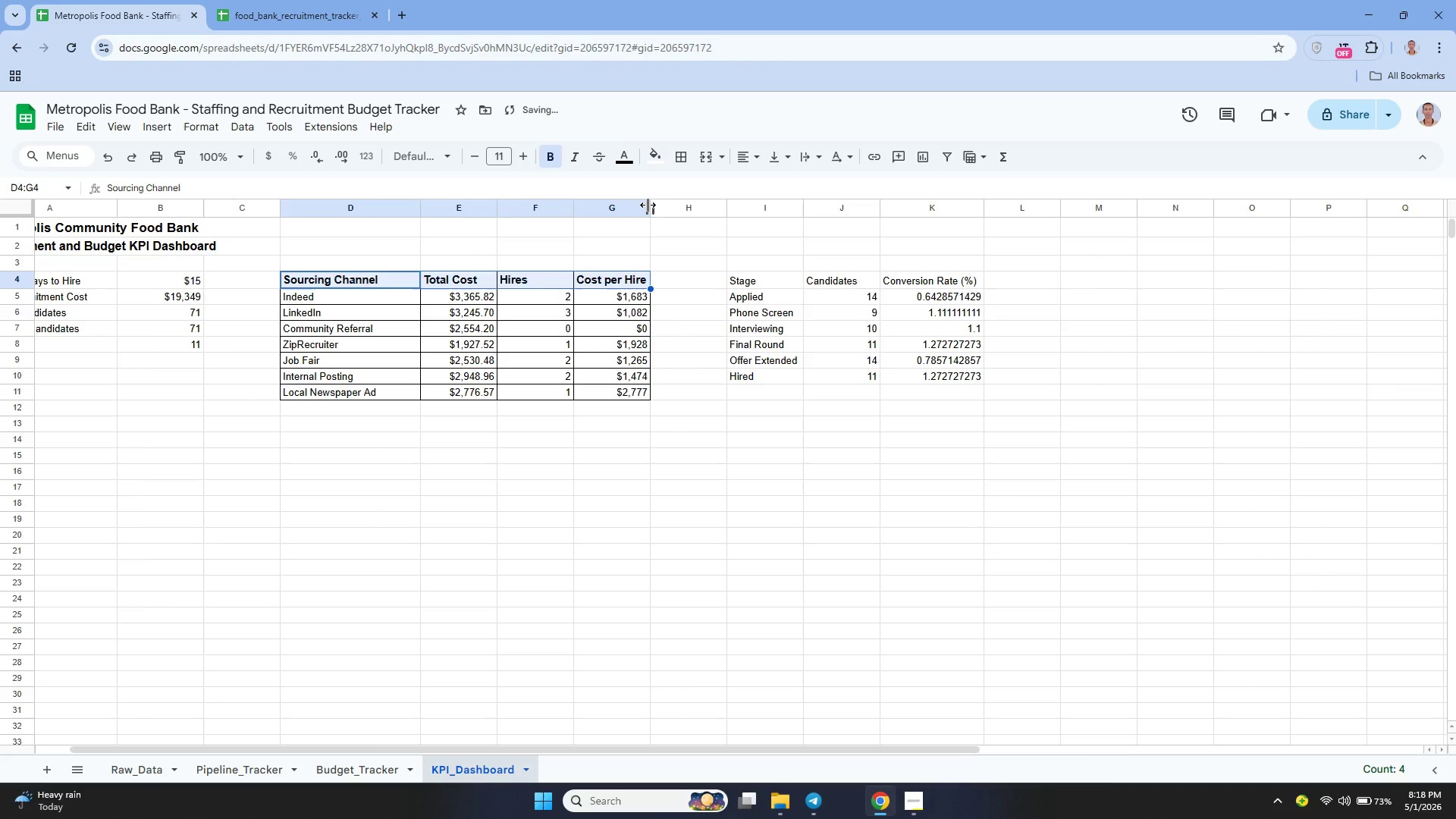 
left_click_drag(start_coordinate=[648, 204], to_coordinate=[671, 225])
 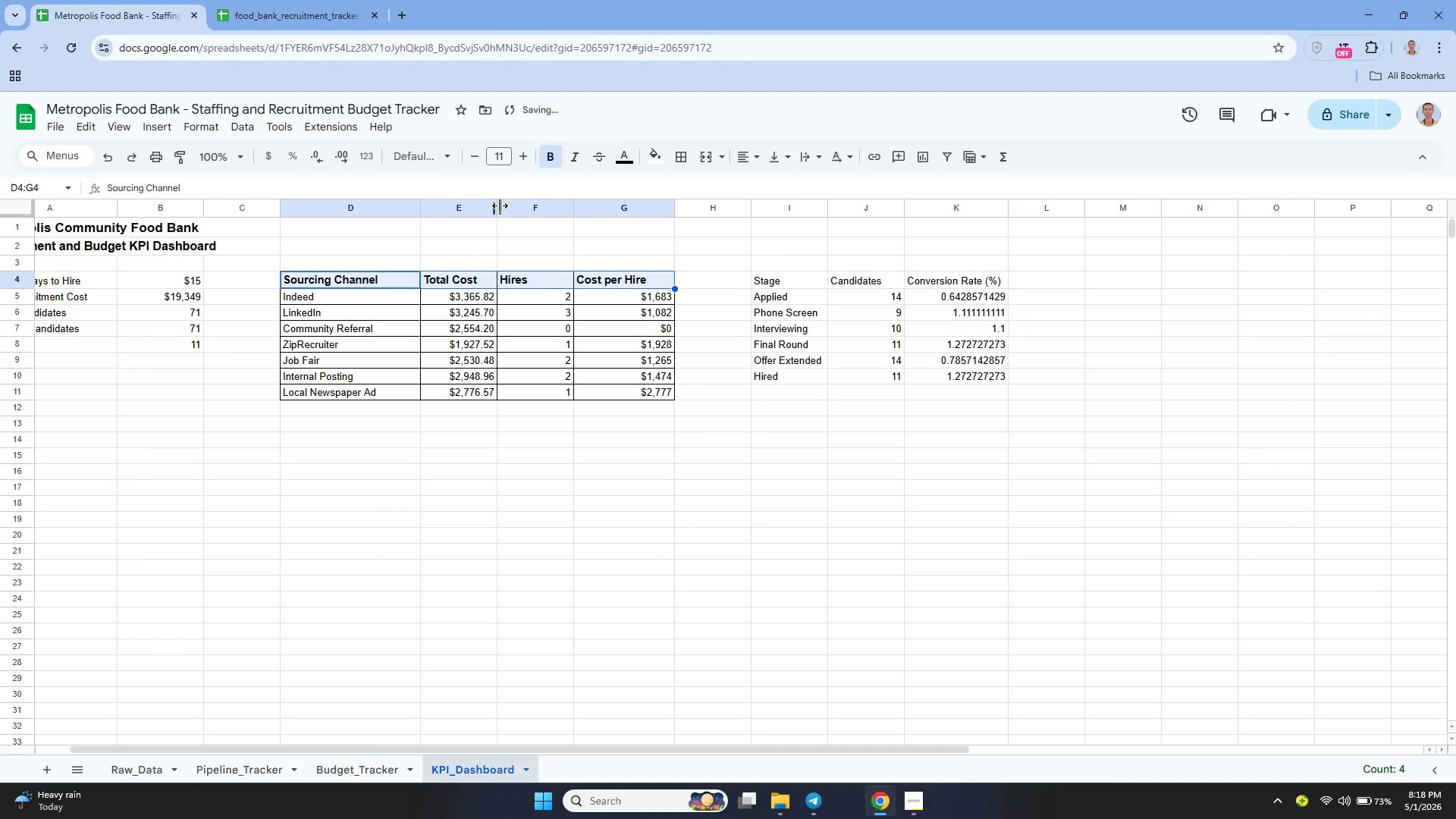 
left_click_drag(start_coordinate=[500, 206], to_coordinate=[510, 210])
 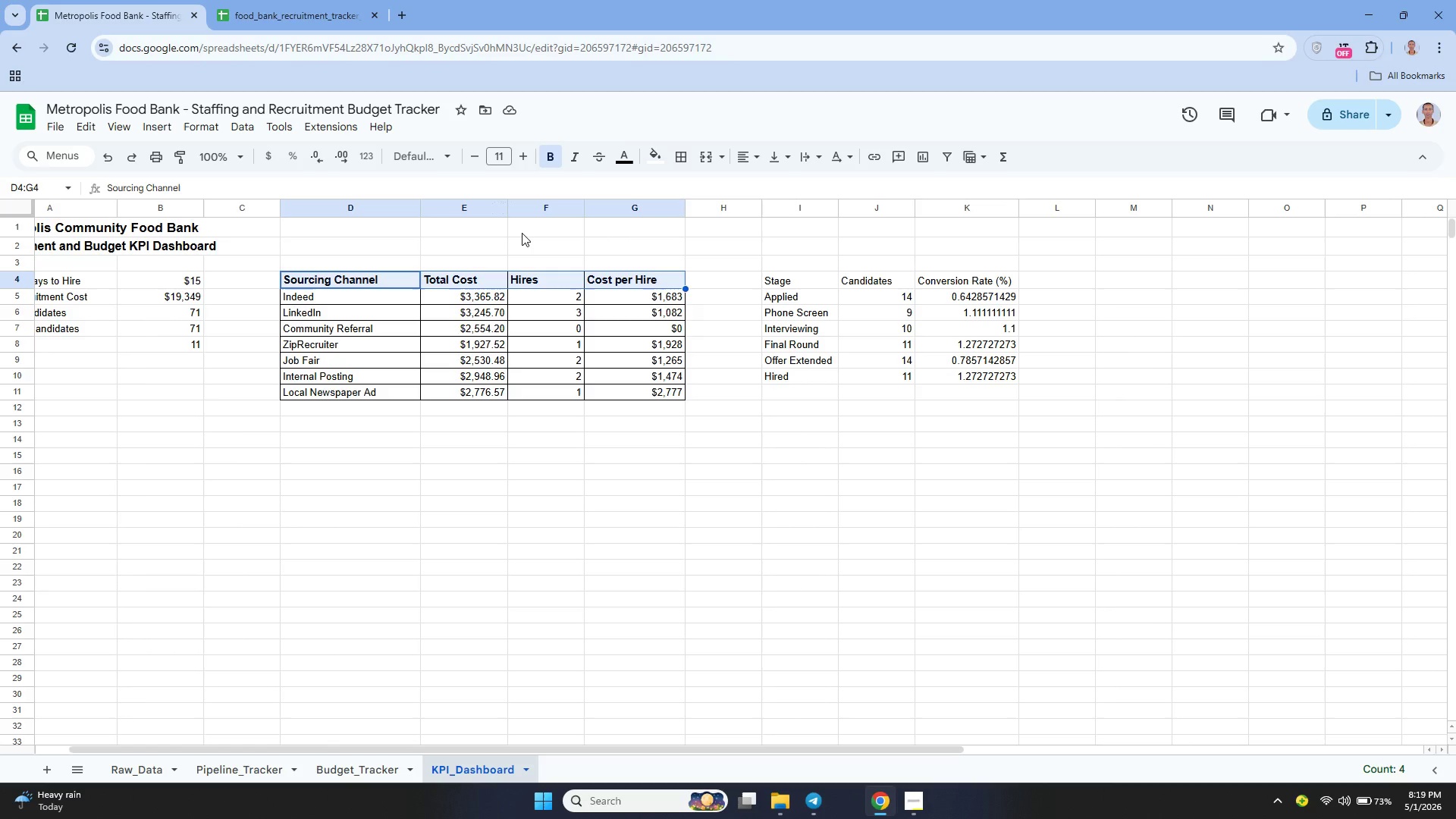 
wait(32.73)
 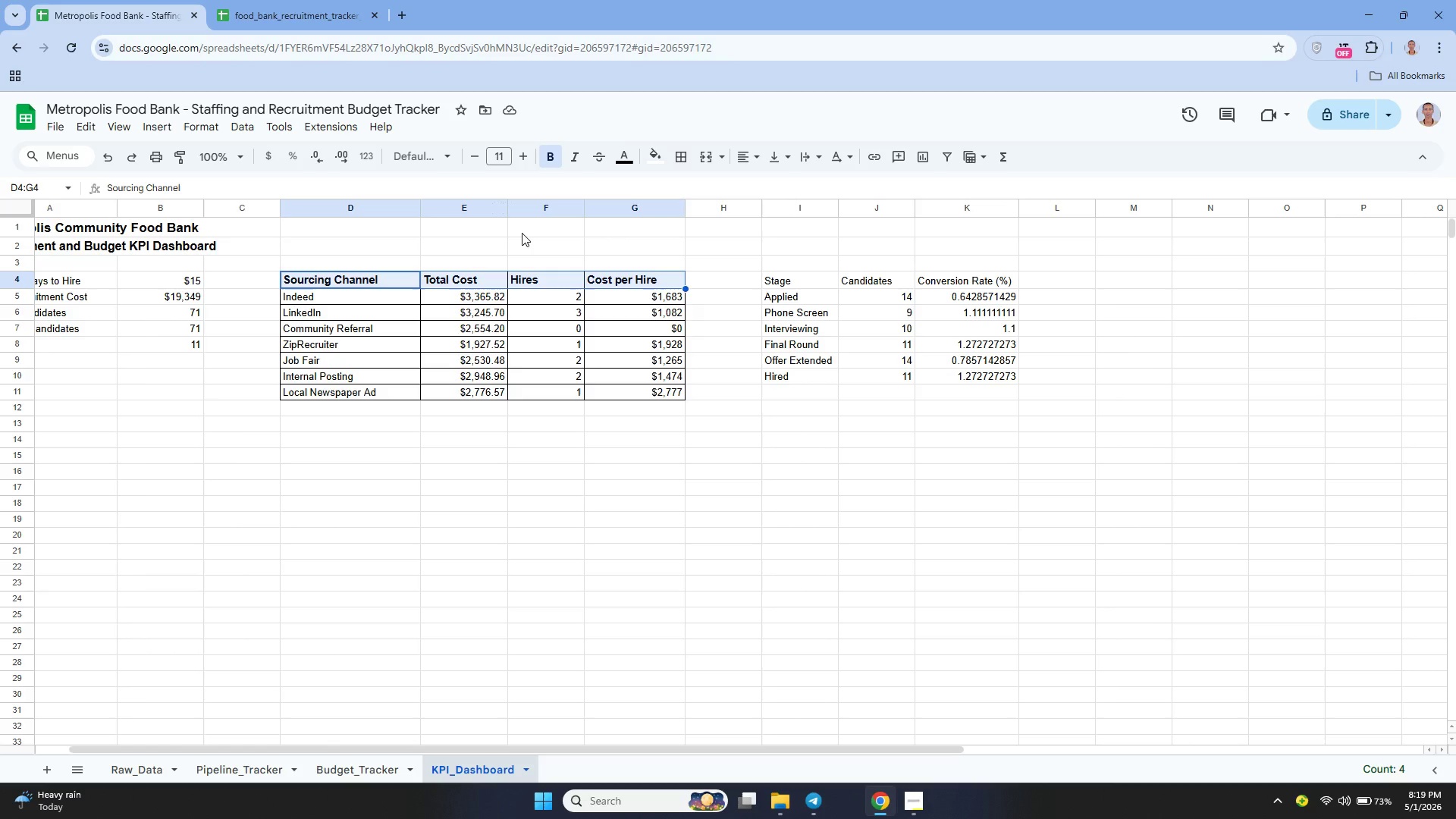 
left_click([110, 282])
 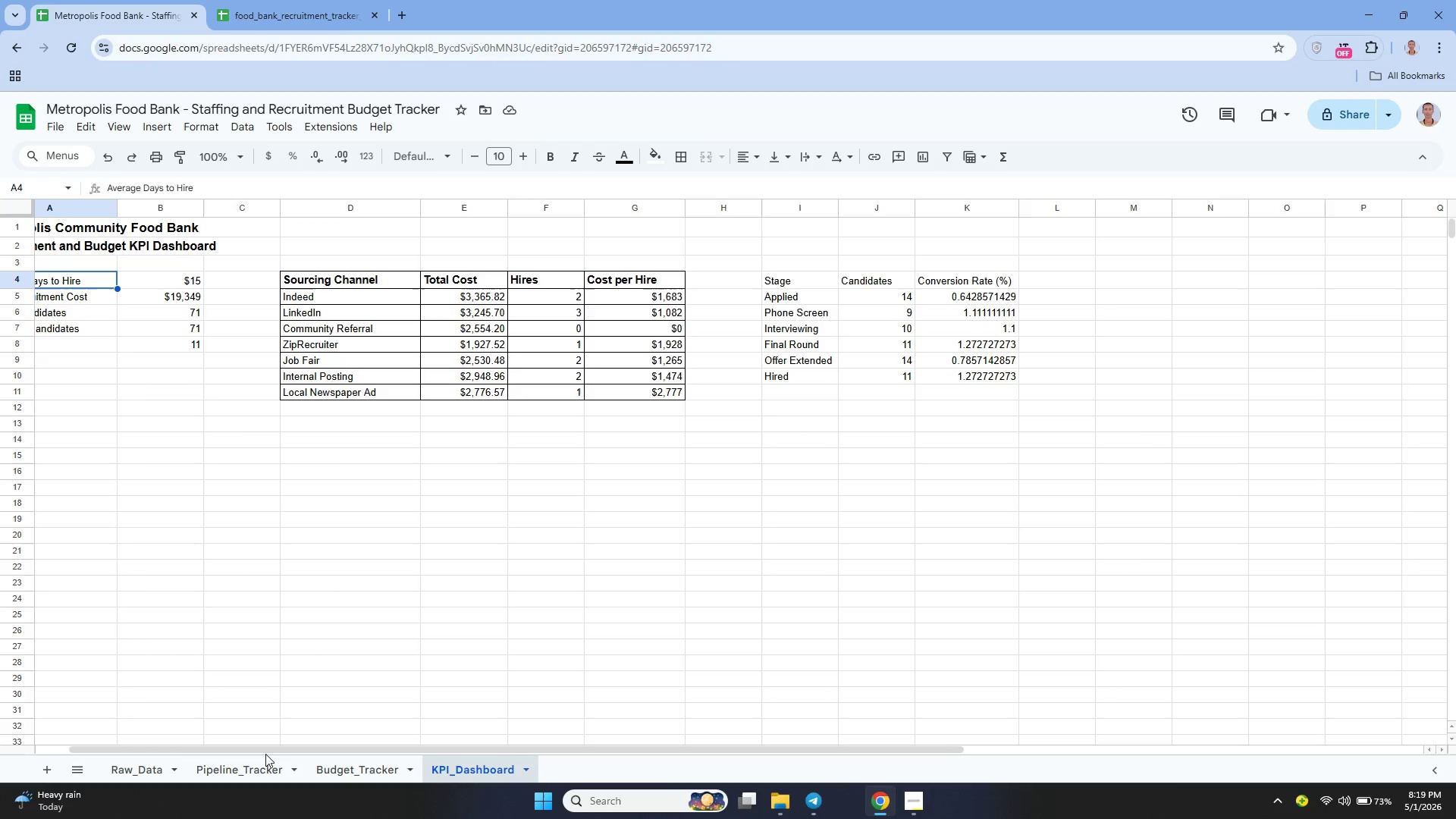 
left_click_drag(start_coordinate=[259, 745], to_coordinate=[166, 773])
 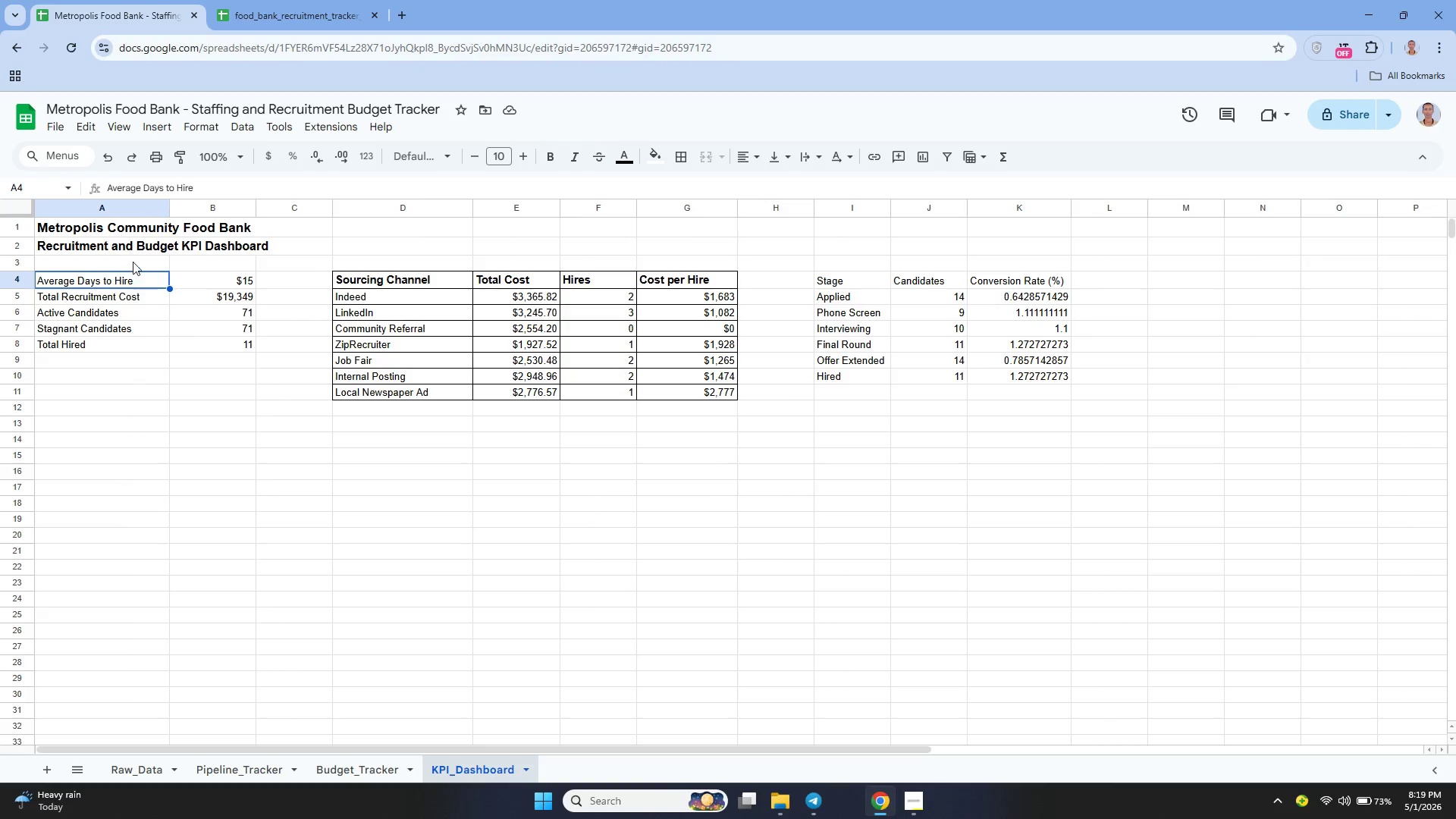 
left_click_drag(start_coordinate=[134, 279], to_coordinate=[213, 344])
 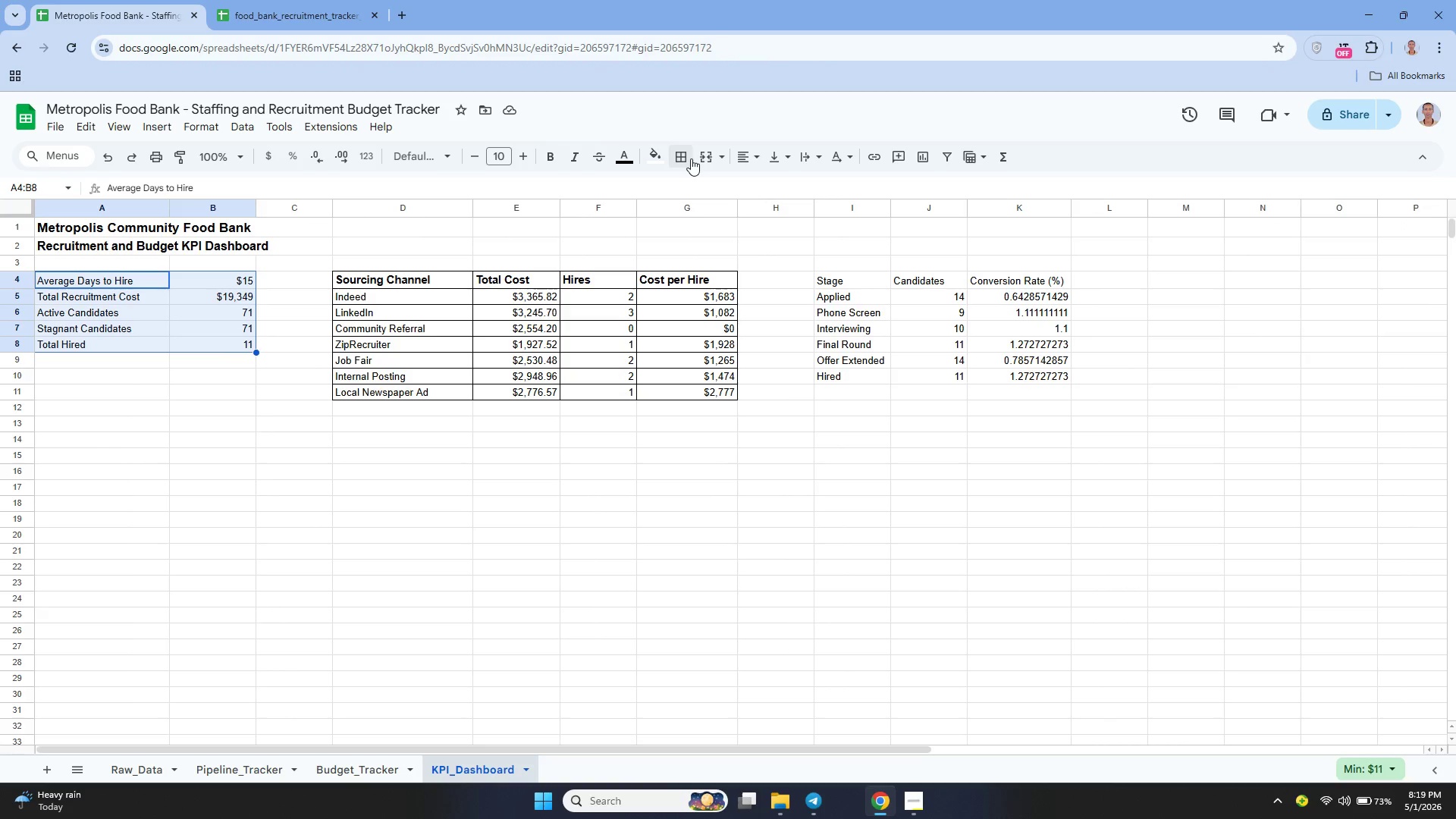 
left_click([678, 162])
 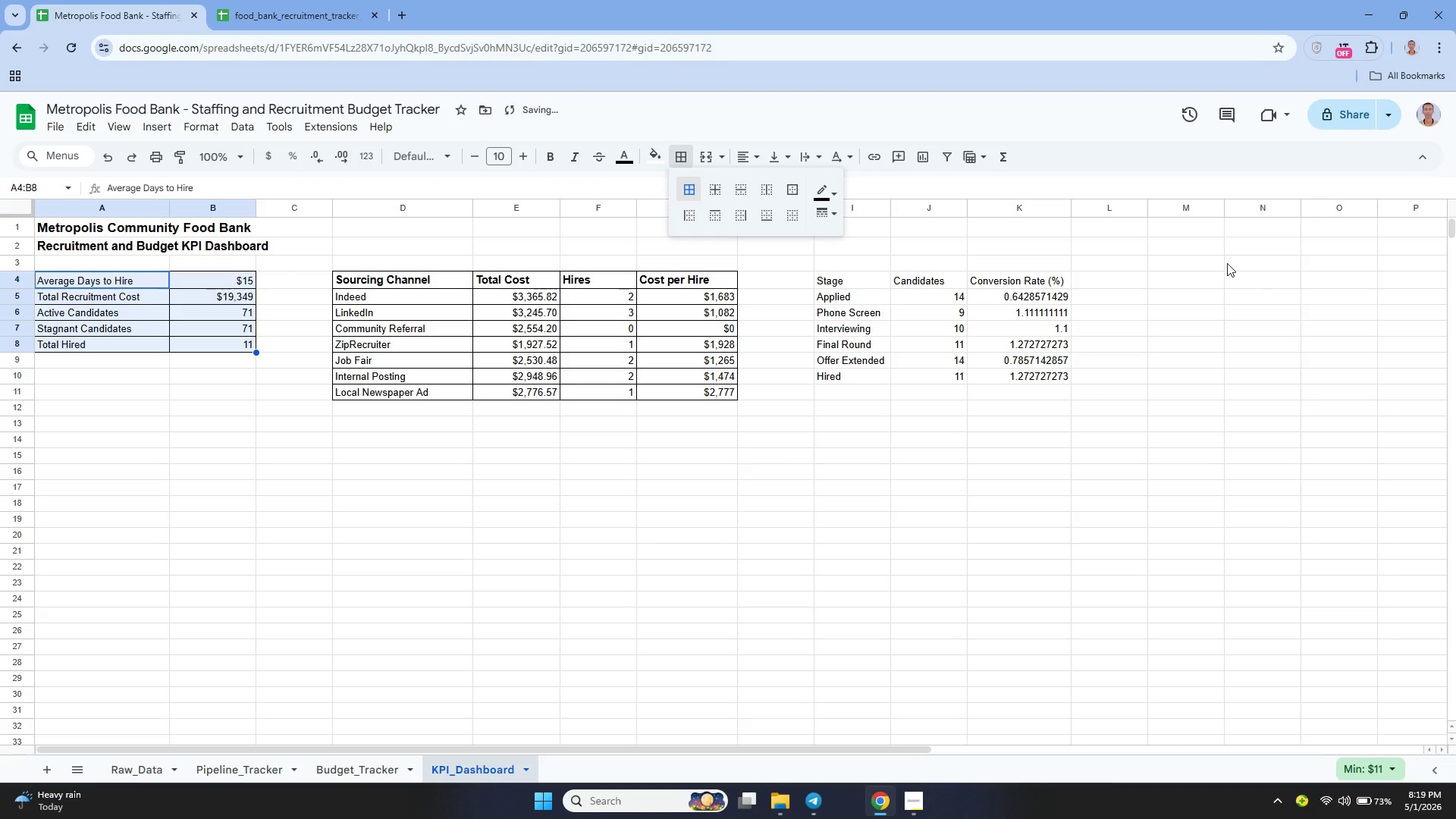 
left_click([857, 287])
 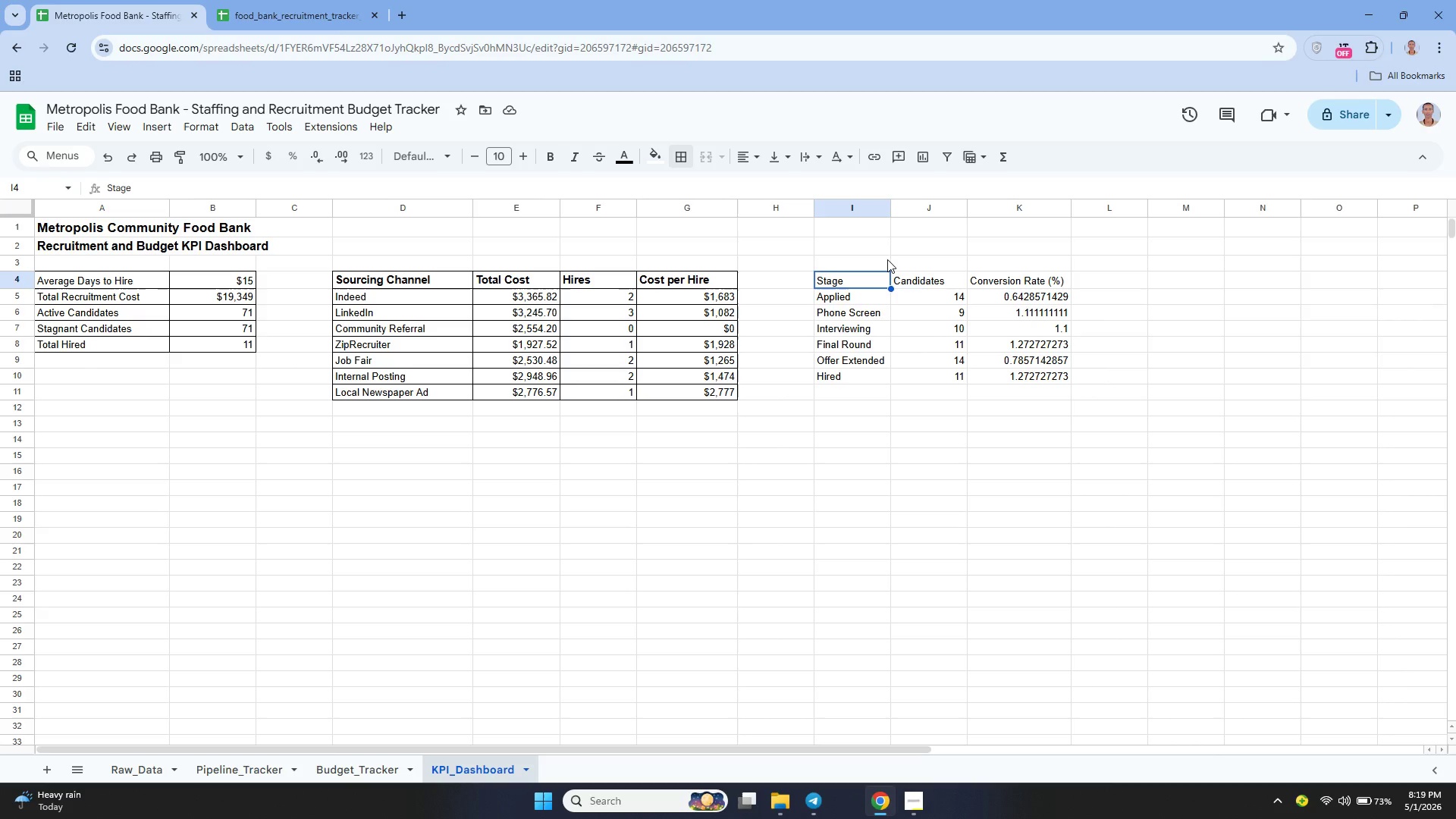 
wait(30.84)
 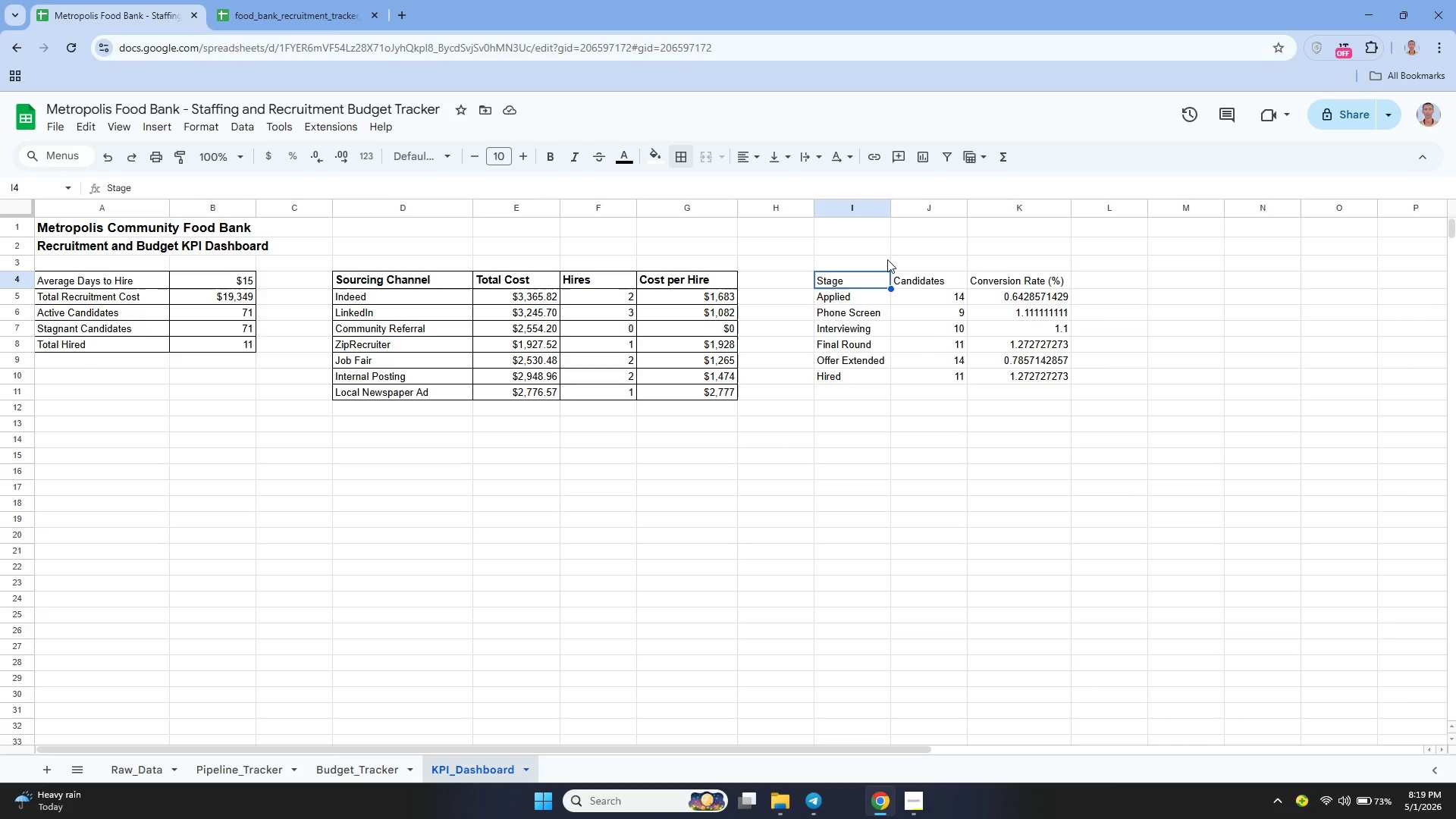 
left_click([1007, 298])
 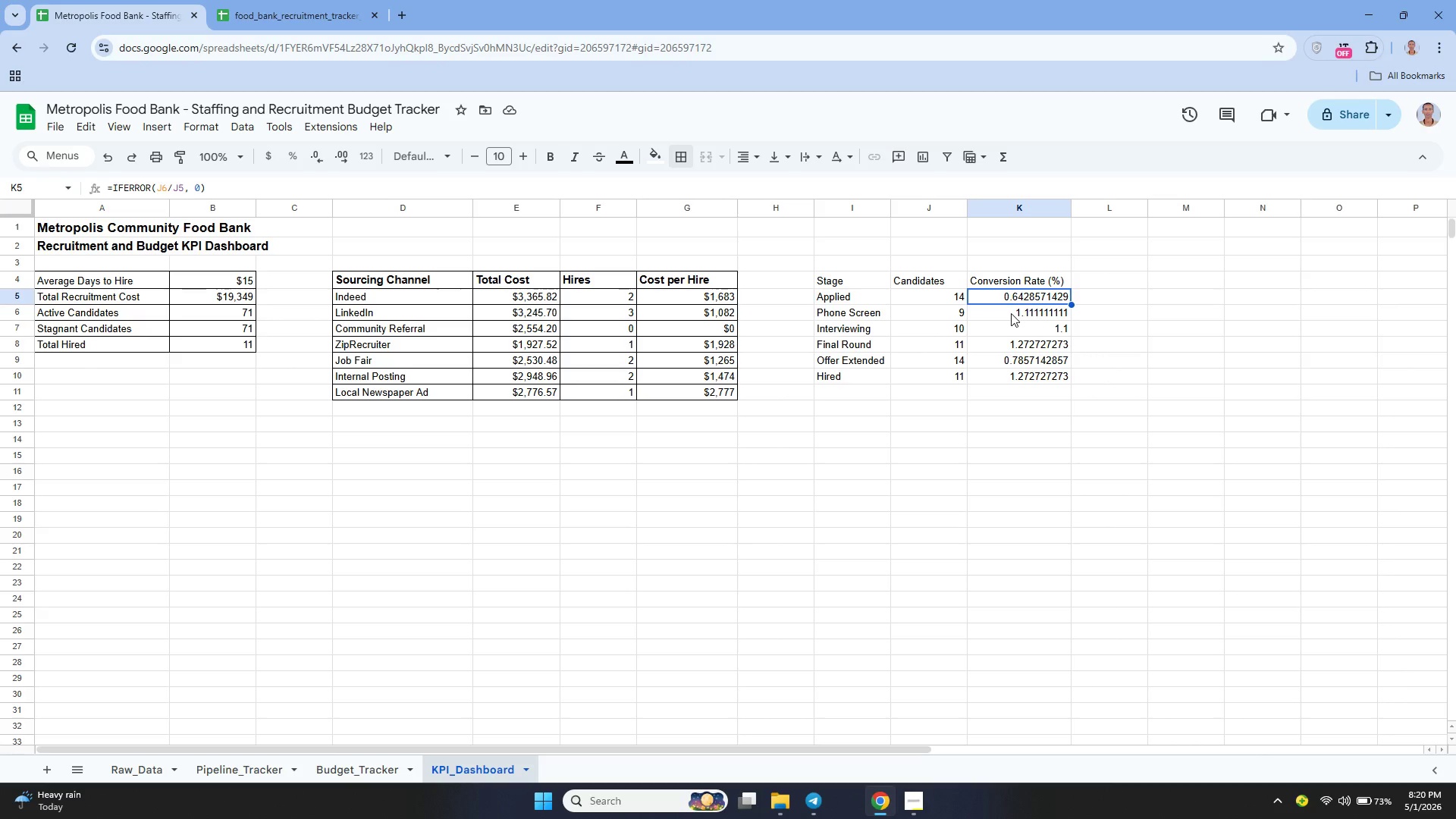 
left_click([1012, 312])
 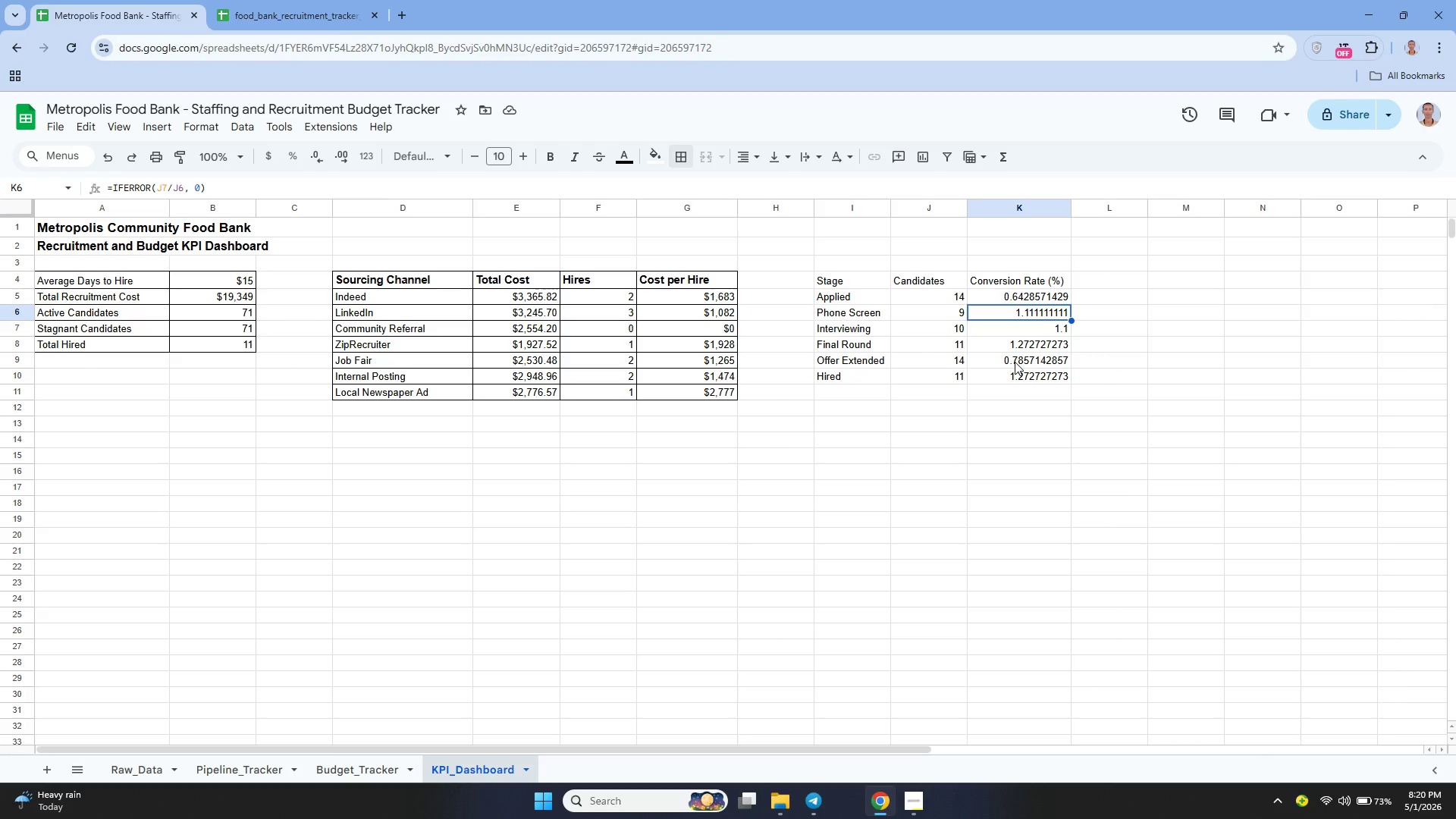 
wait(21.5)
 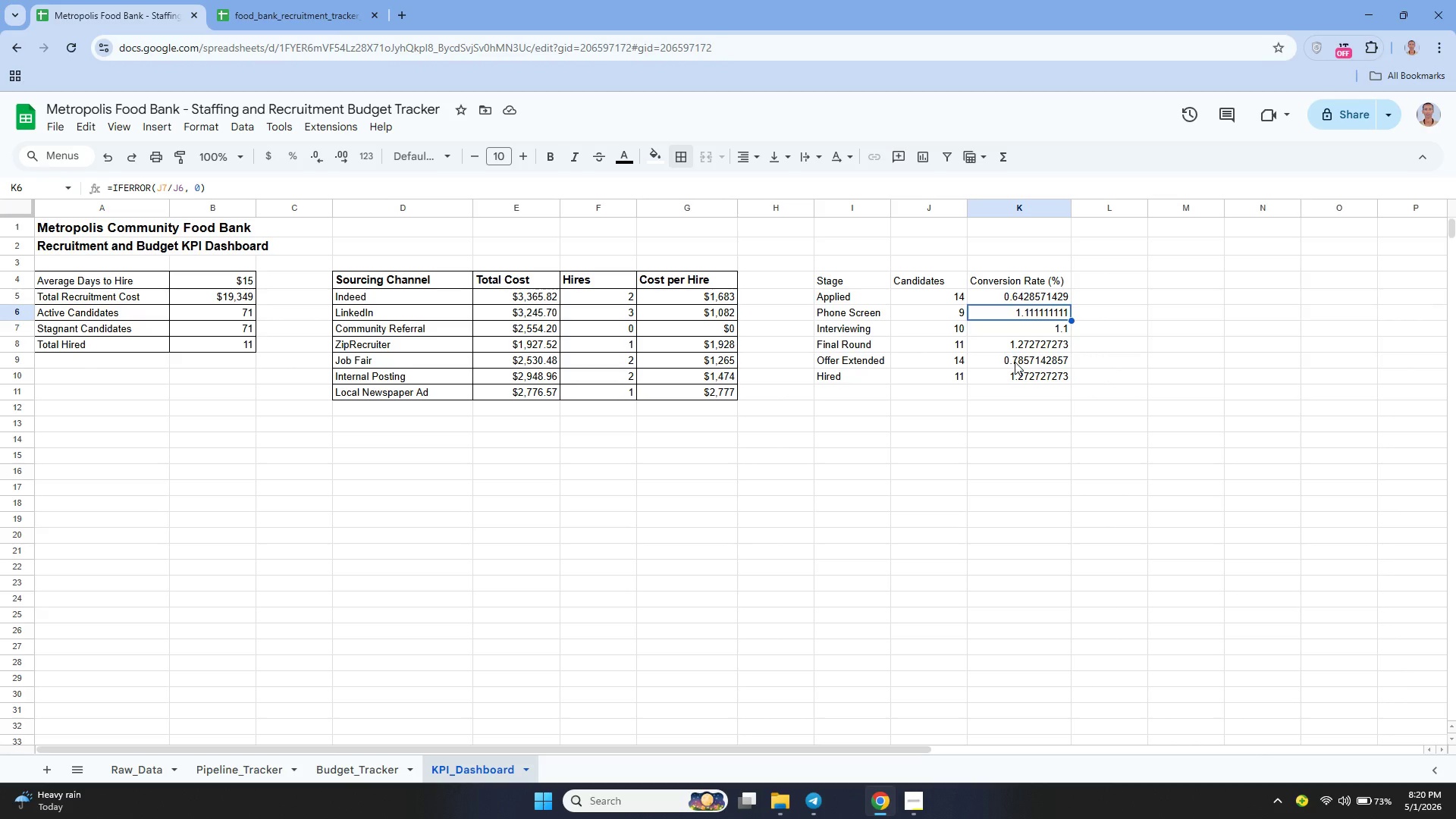 
left_click([977, 323])
 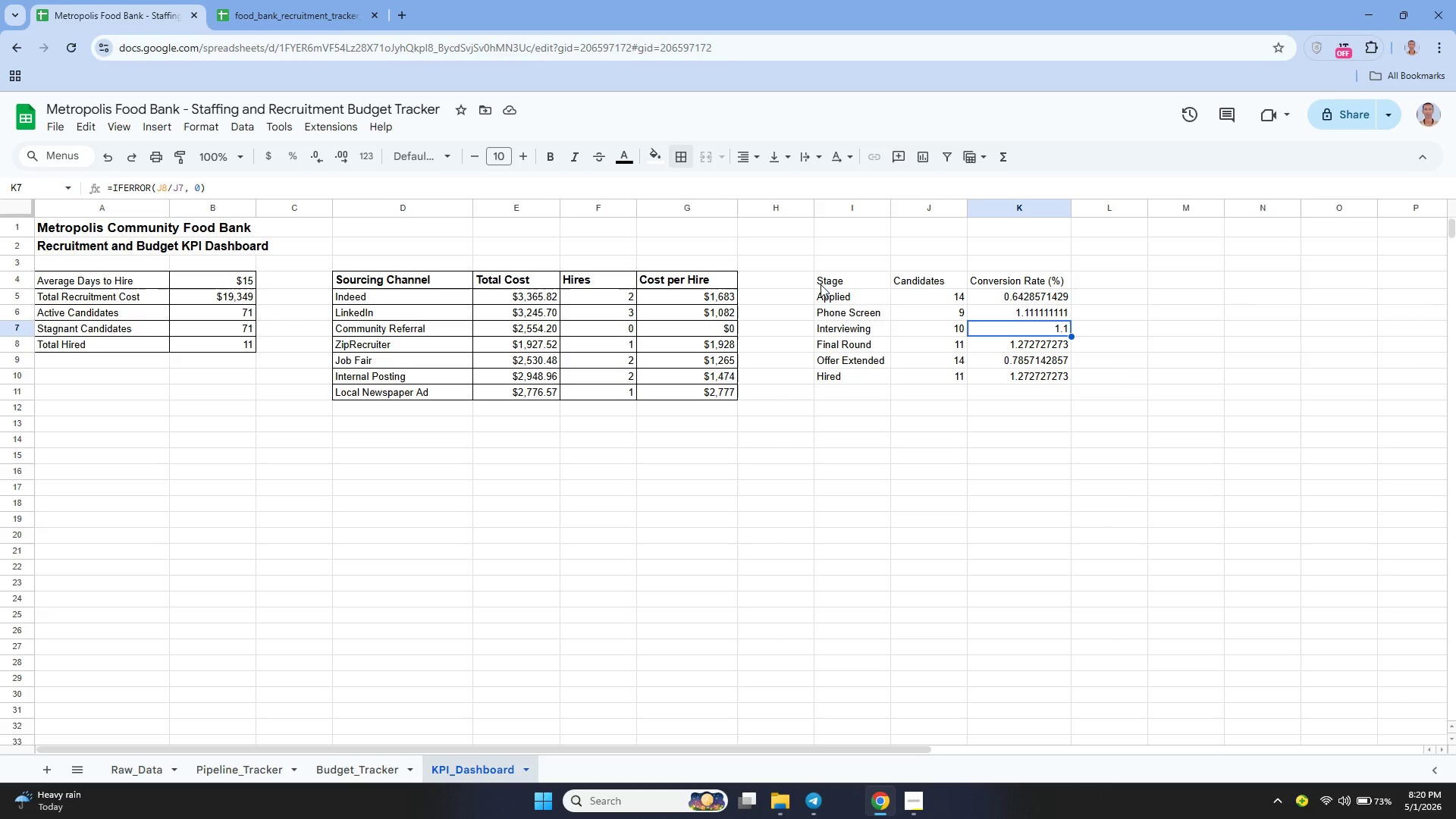 
left_click_drag(start_coordinate=[822, 280], to_coordinate=[1031, 362])
 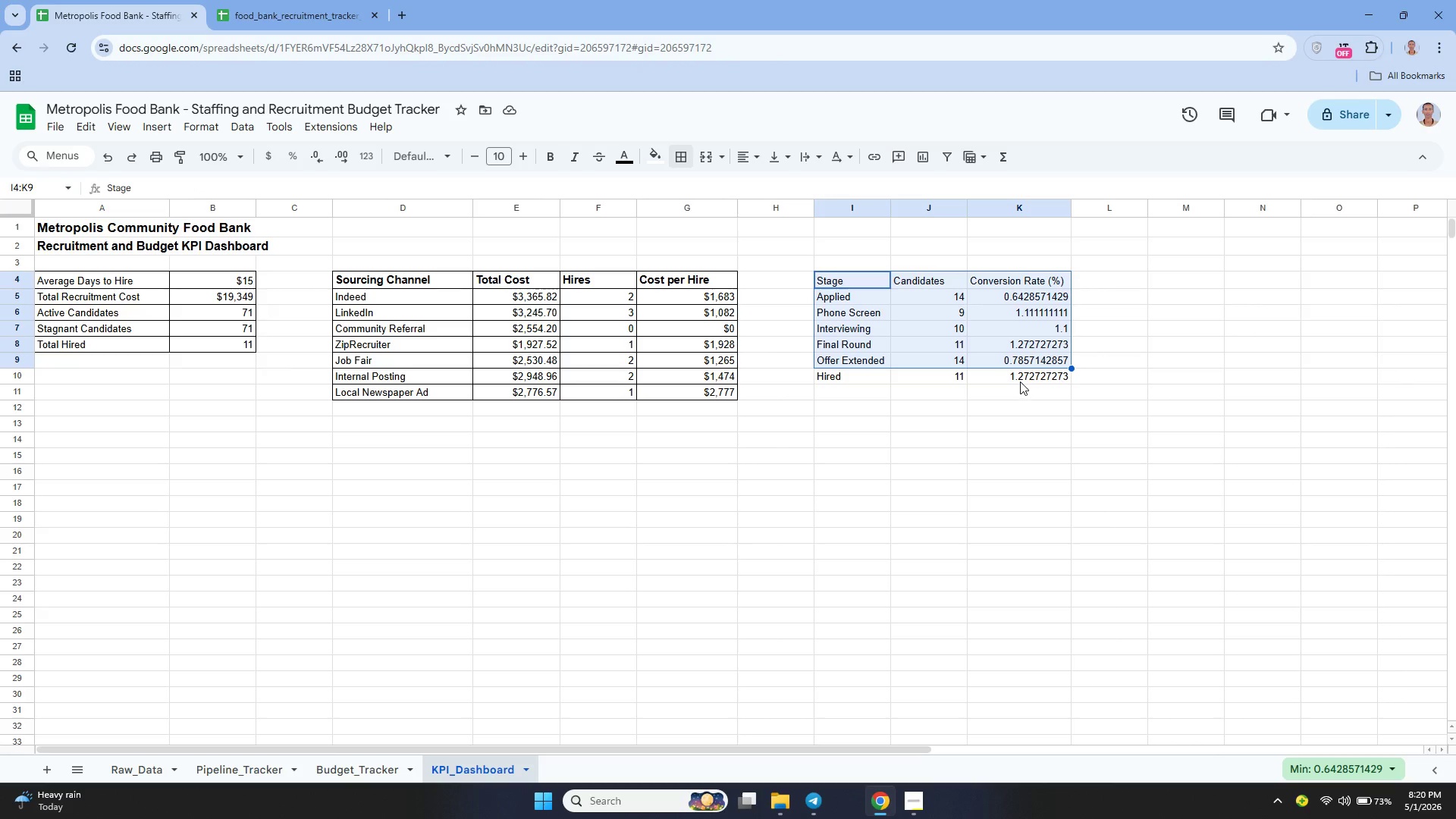 
left_click([1020, 381])
 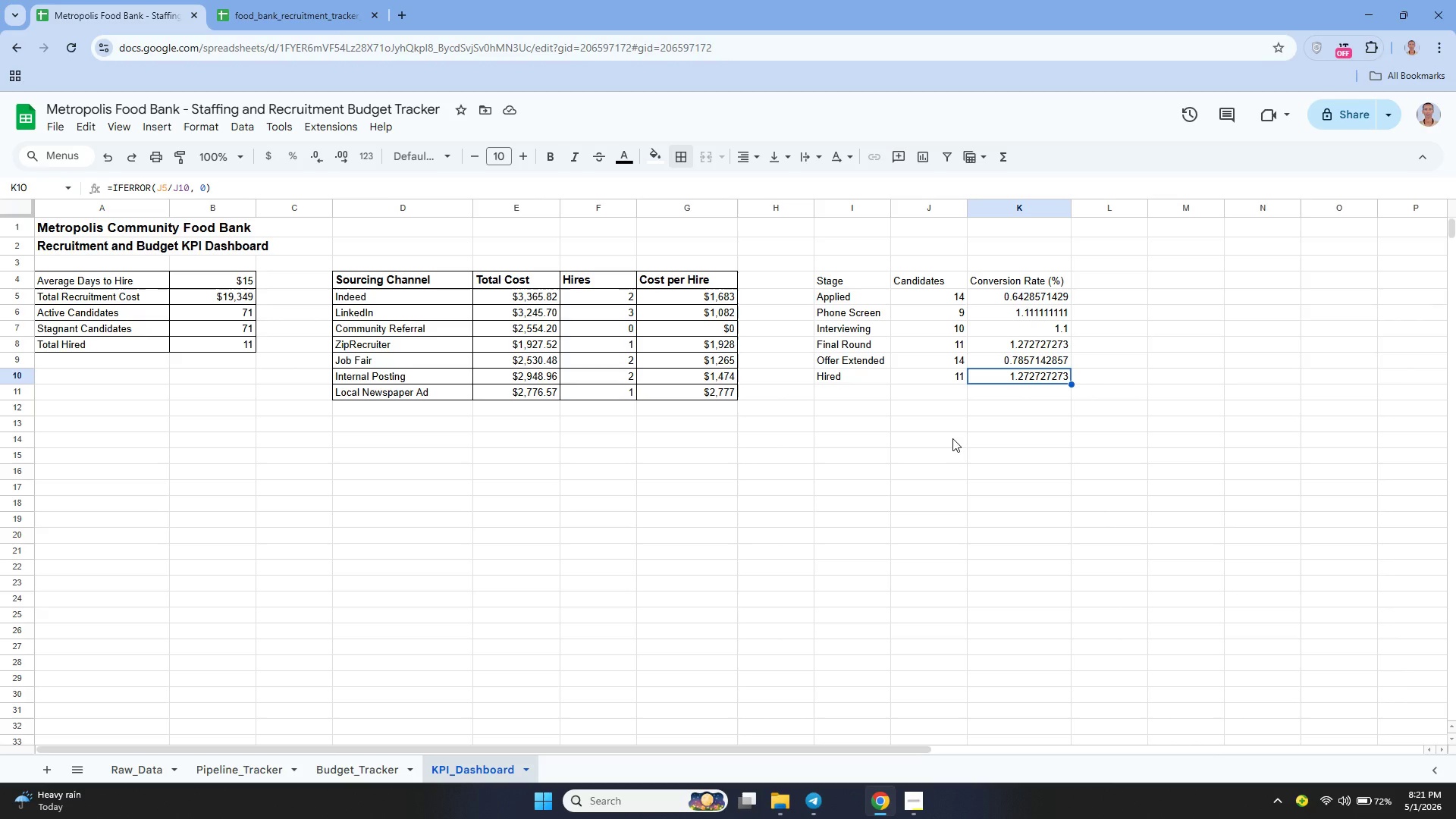 
wait(50.49)
 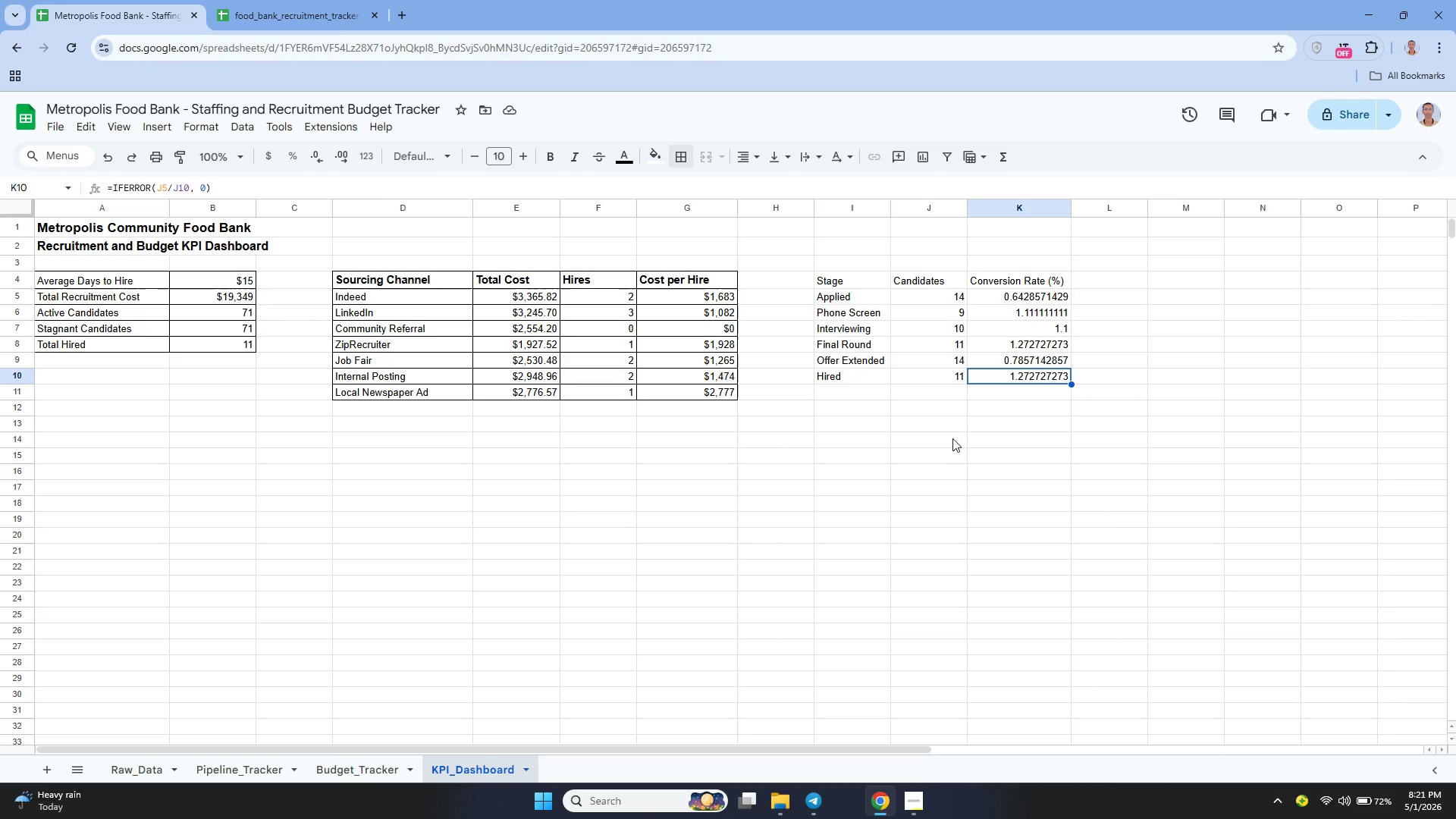 
left_click_drag(start_coordinate=[840, 279], to_coordinate=[1027, 384])
 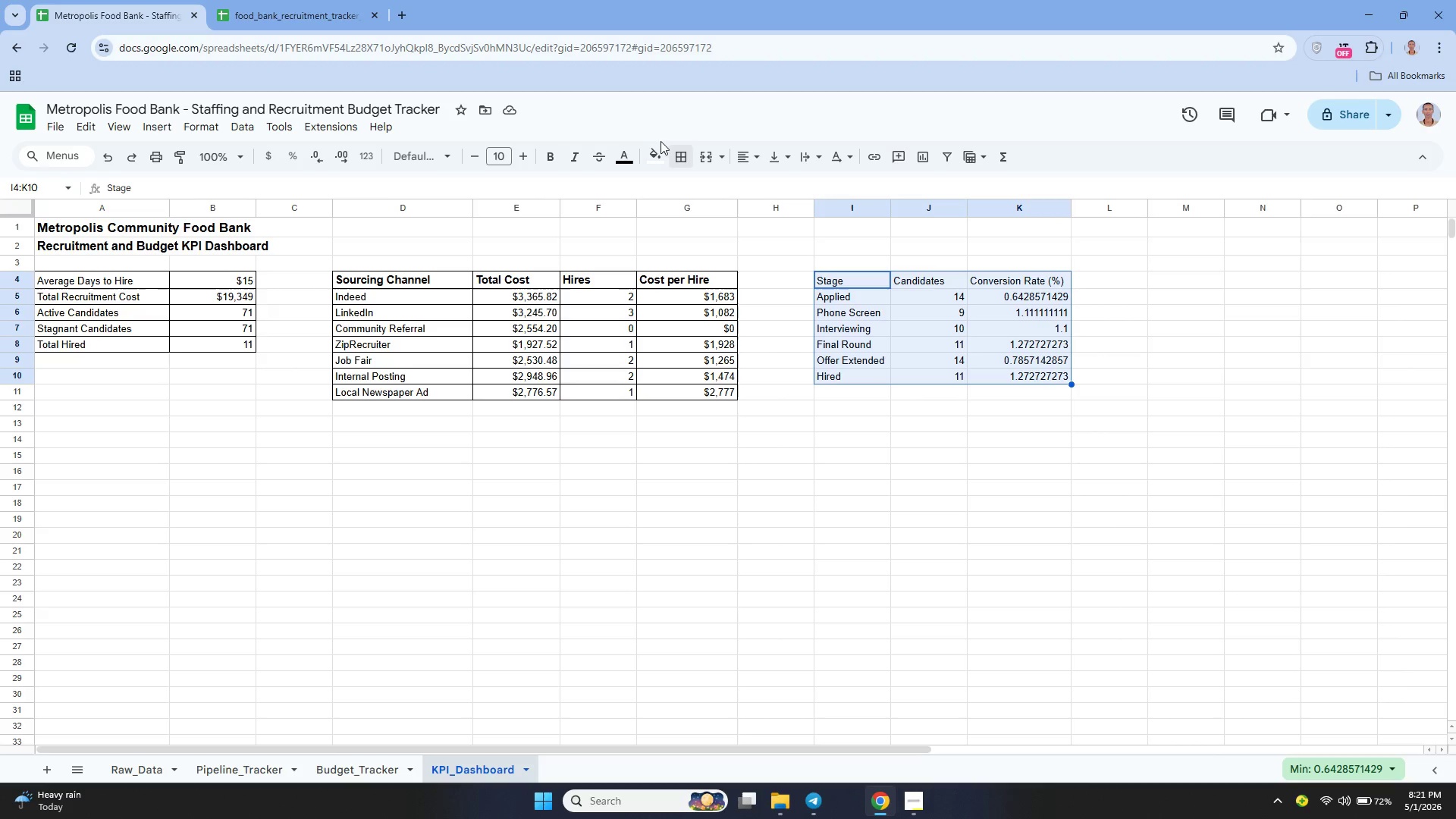 
left_click([681, 163])
 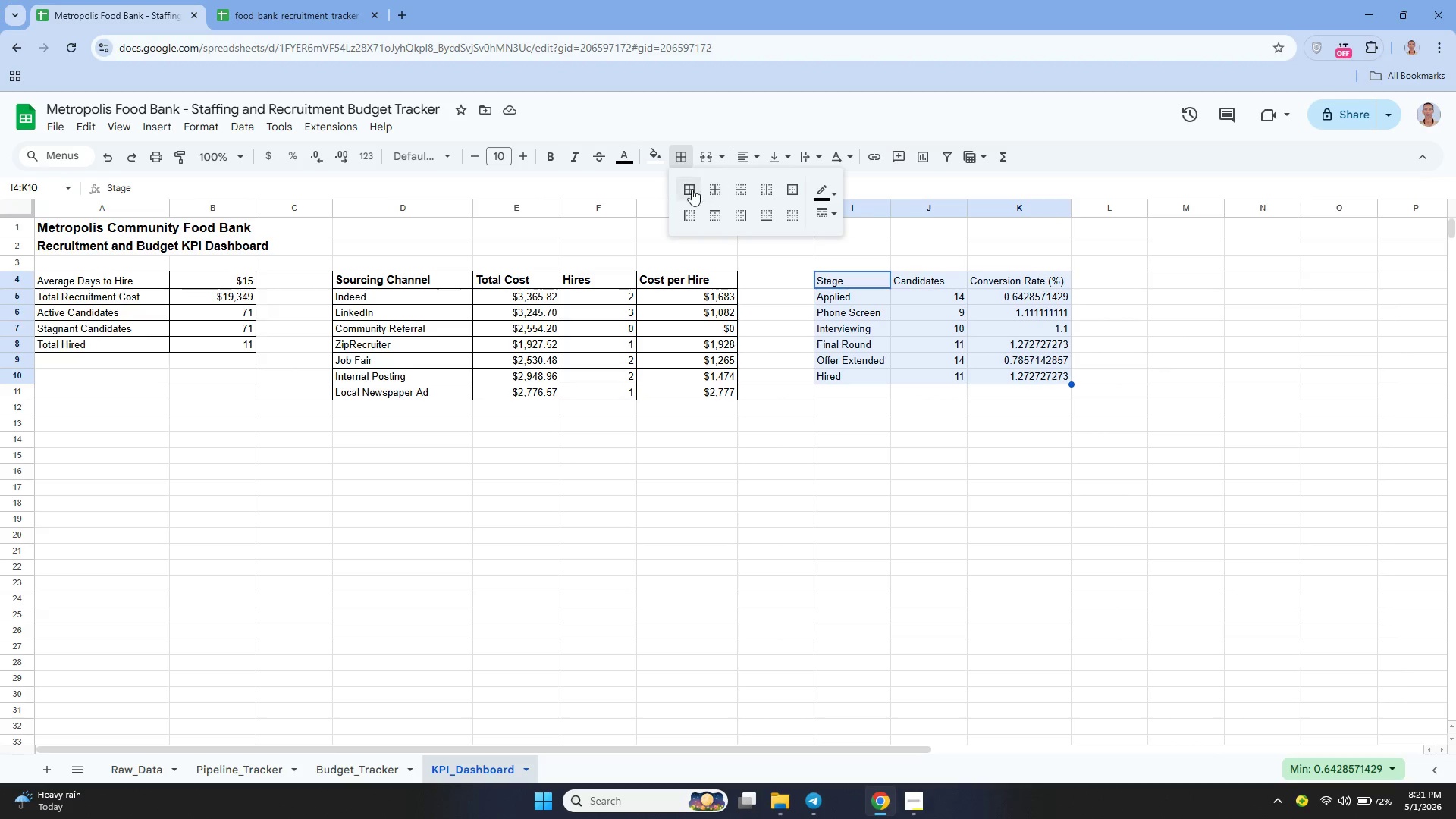 
left_click([692, 189])
 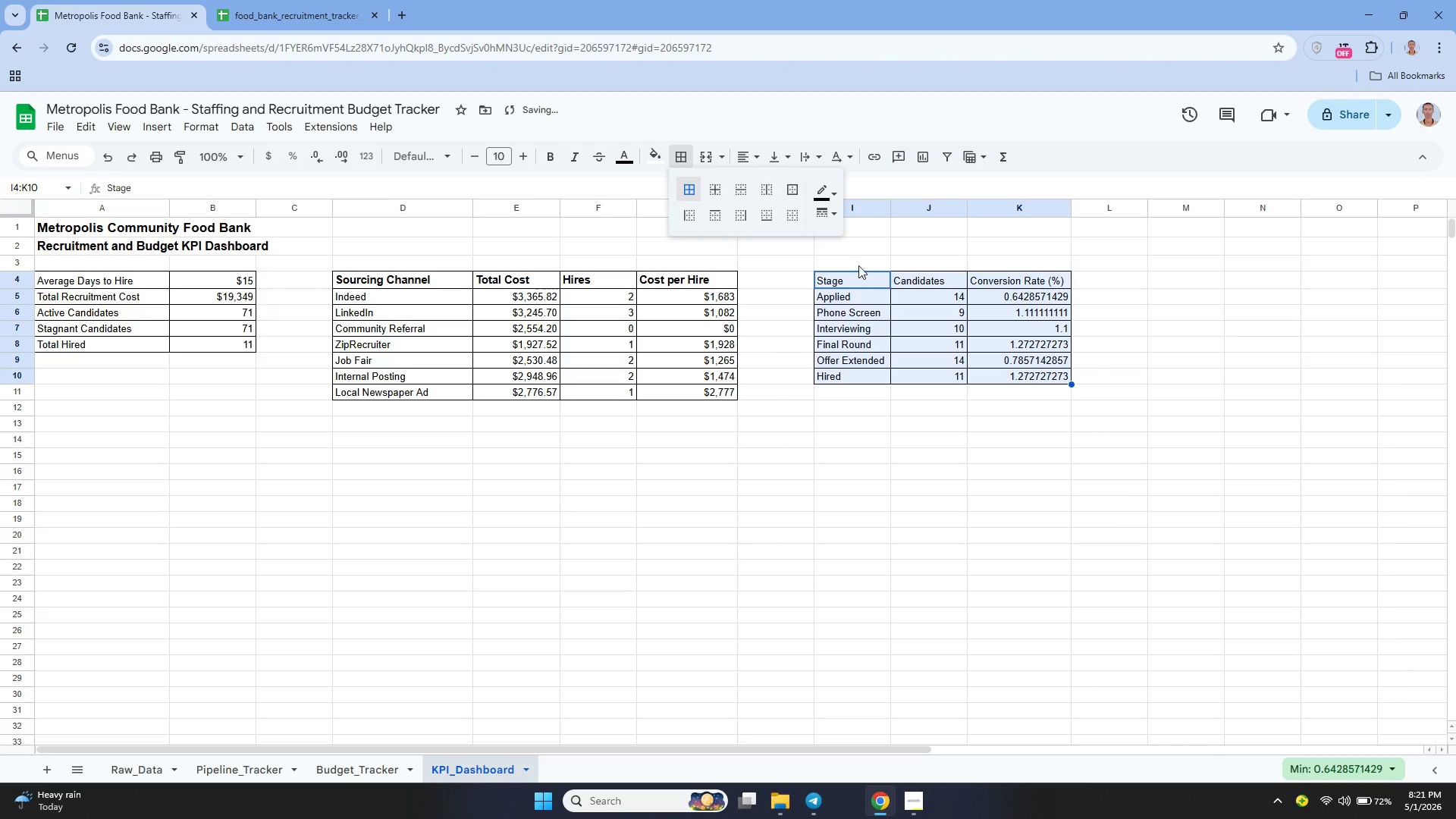 
left_click([858, 267])
 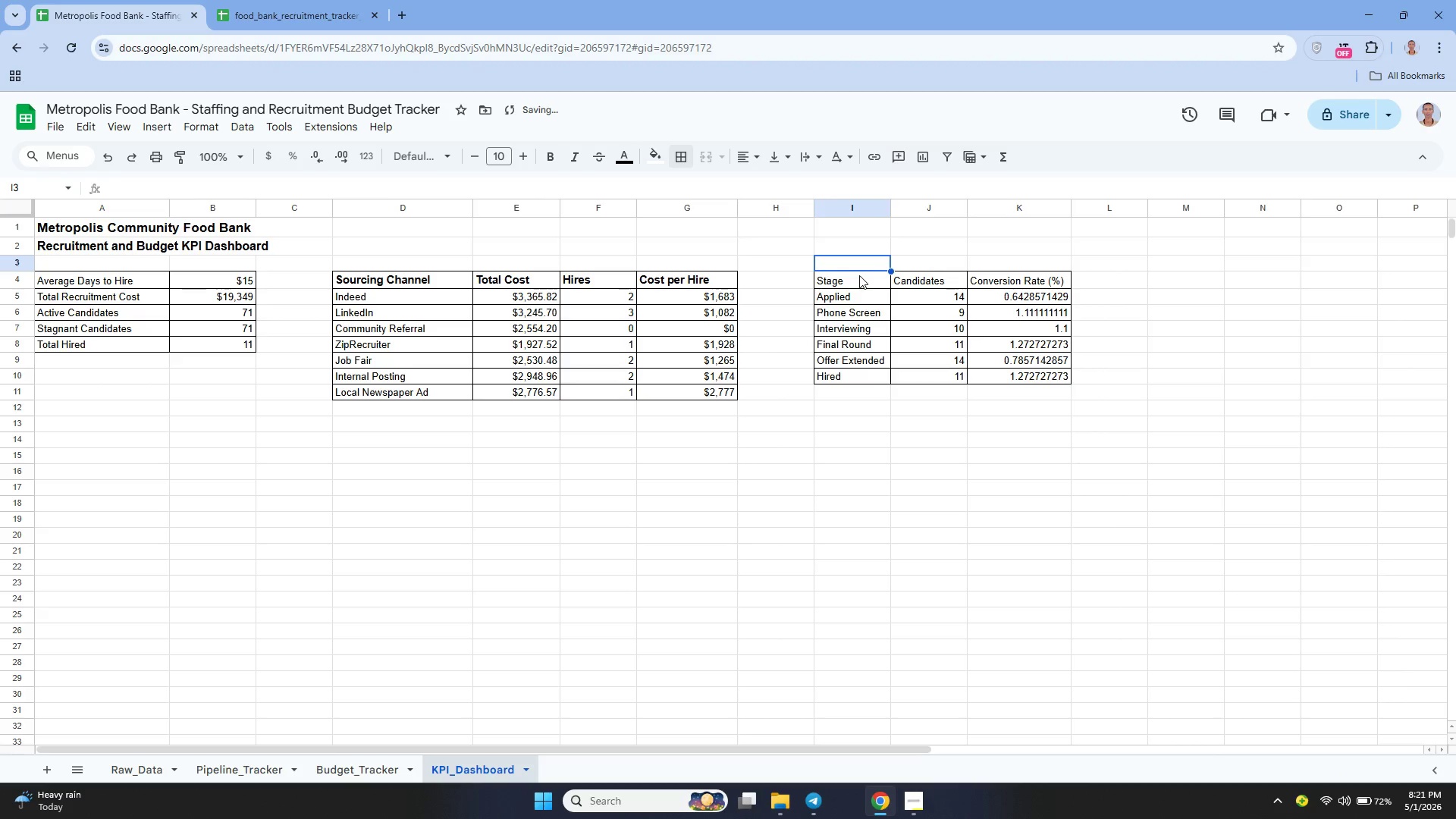 
left_click([859, 275])
 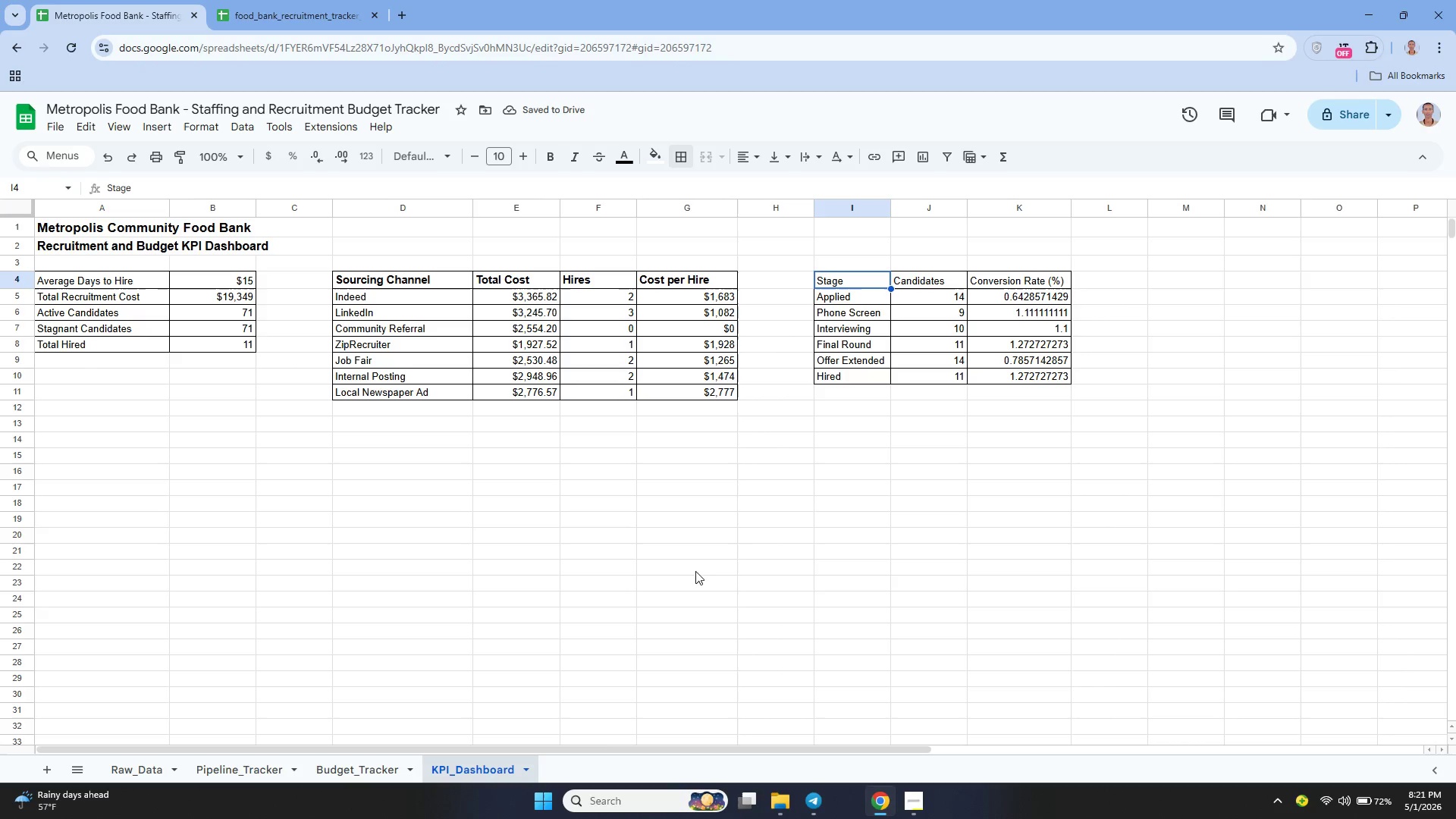 
left_click([388, 765])
 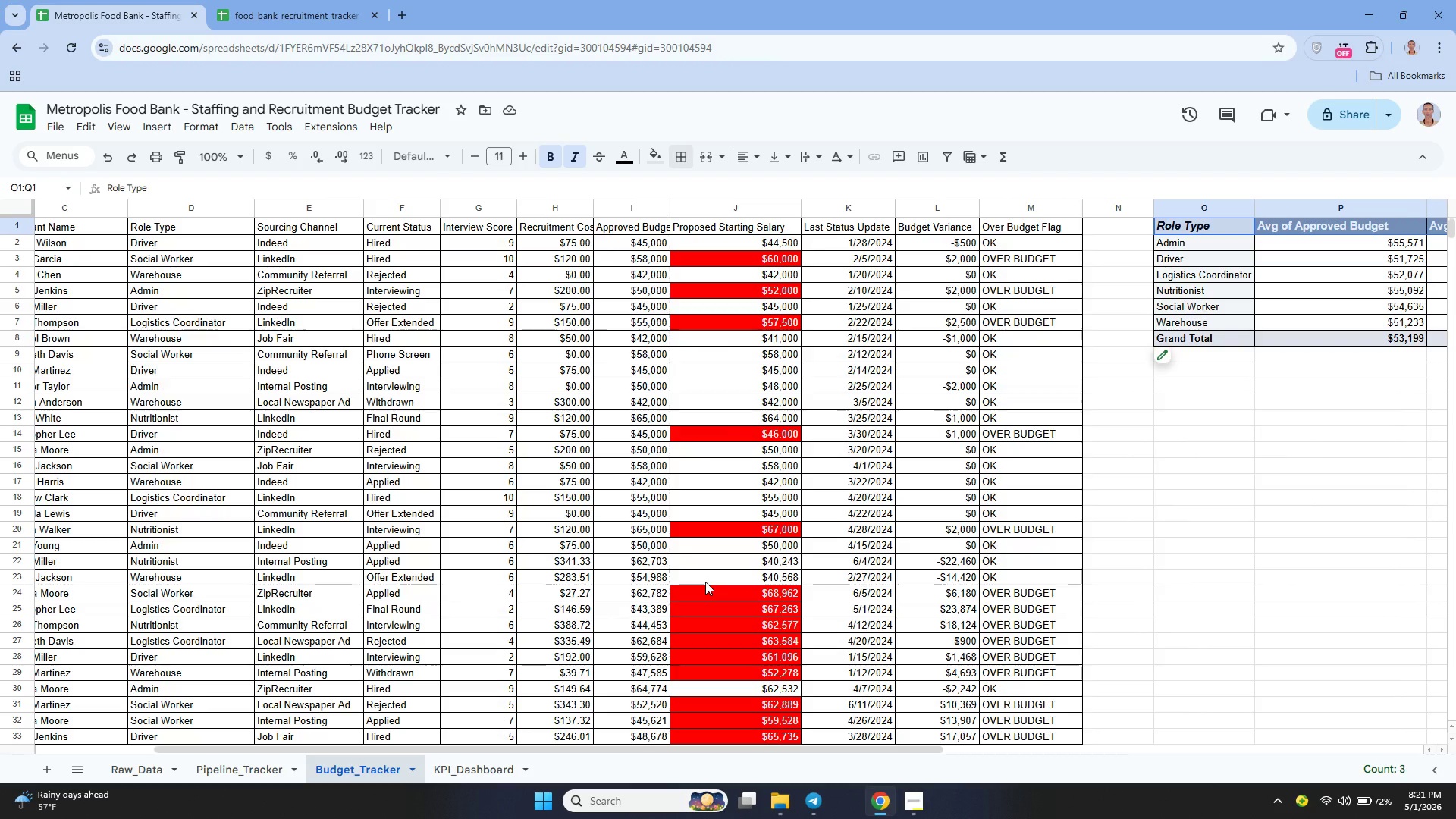 
scroll: coordinate [705, 582], scroll_direction: up, amount: 3.0
 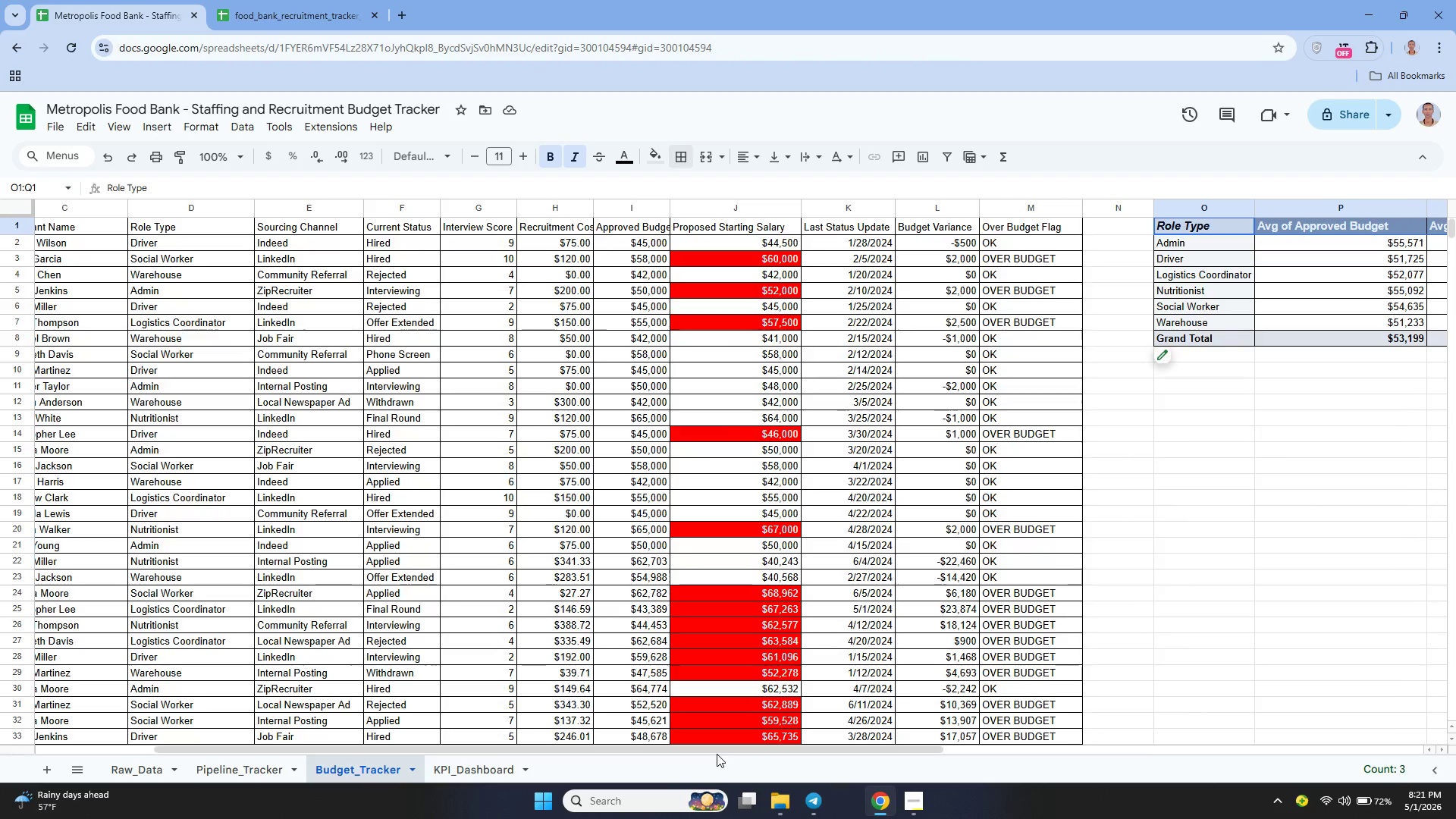 
left_click_drag(start_coordinate=[716, 751], to_coordinate=[687, 798])
 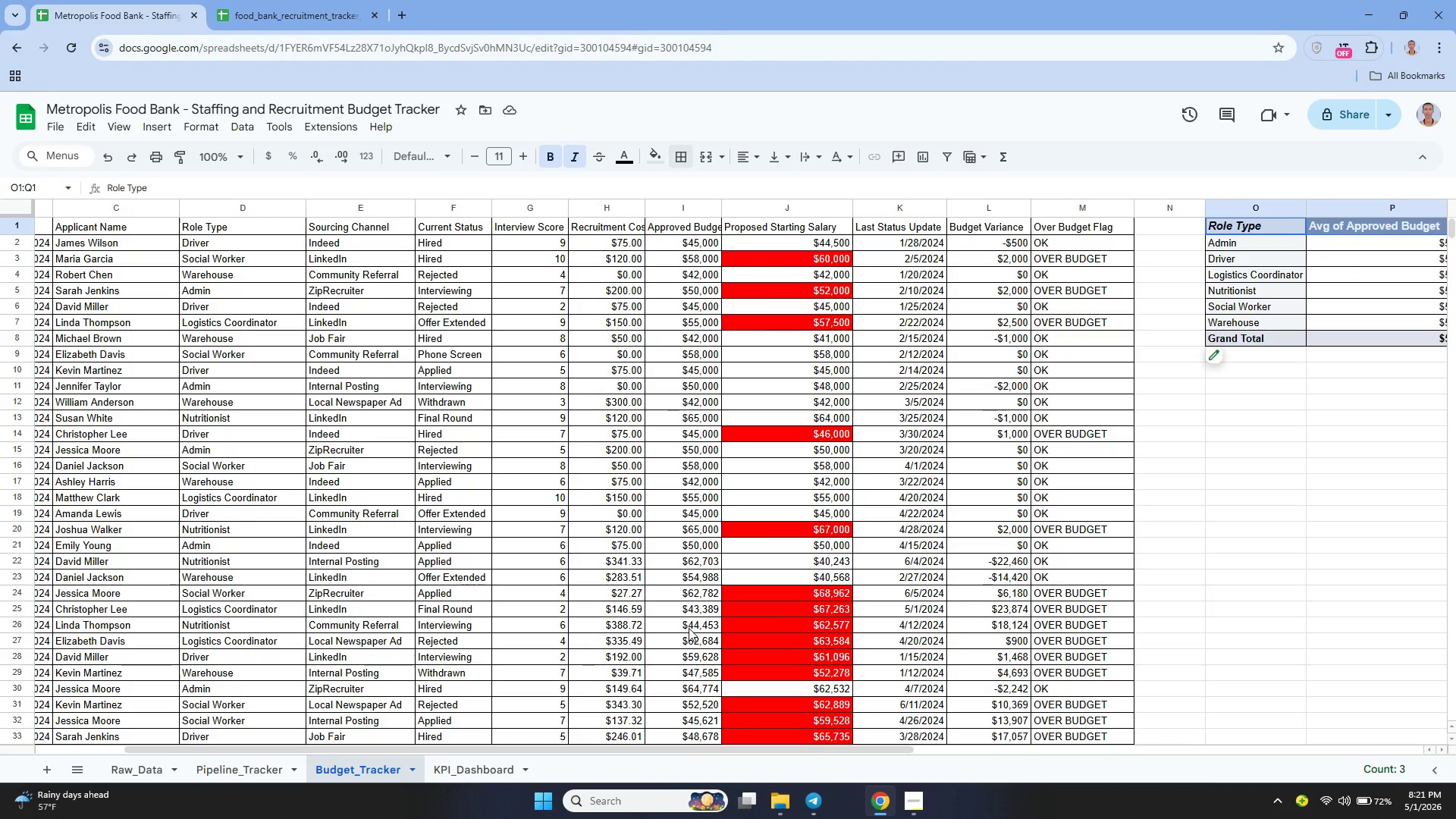 
wait(13.94)
 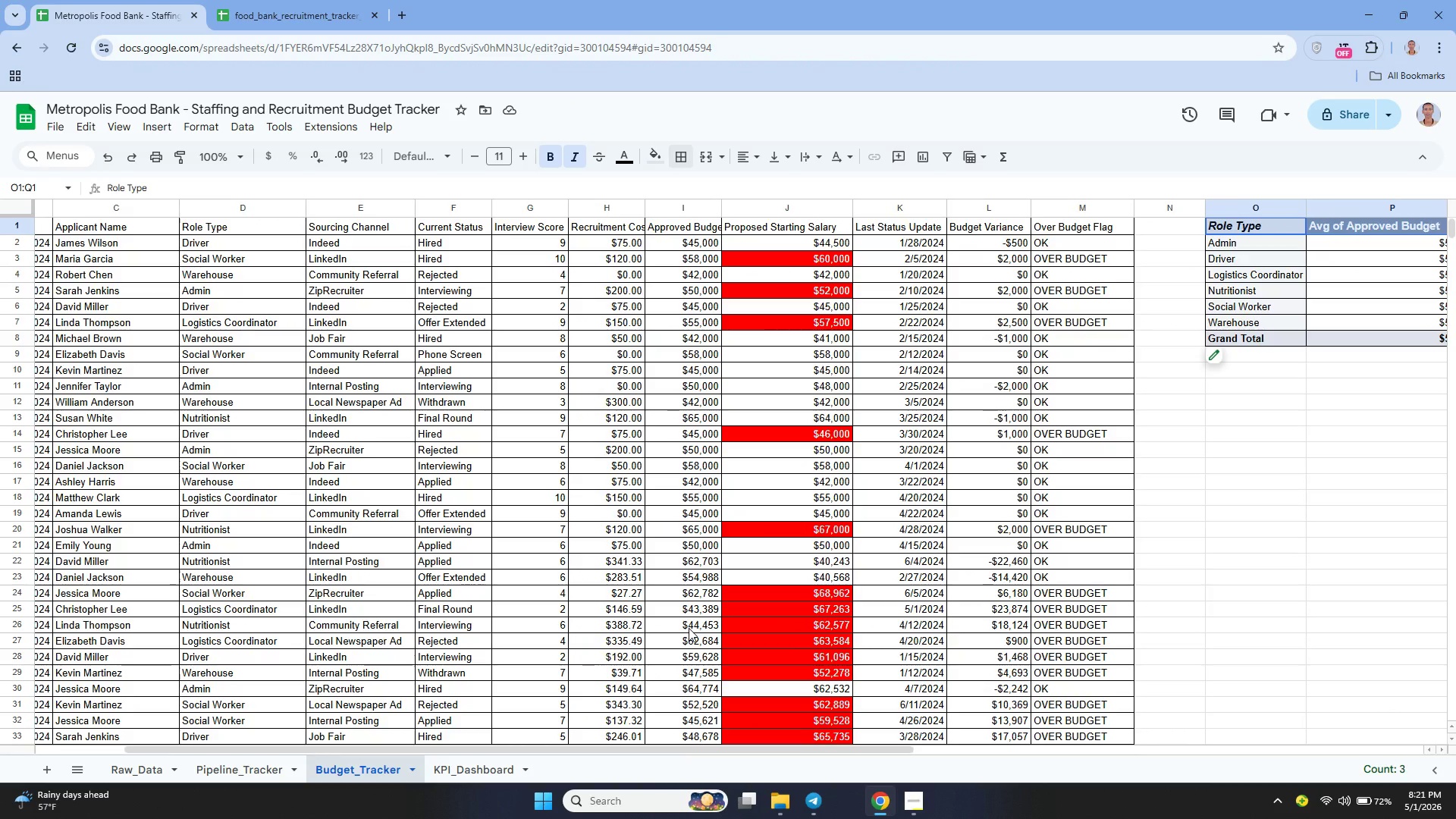 
left_click([458, 763])
 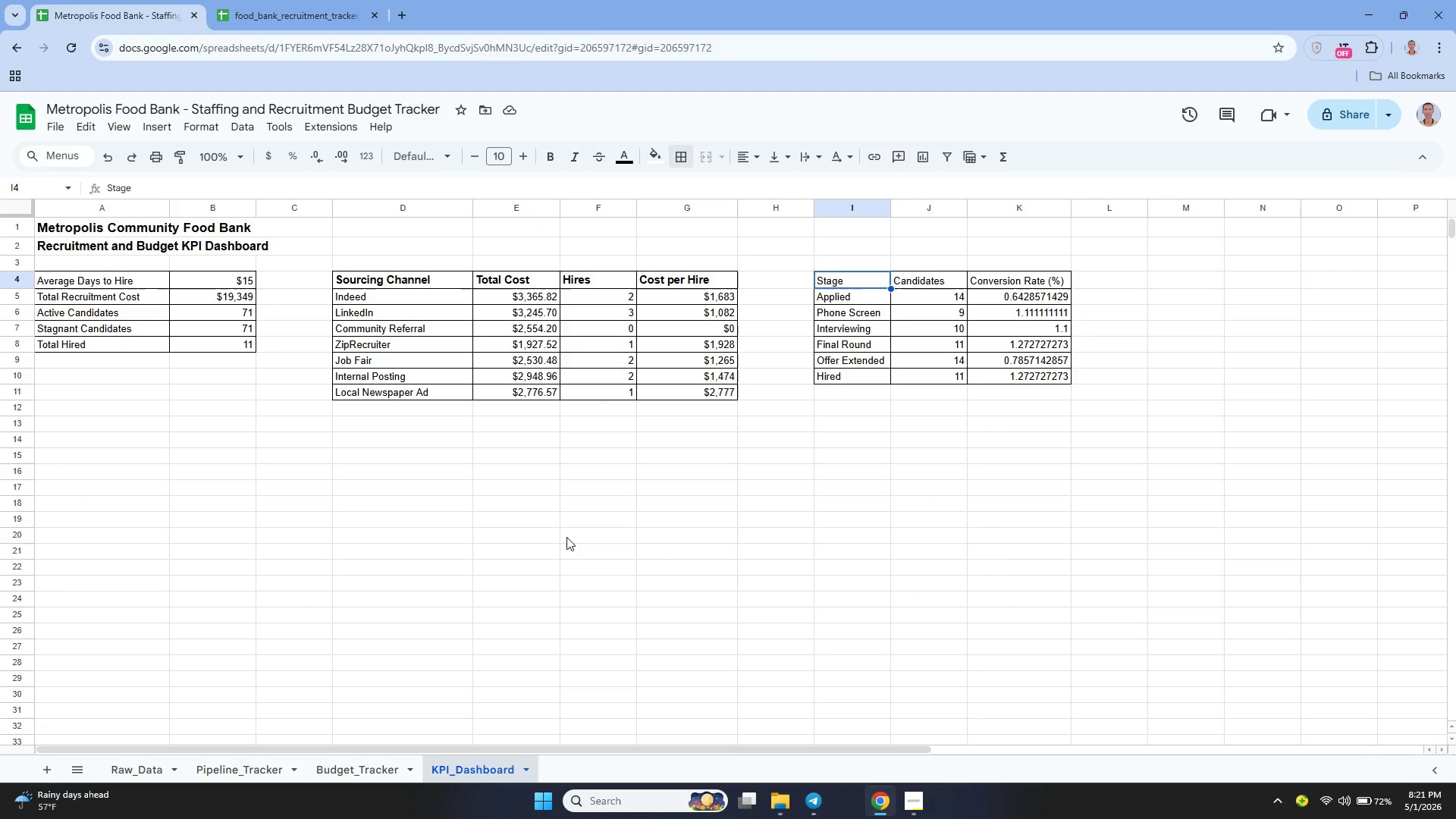 
wait(8.28)
 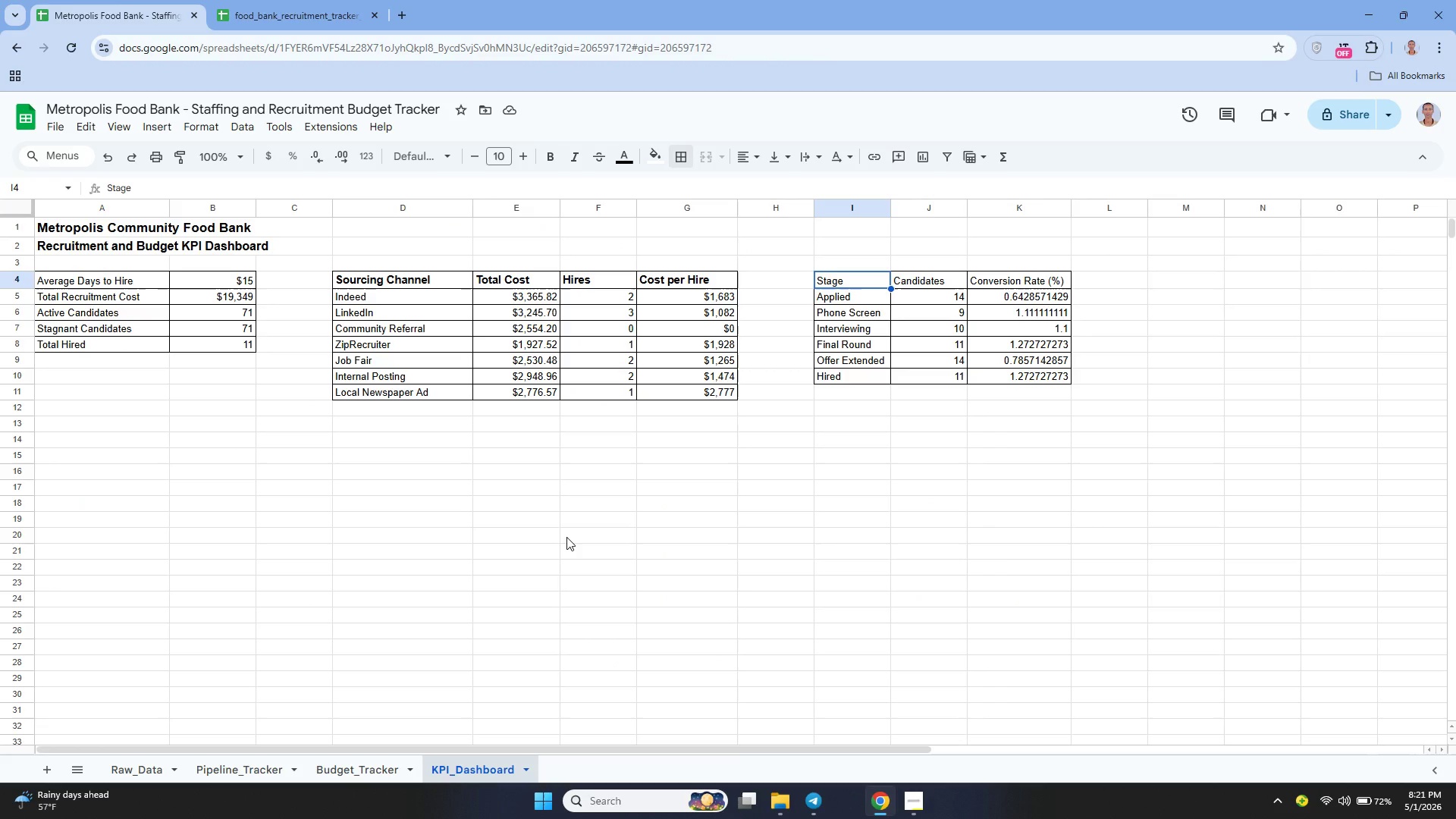 
left_click([367, 773])
 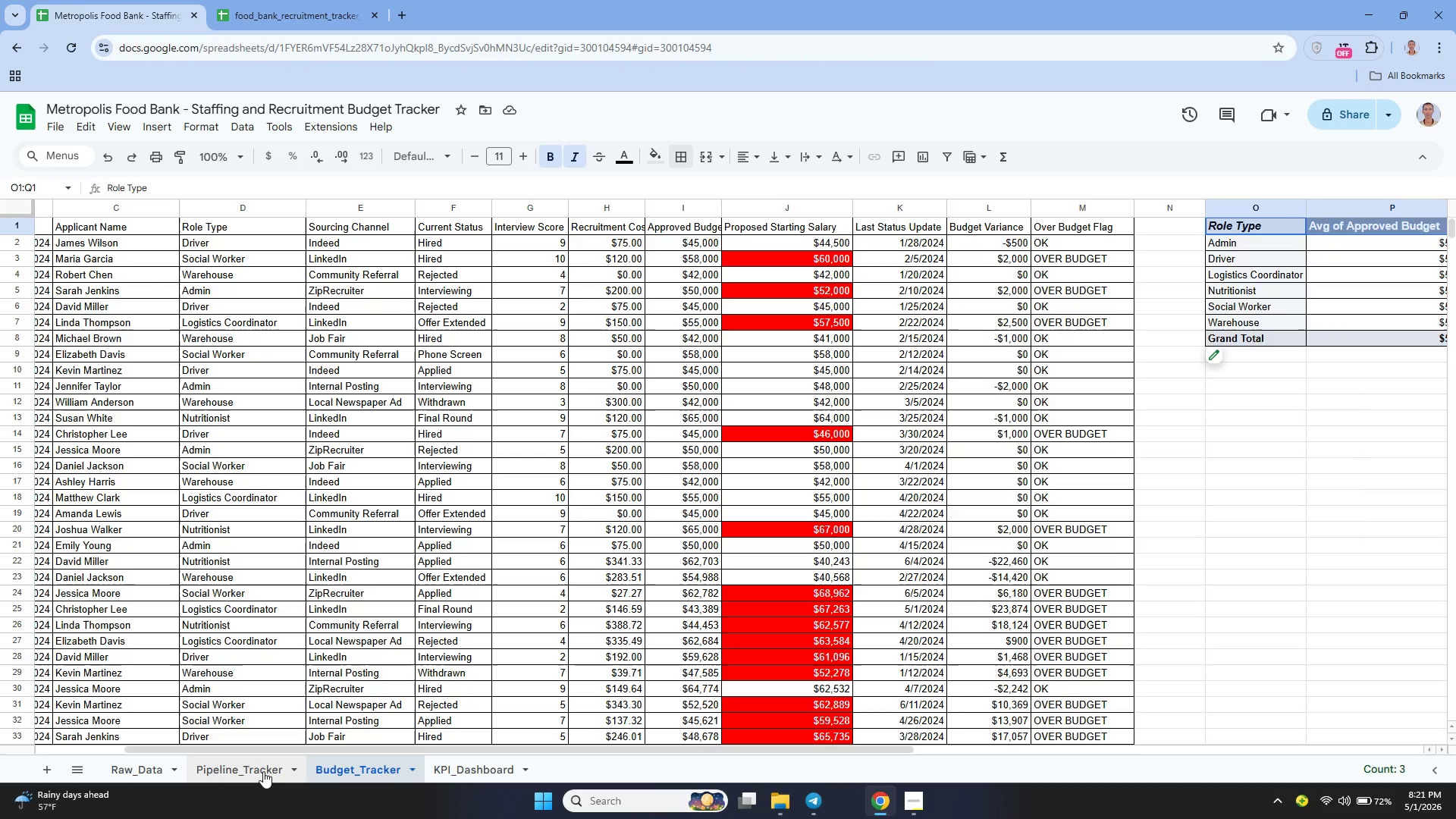 
left_click([263, 771])
 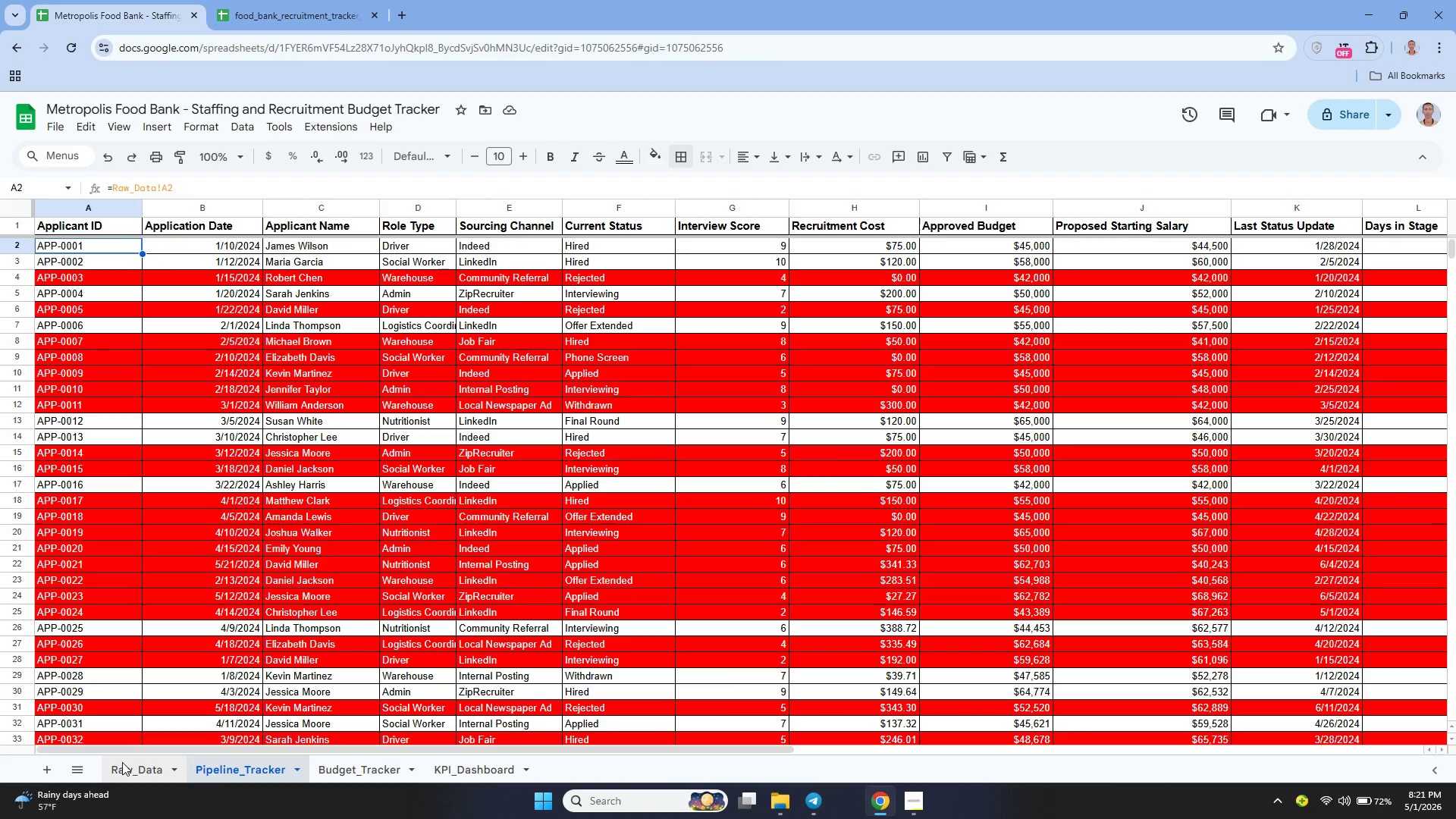 
left_click([125, 766])
 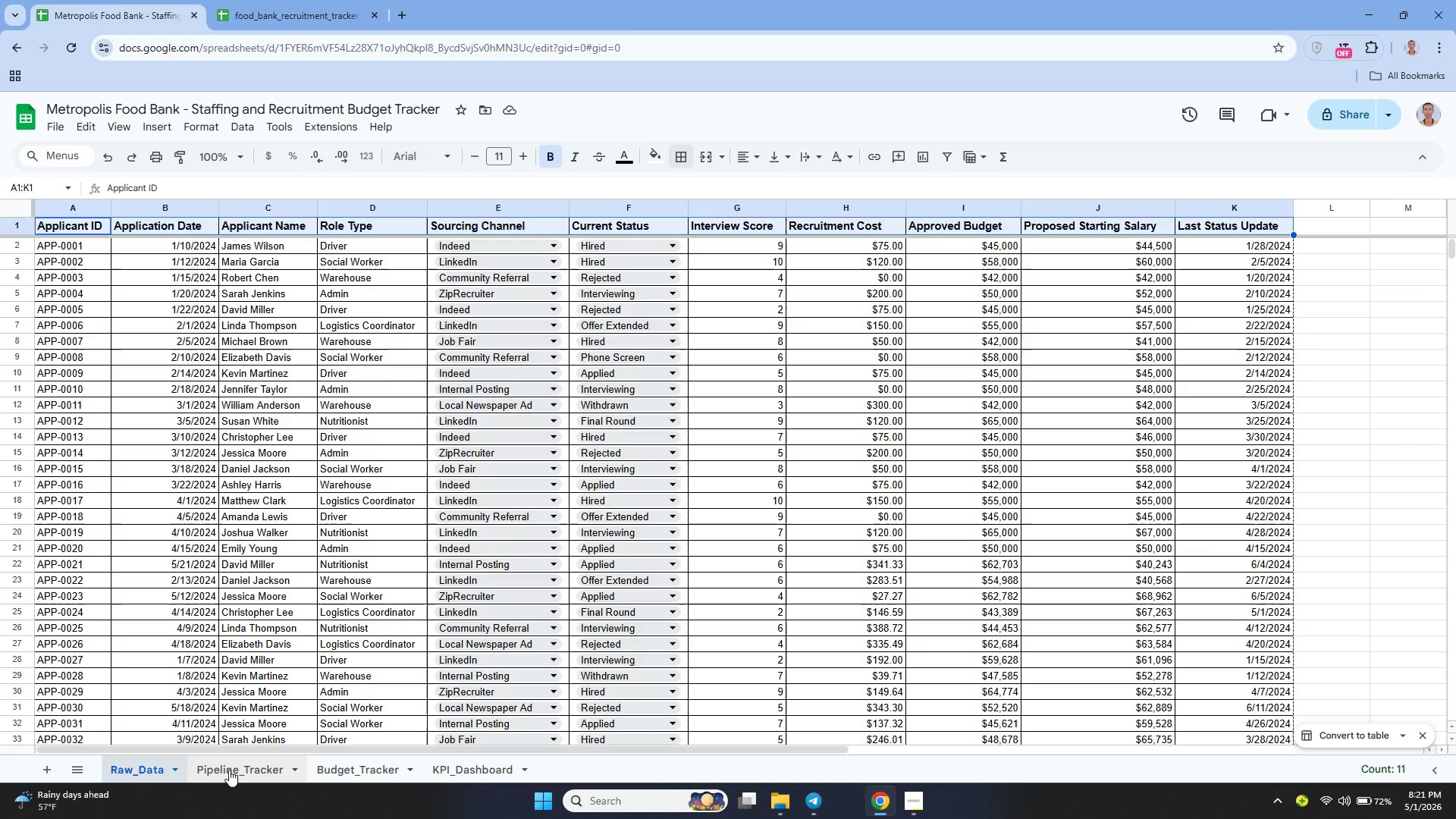 
left_click([230, 770])
 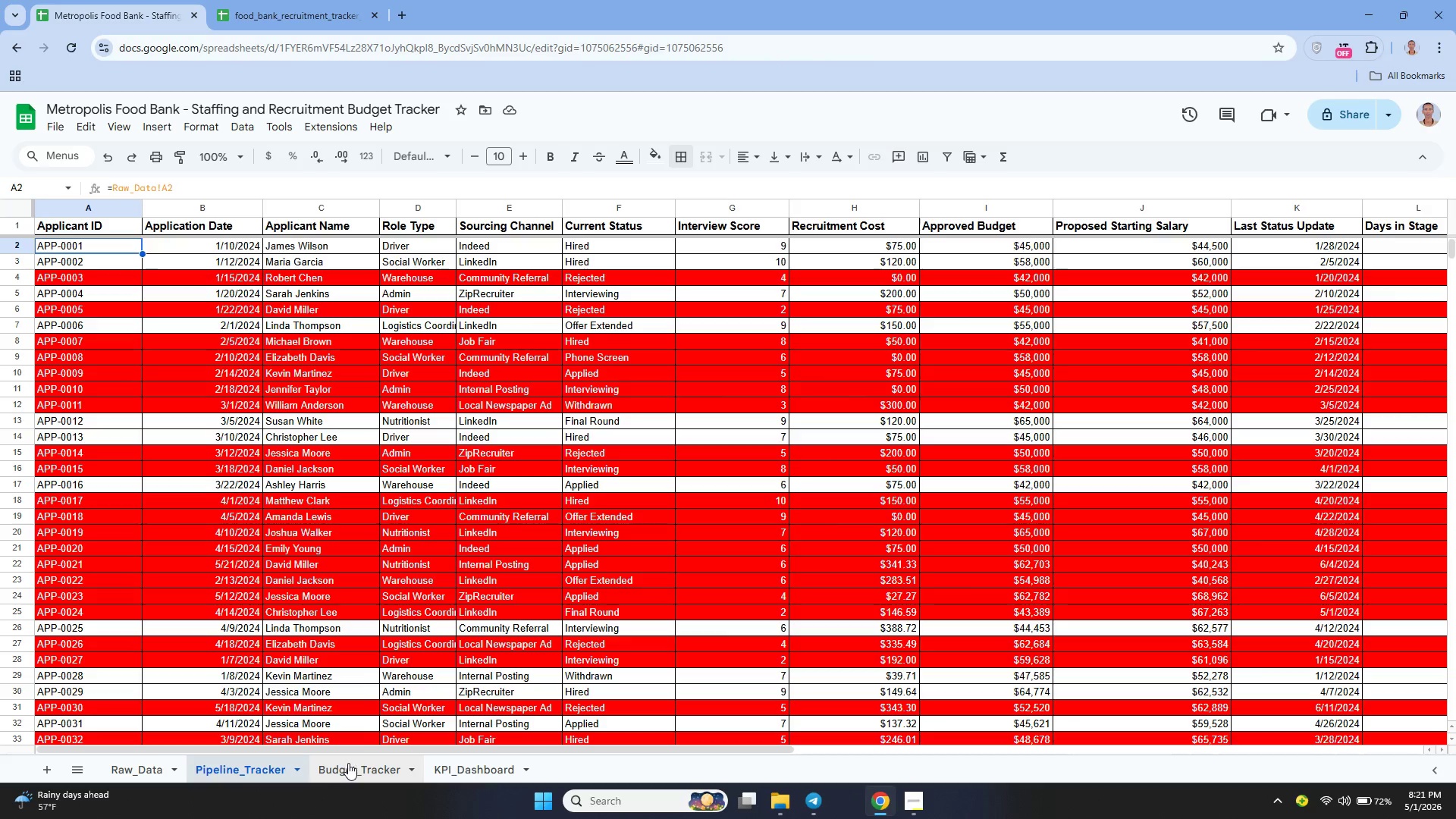 
left_click([354, 767])
 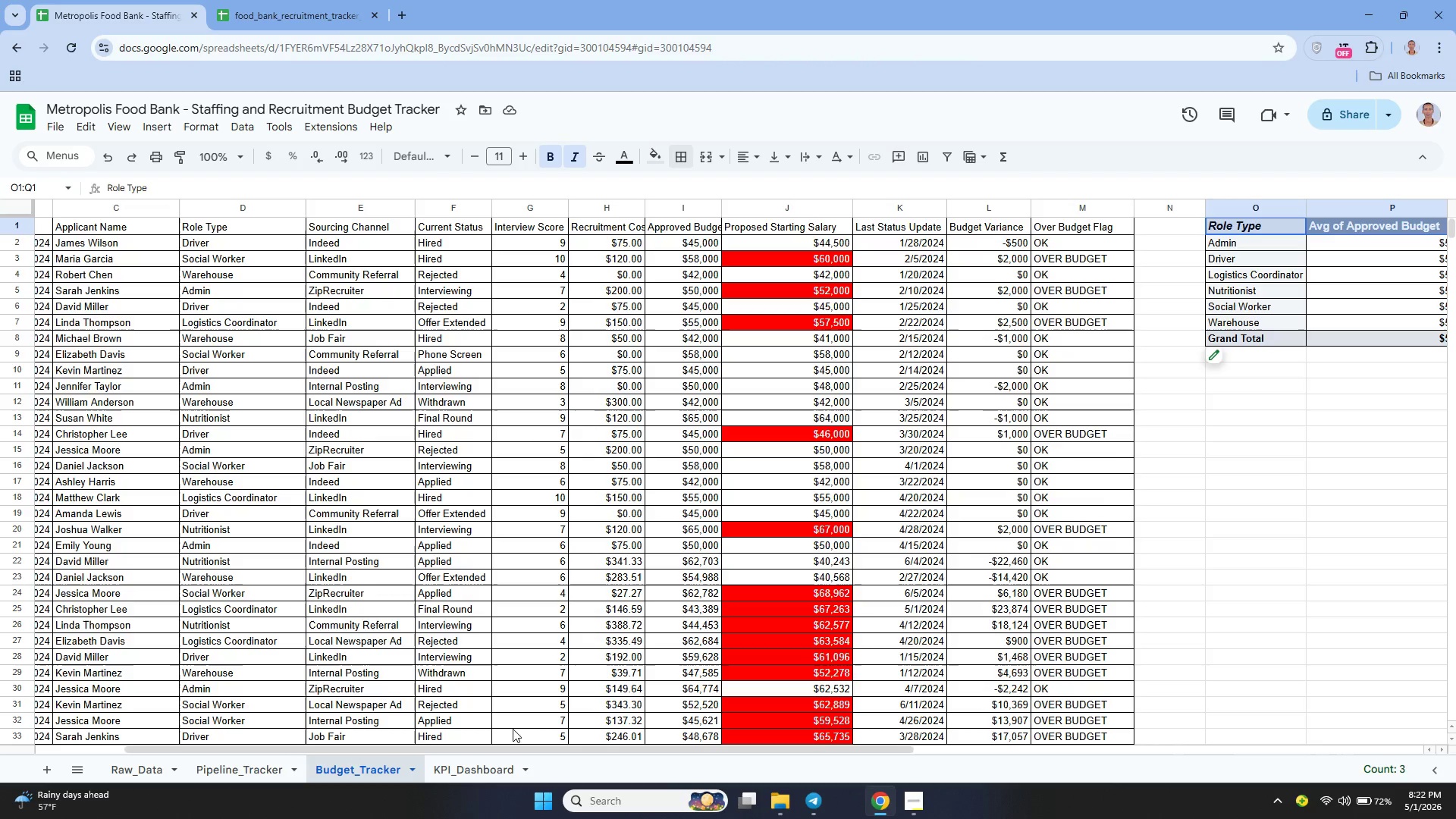 
left_click([489, 767])
 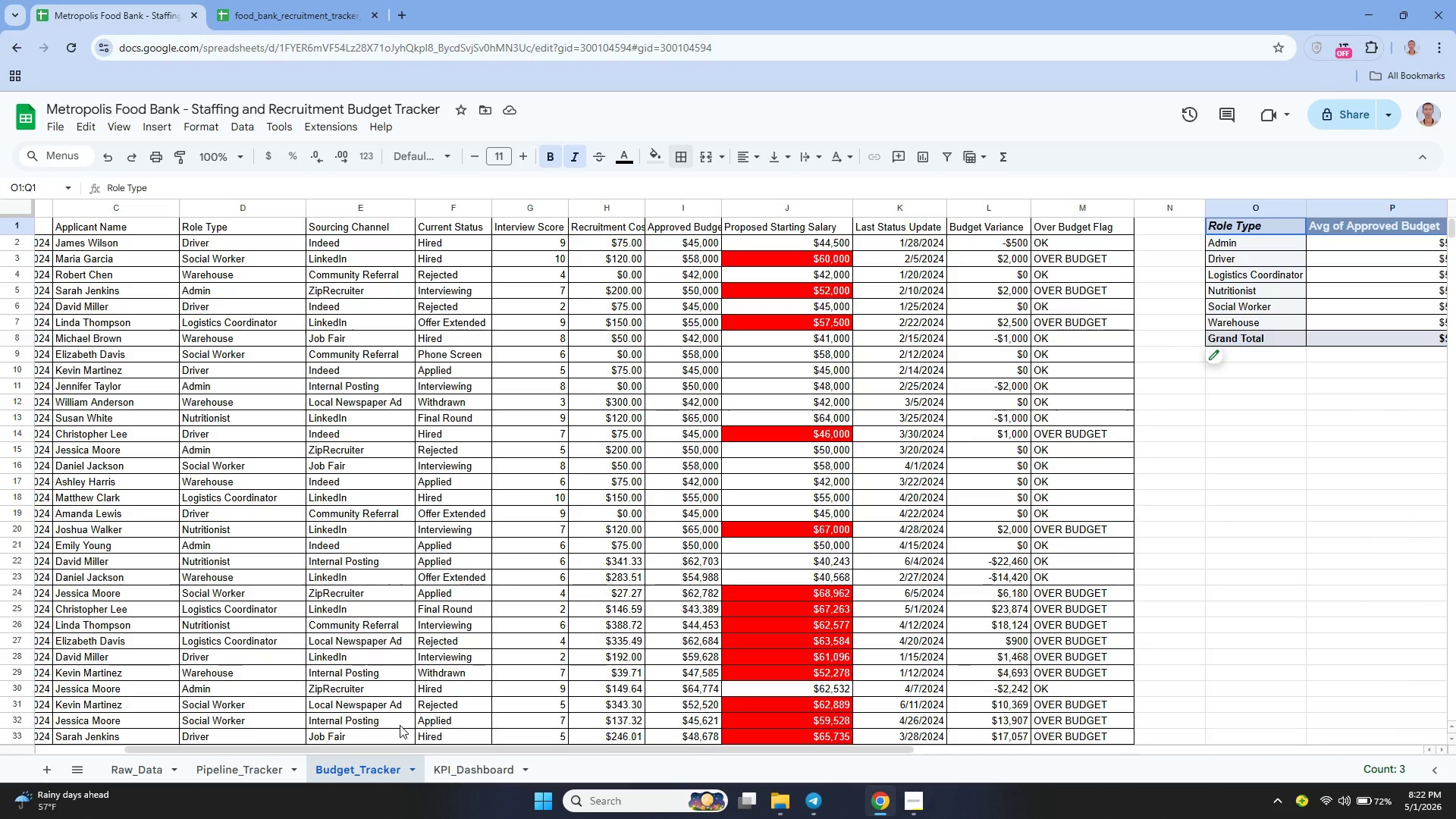 
wait(24.64)
 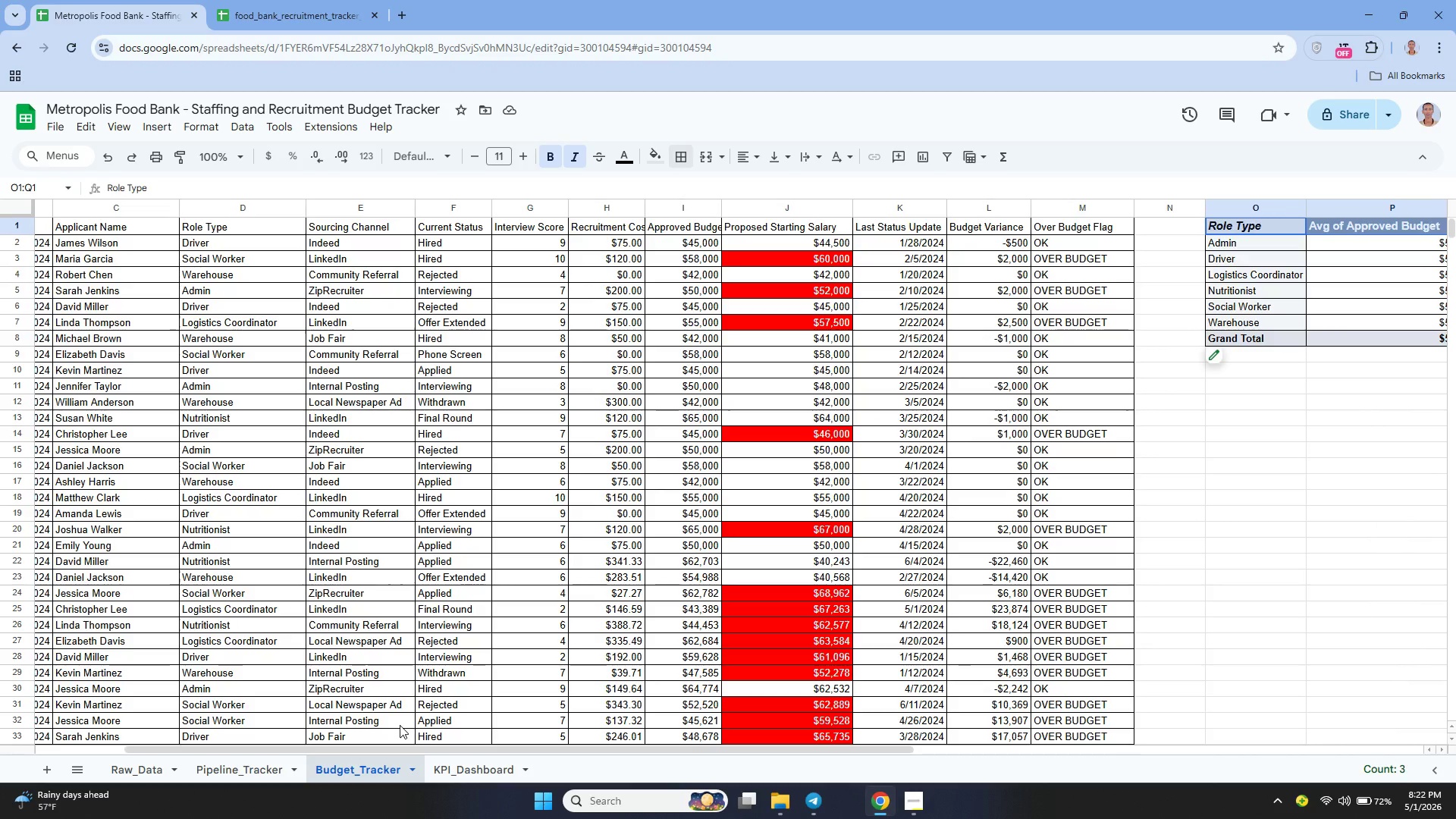 
left_click([155, 766])
 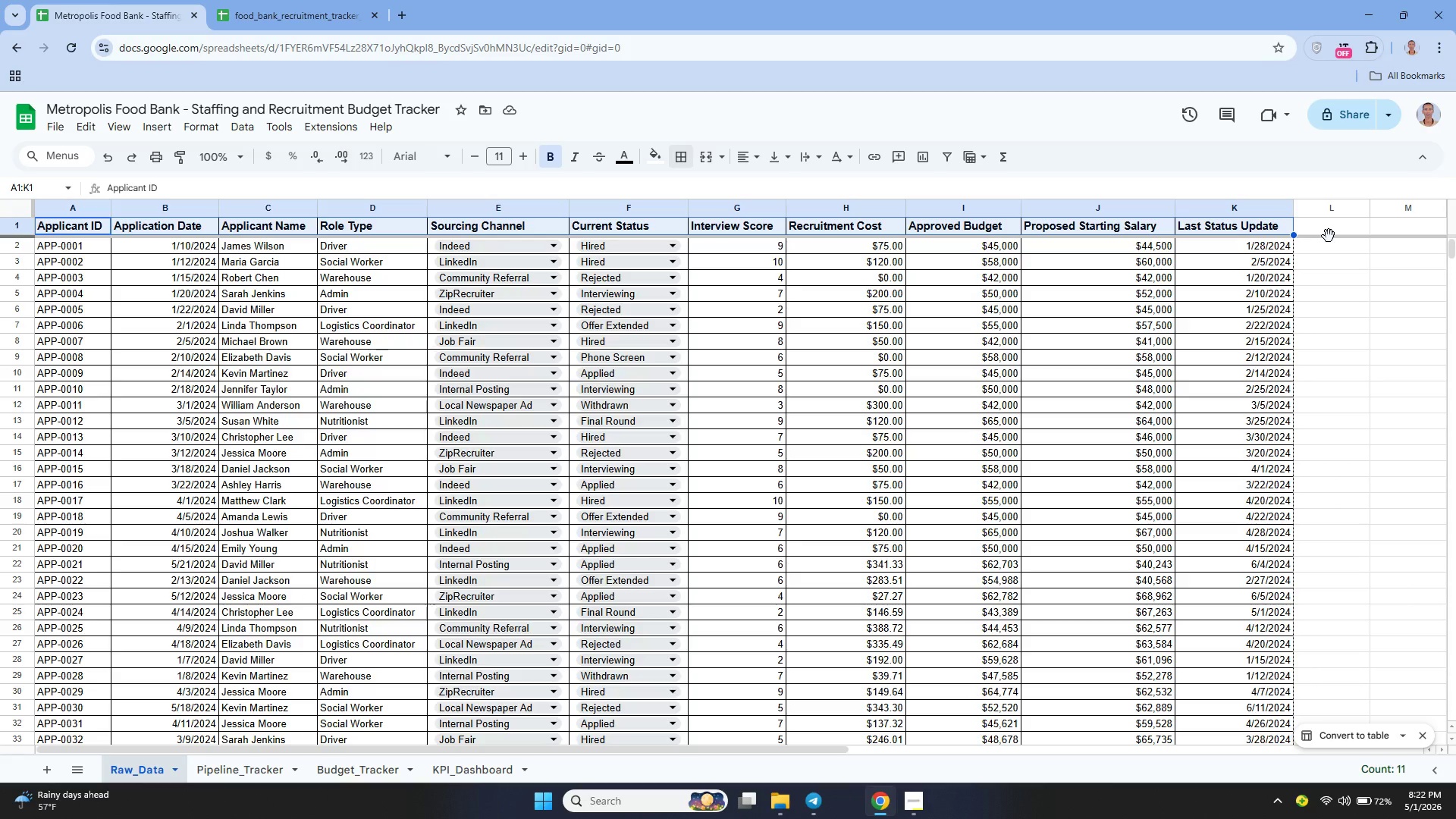 
left_click([1329, 236])
 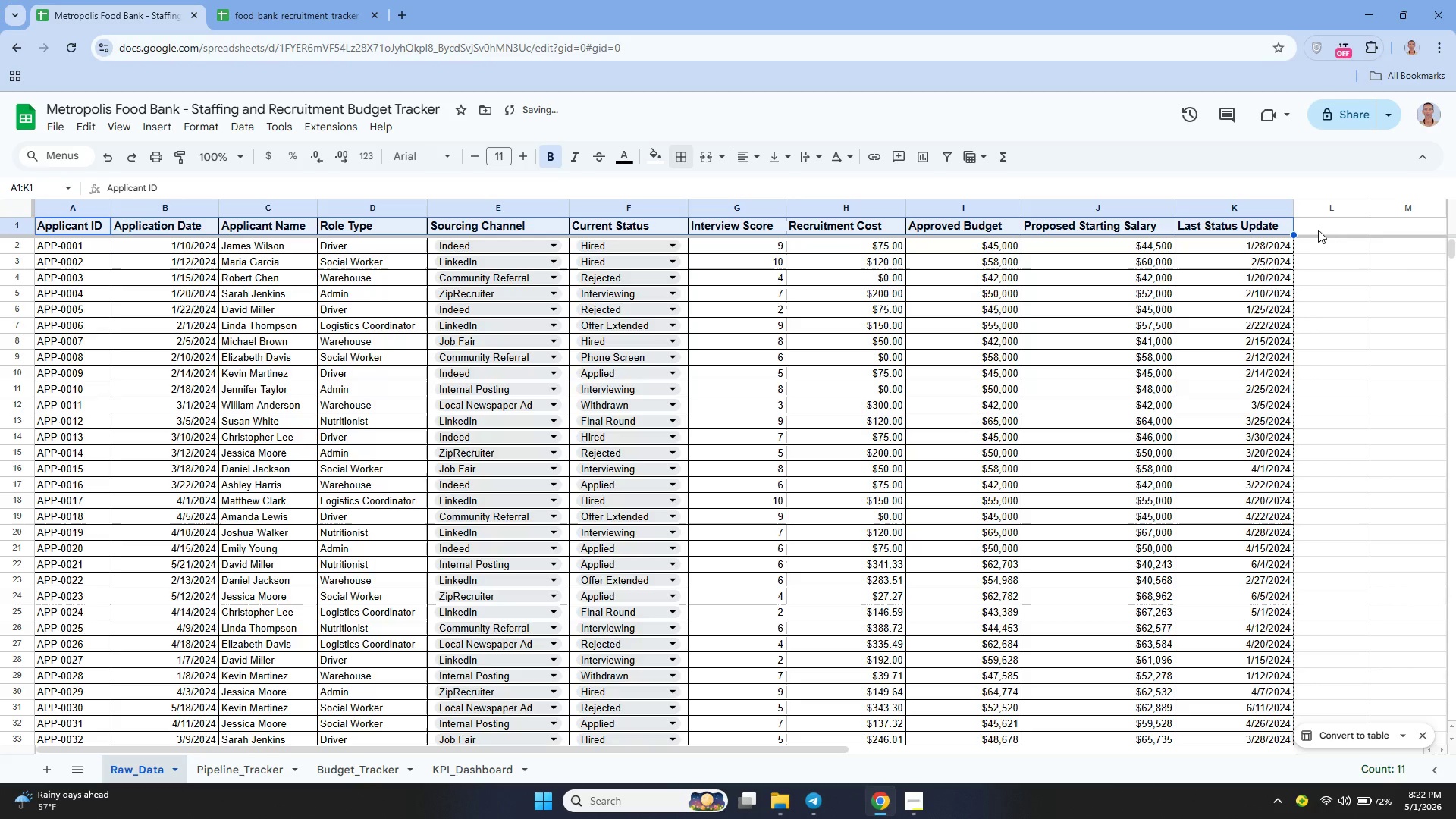 
left_click_drag(start_coordinate=[1313, 219], to_coordinate=[233, 784])
 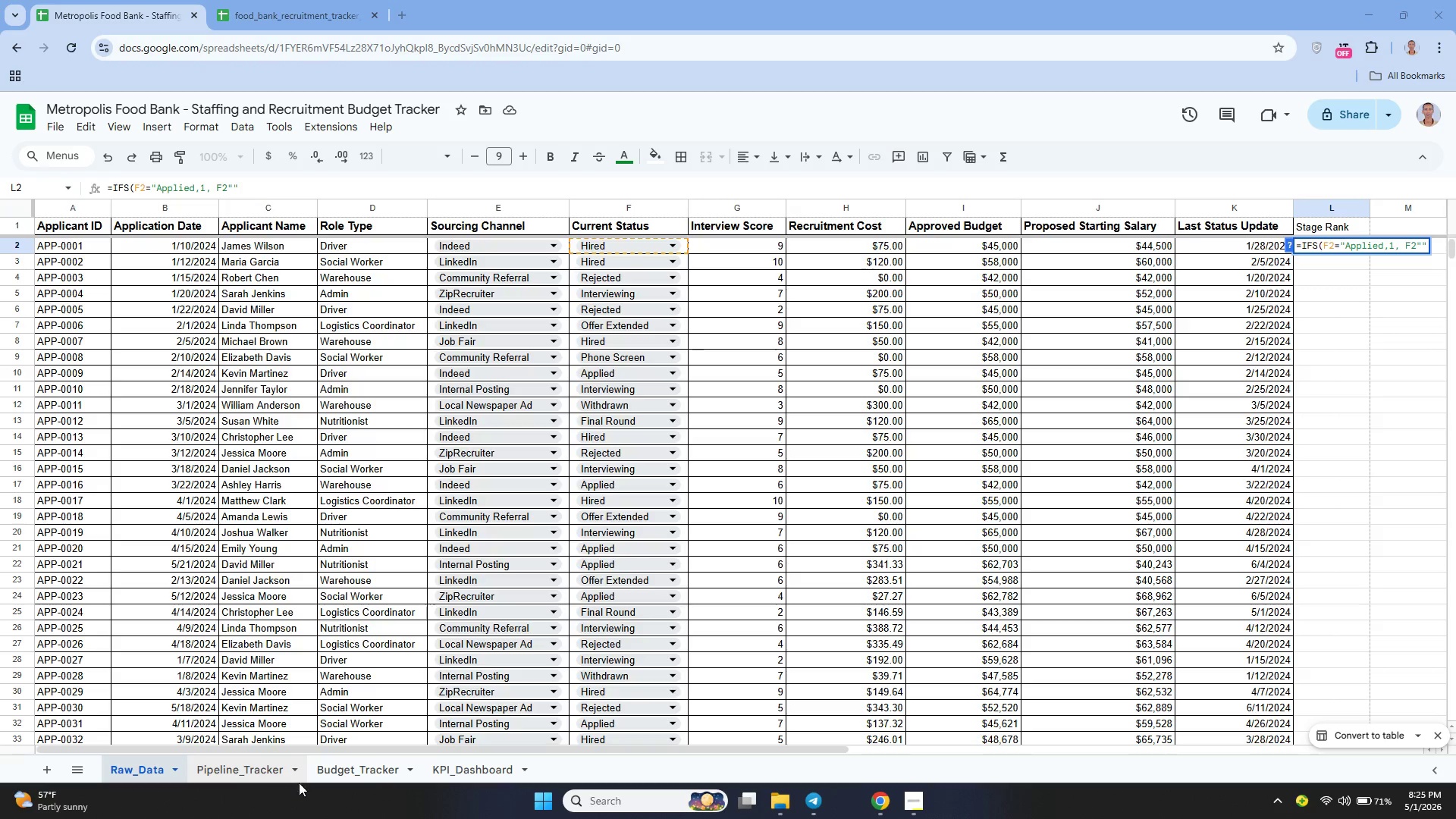 
type(St)
key(Backspace)
type(TAGE )
key(Backspace)
key(Backspace)
key(Backspace)
key(Backspace)
key(Backspace)
type(tage Rank)
 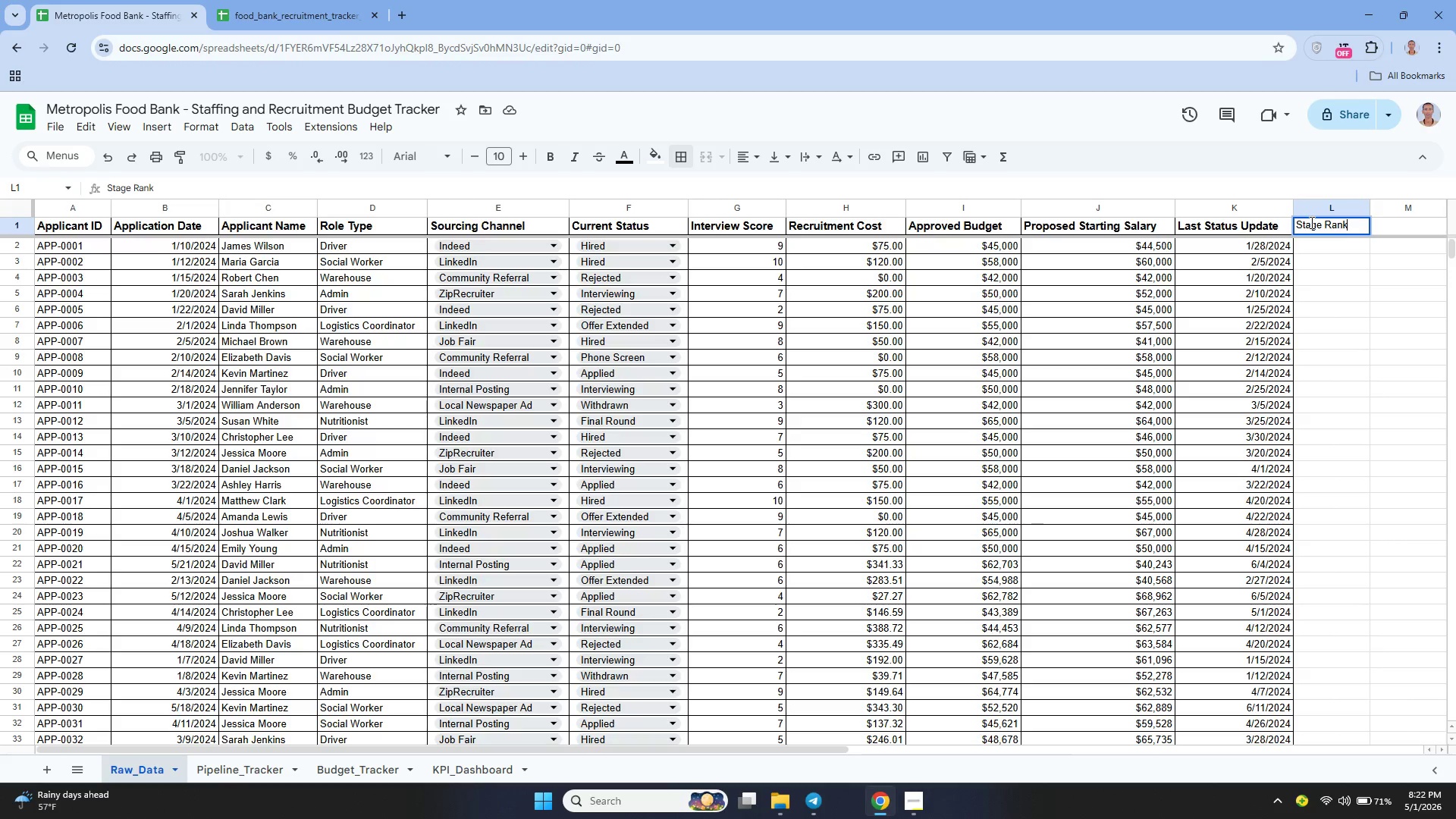 
key(Enter)
 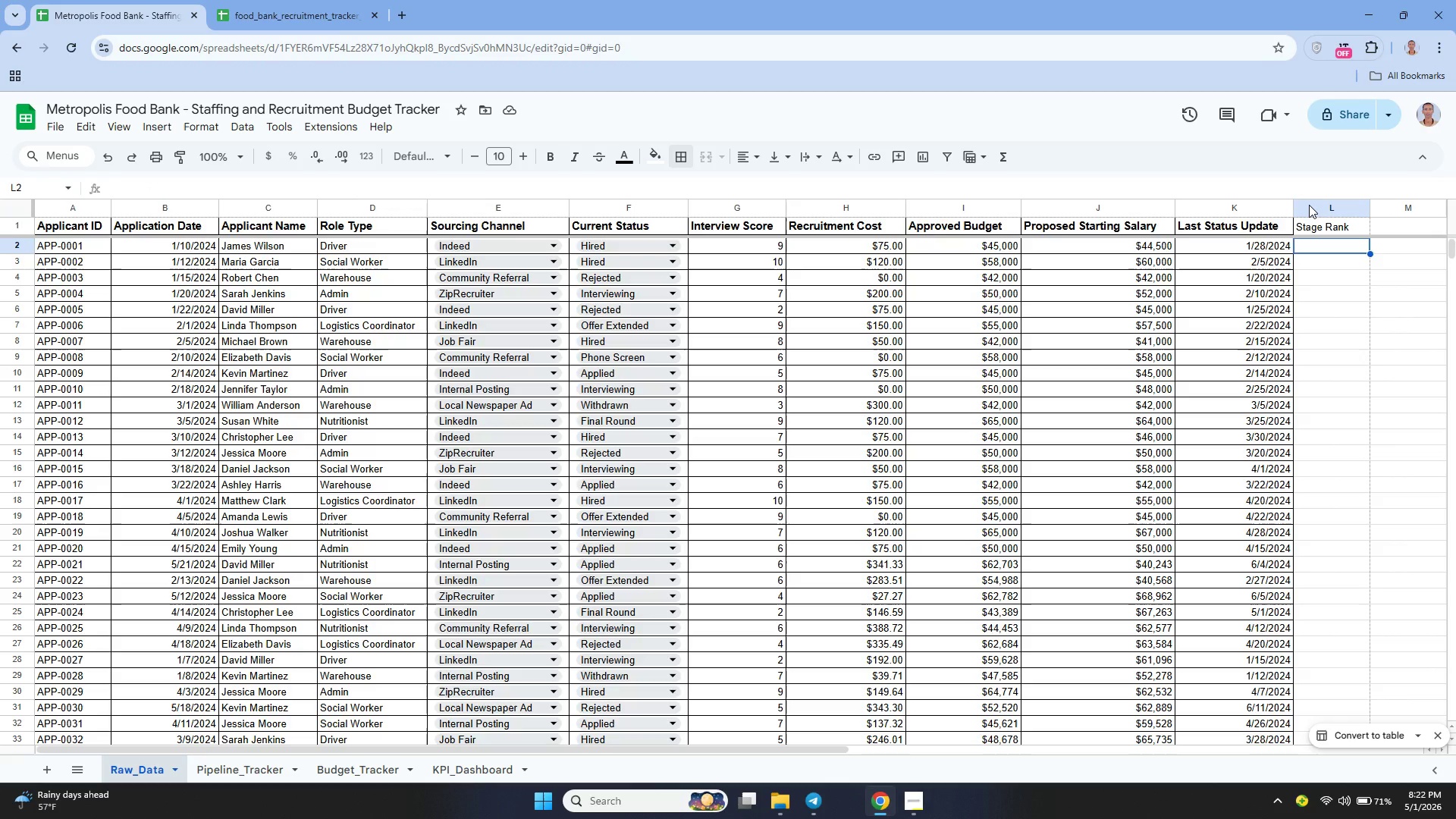 
type(=ifs)
 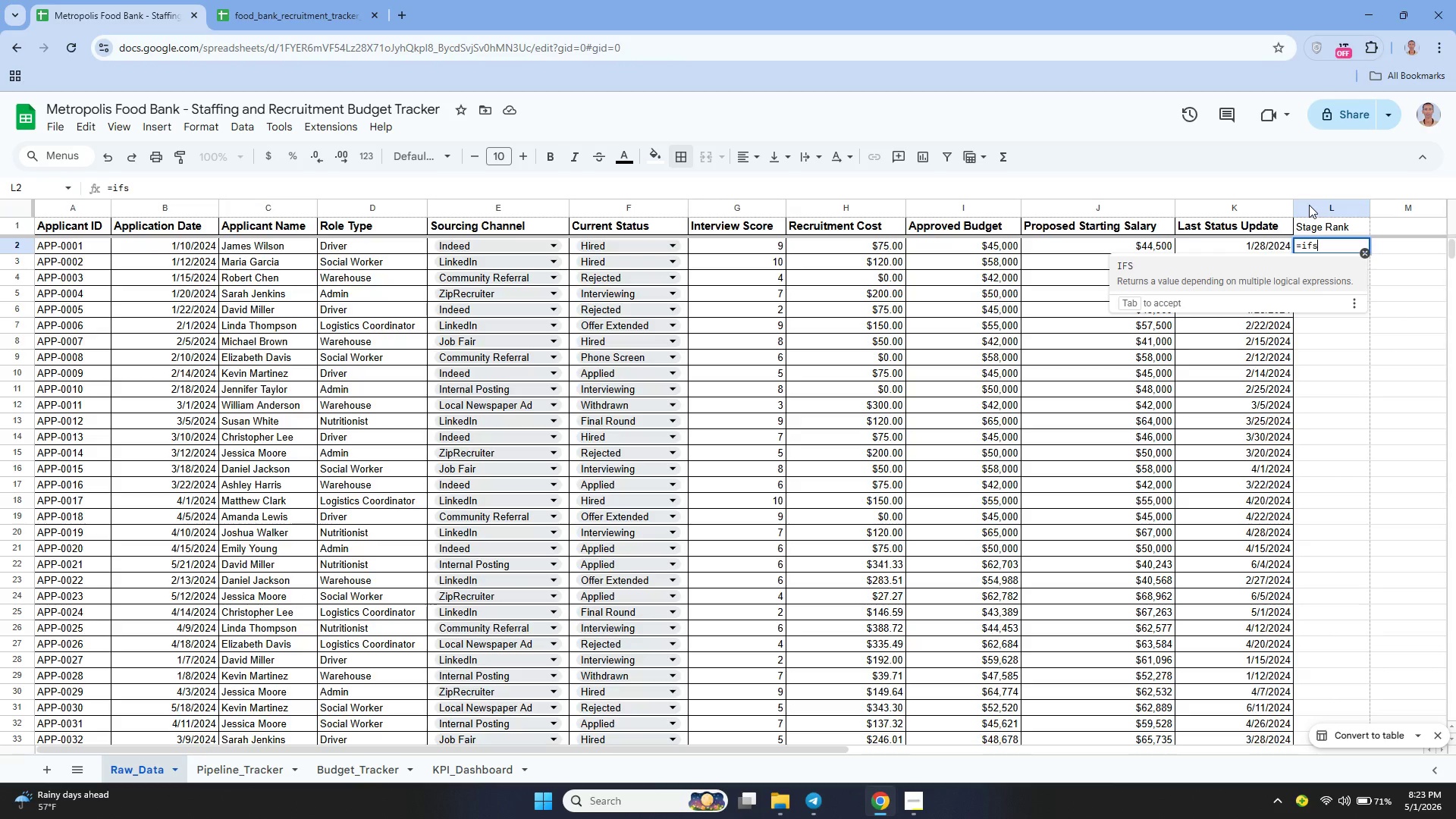 
key(Enter)
 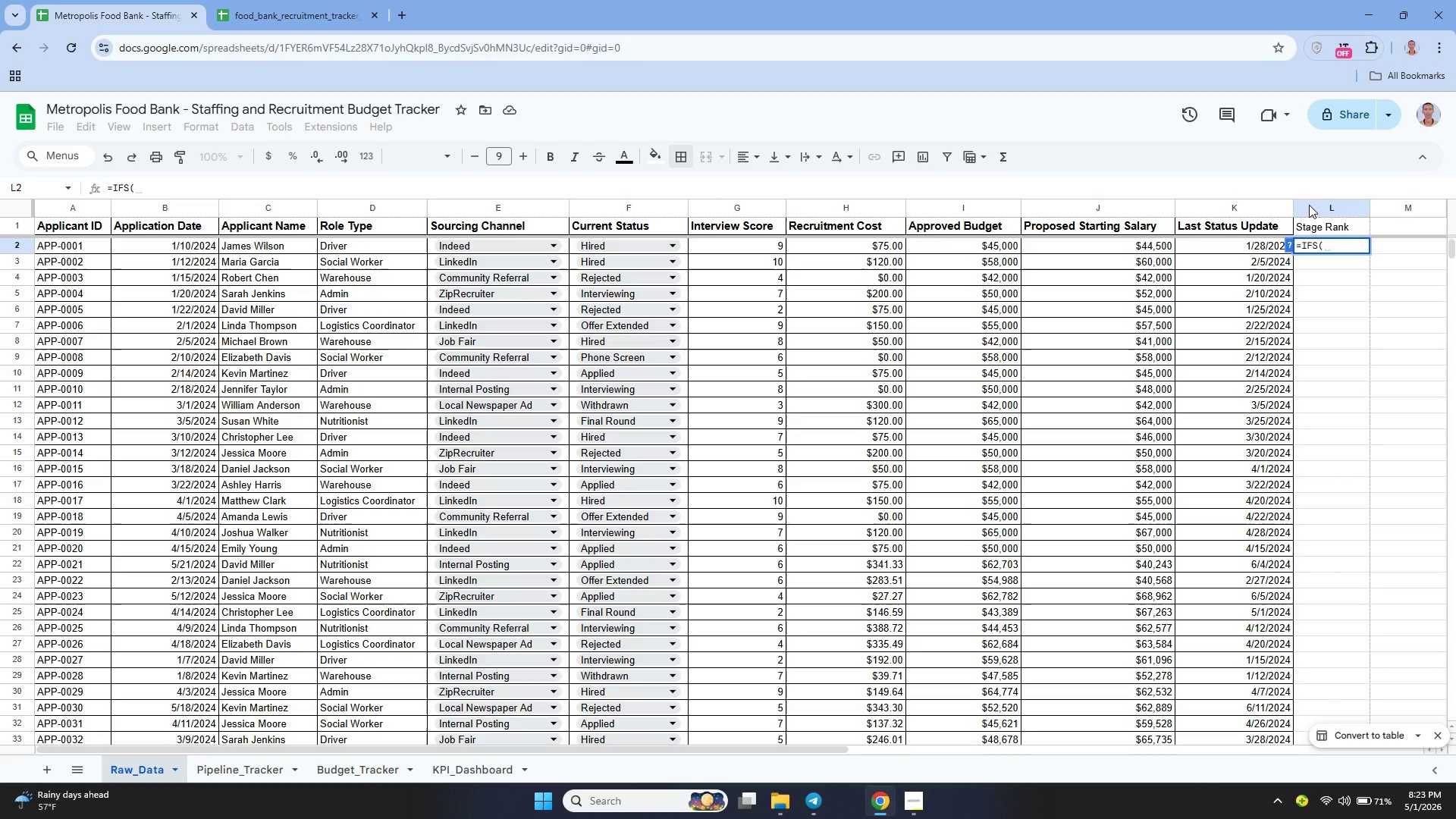 
type(F2)
 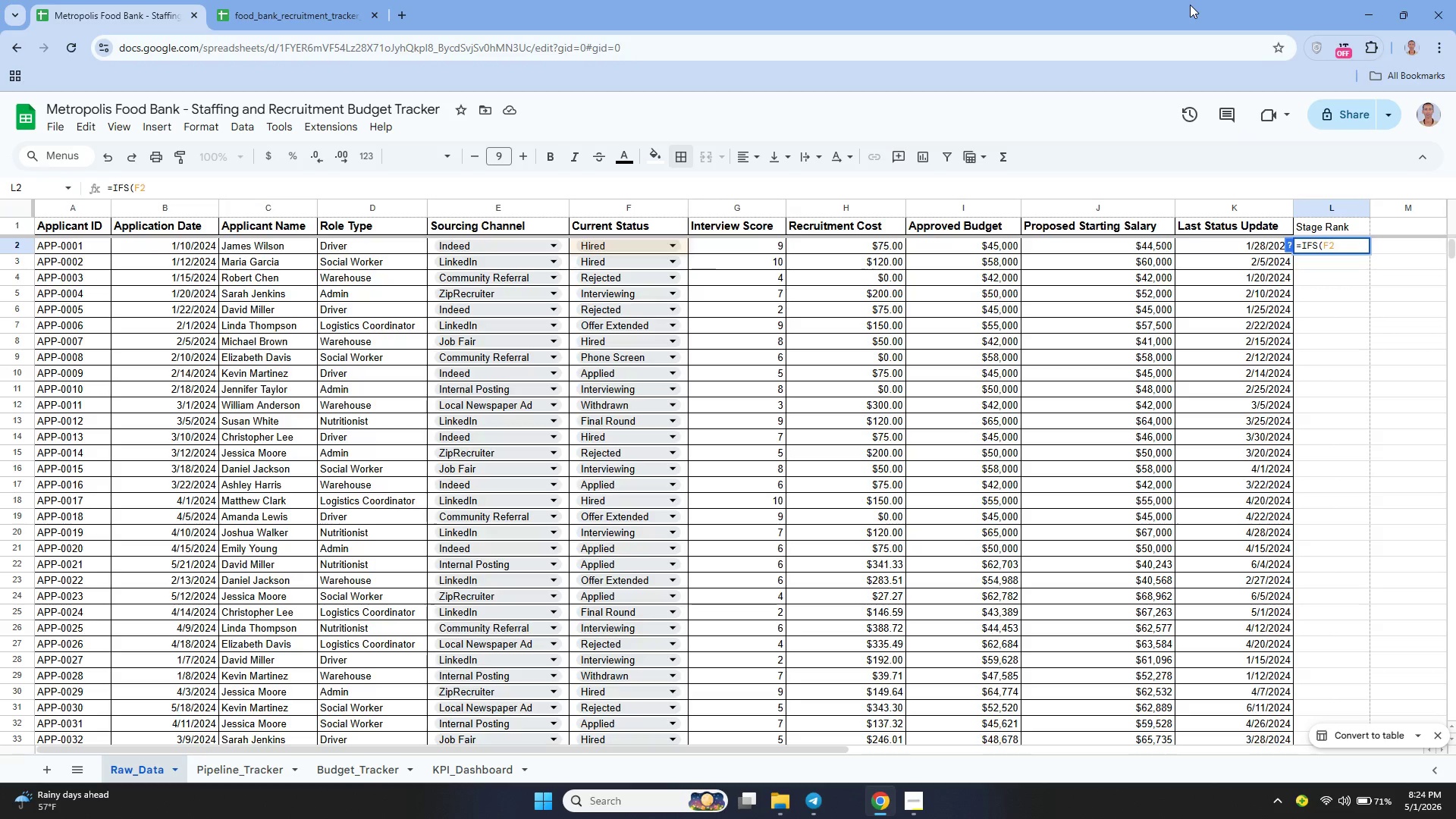 
wait(42.62)
 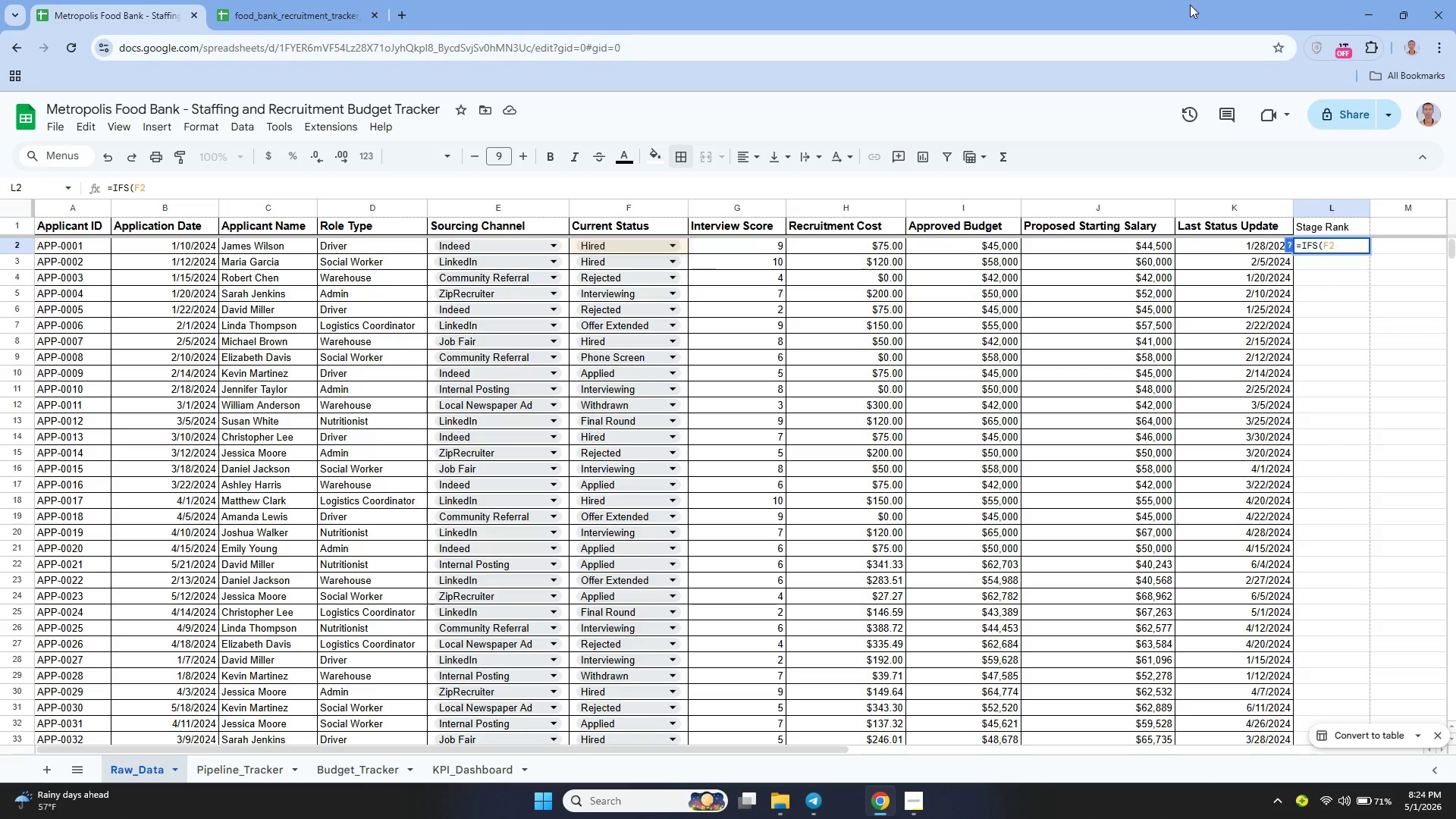 
key(Equal)
 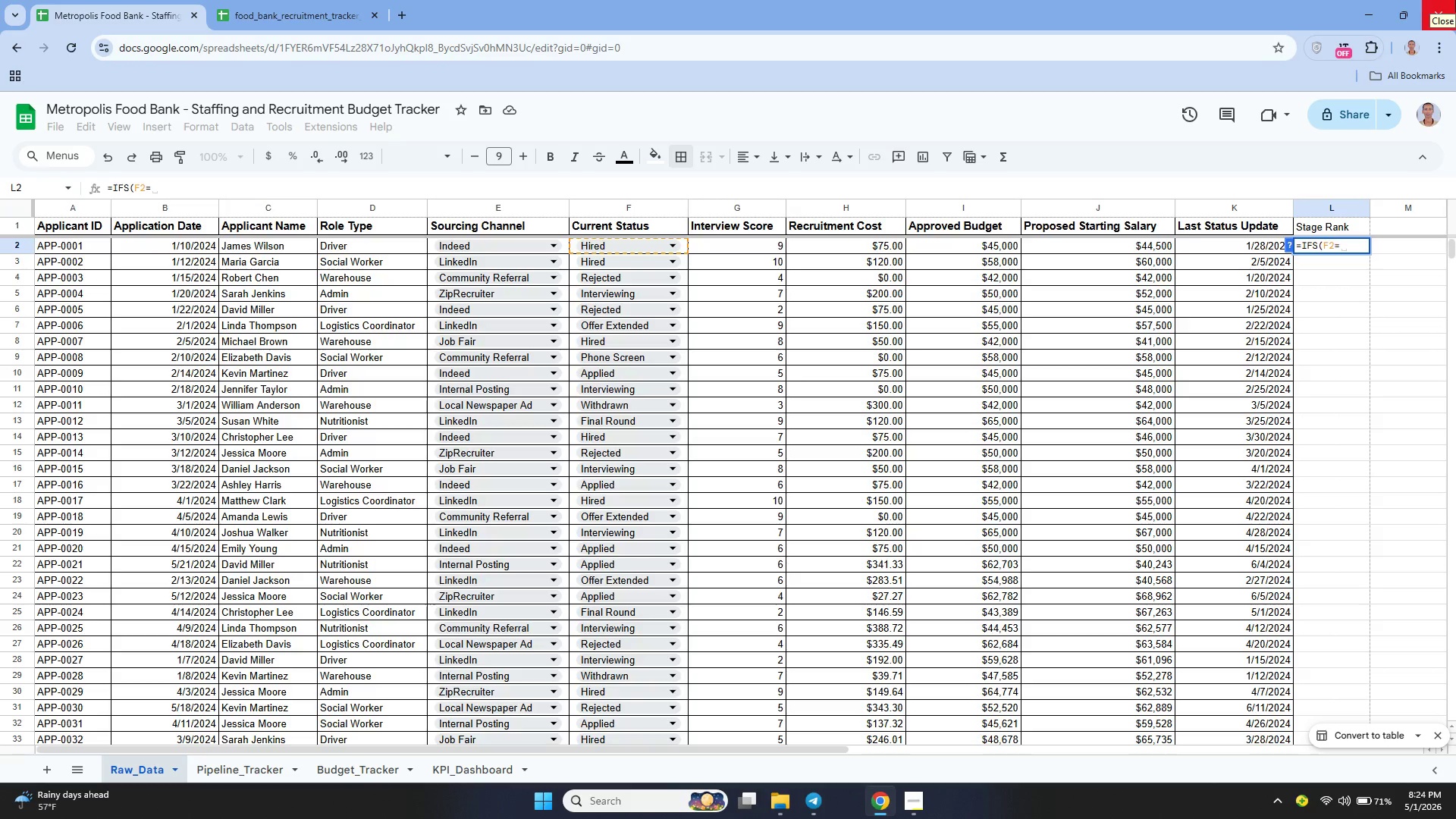 
key(Backspace)
 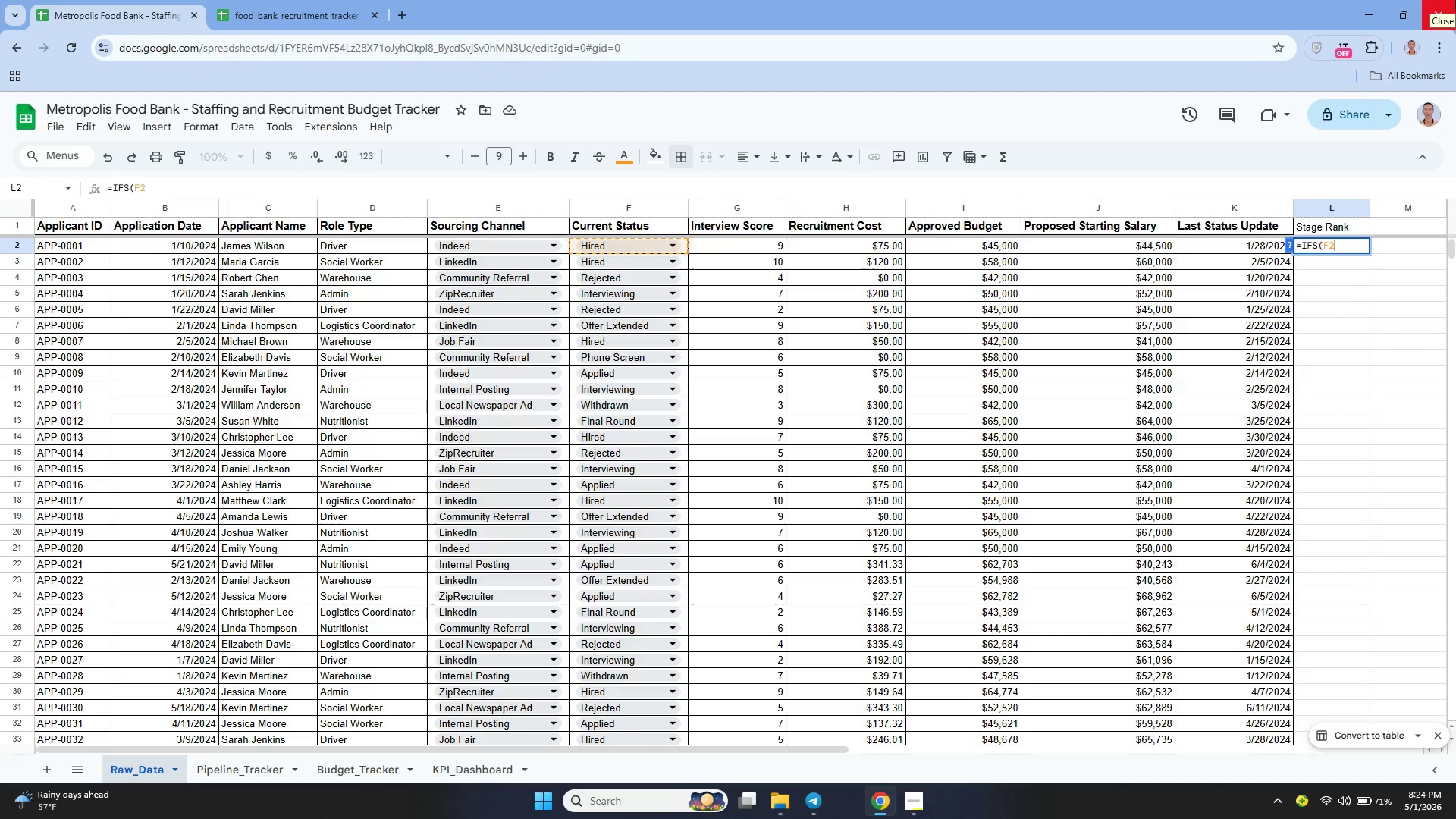 
key(Equal)
 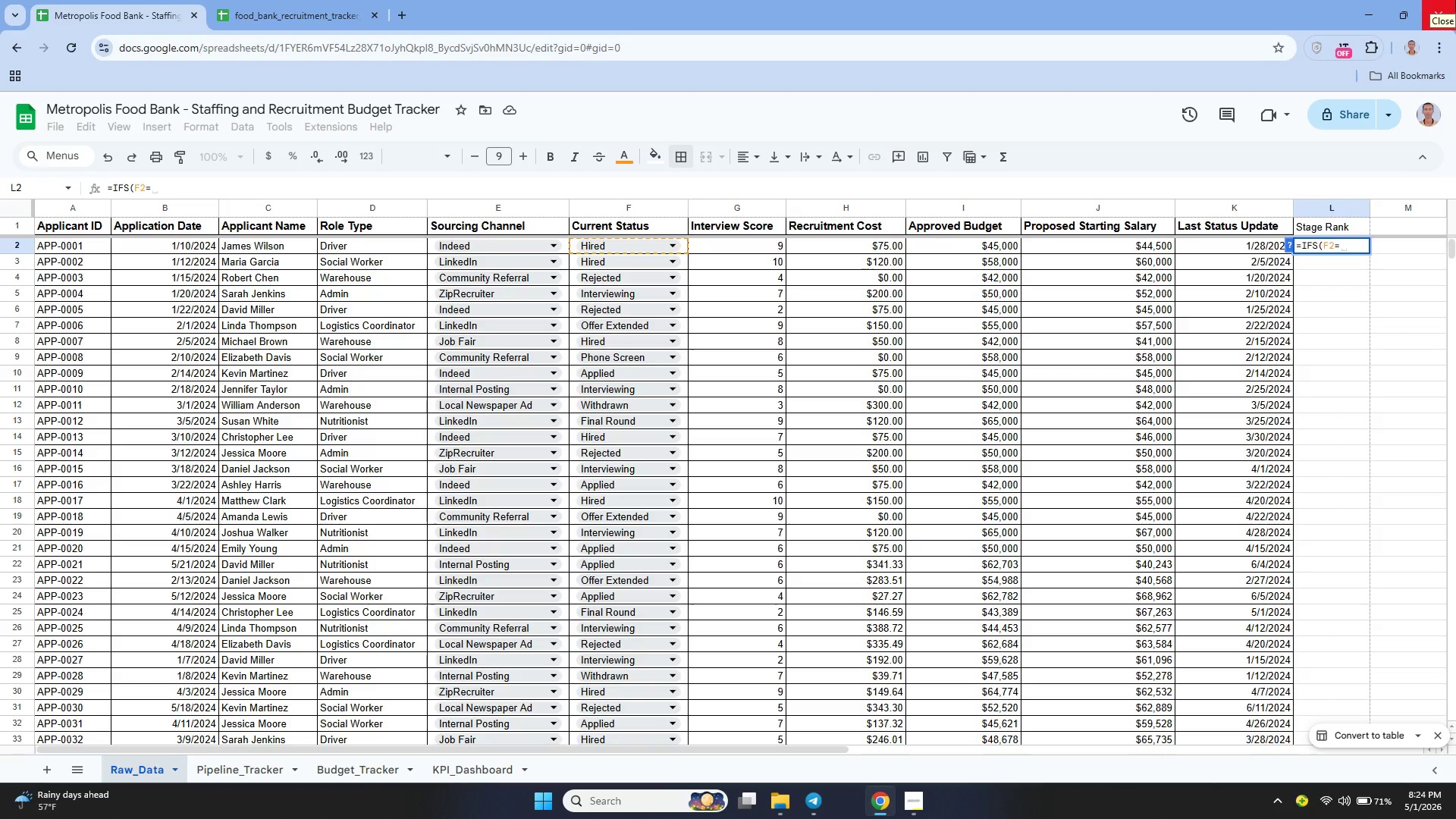 
key(Shift+Quote)
 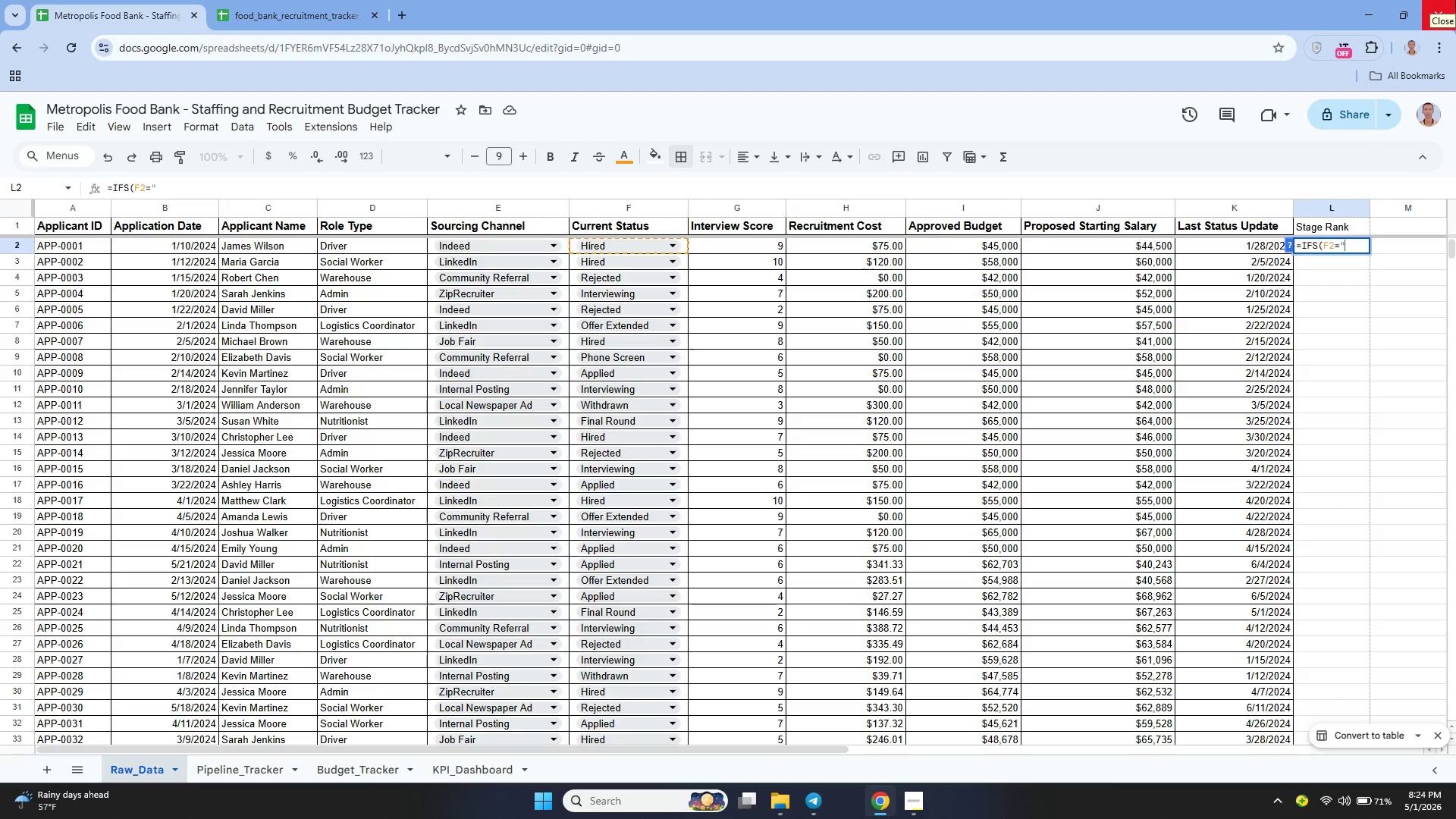 
key(Shift+Quote)
 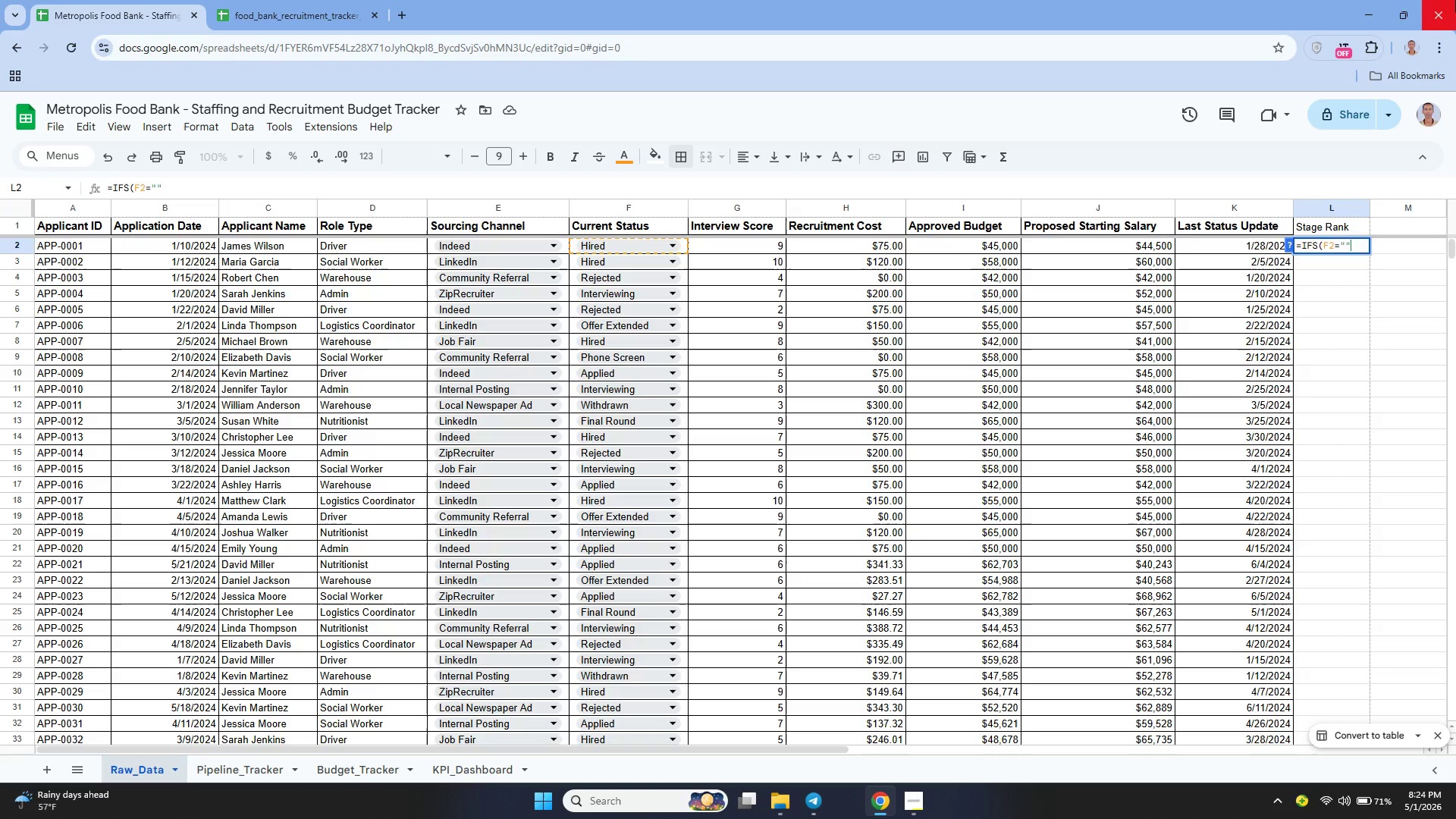 
key(ArrowLeft)
 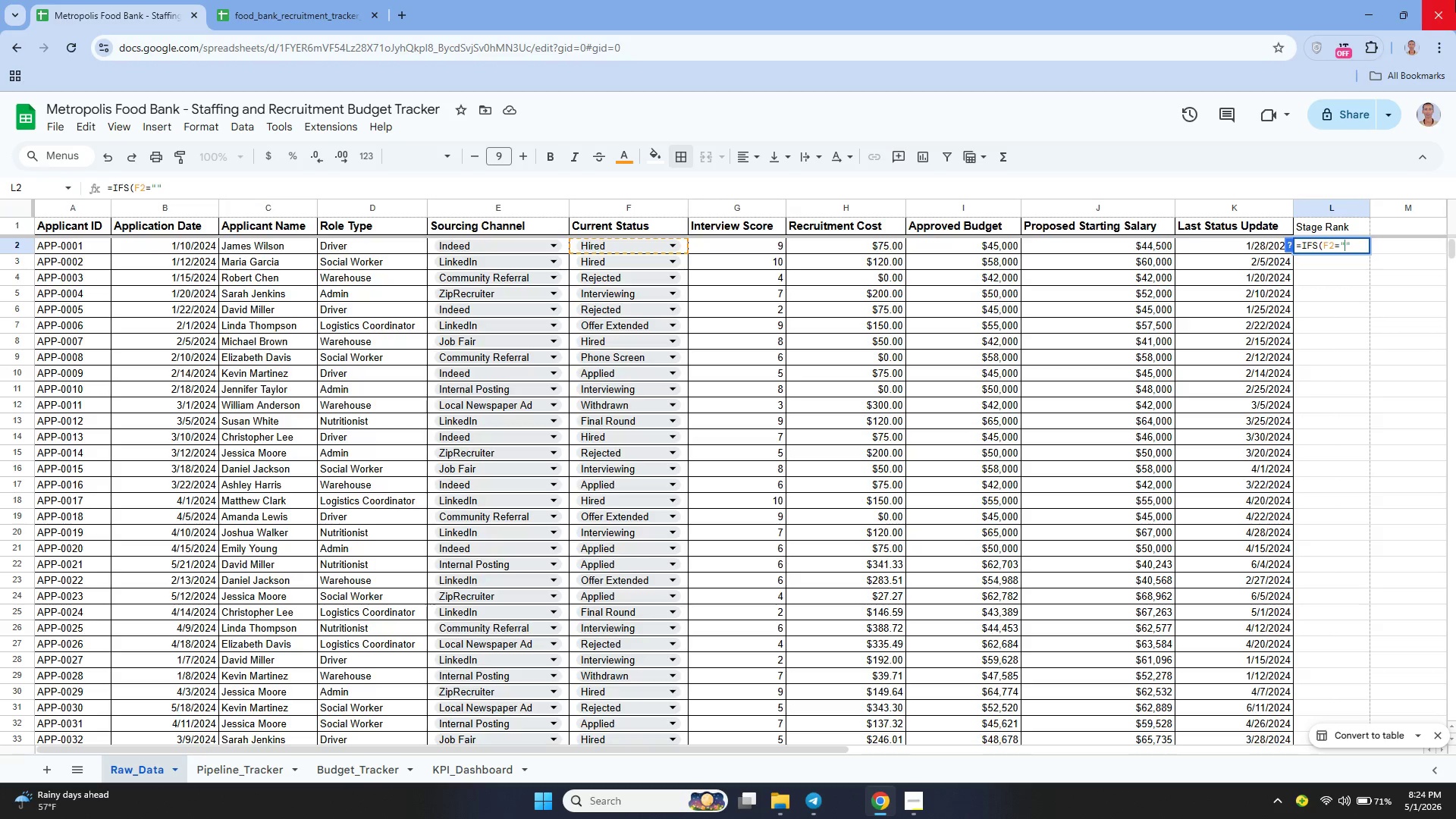 
type(Applied,1, F@)
key(Backspace)
type(2"")
key(Backspace)
 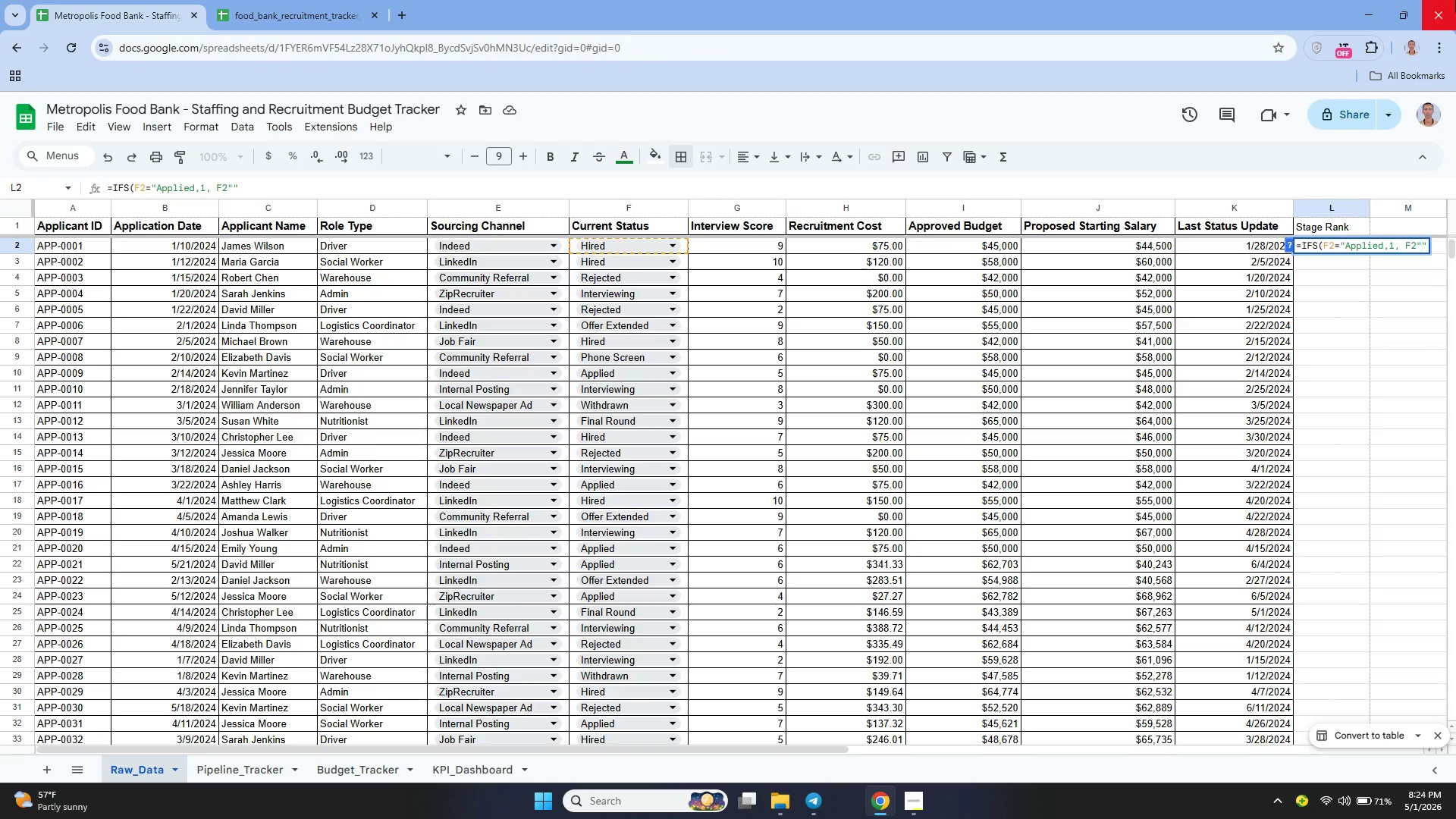 
wait(40.66)
 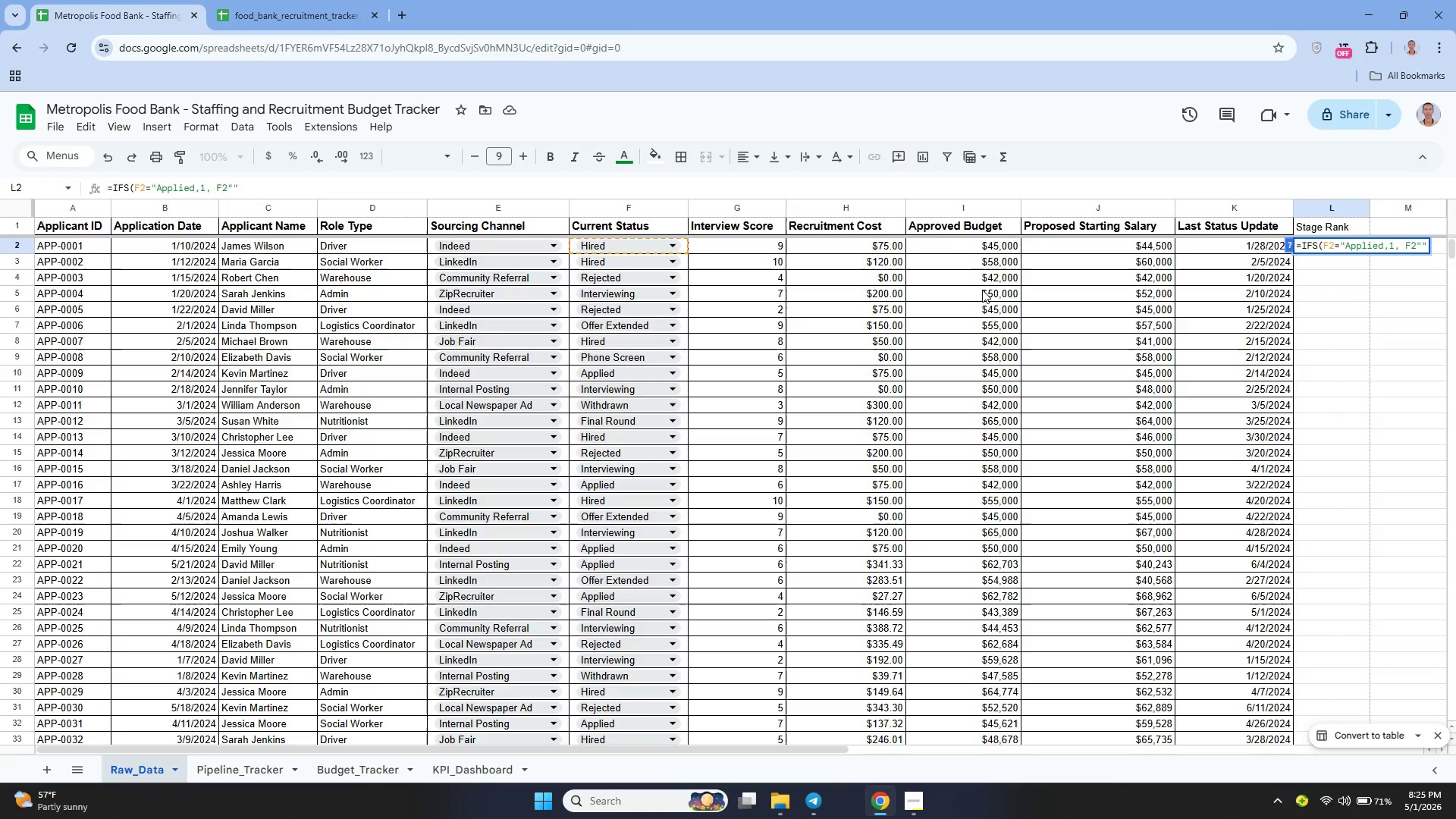 
left_click([281, 764])
 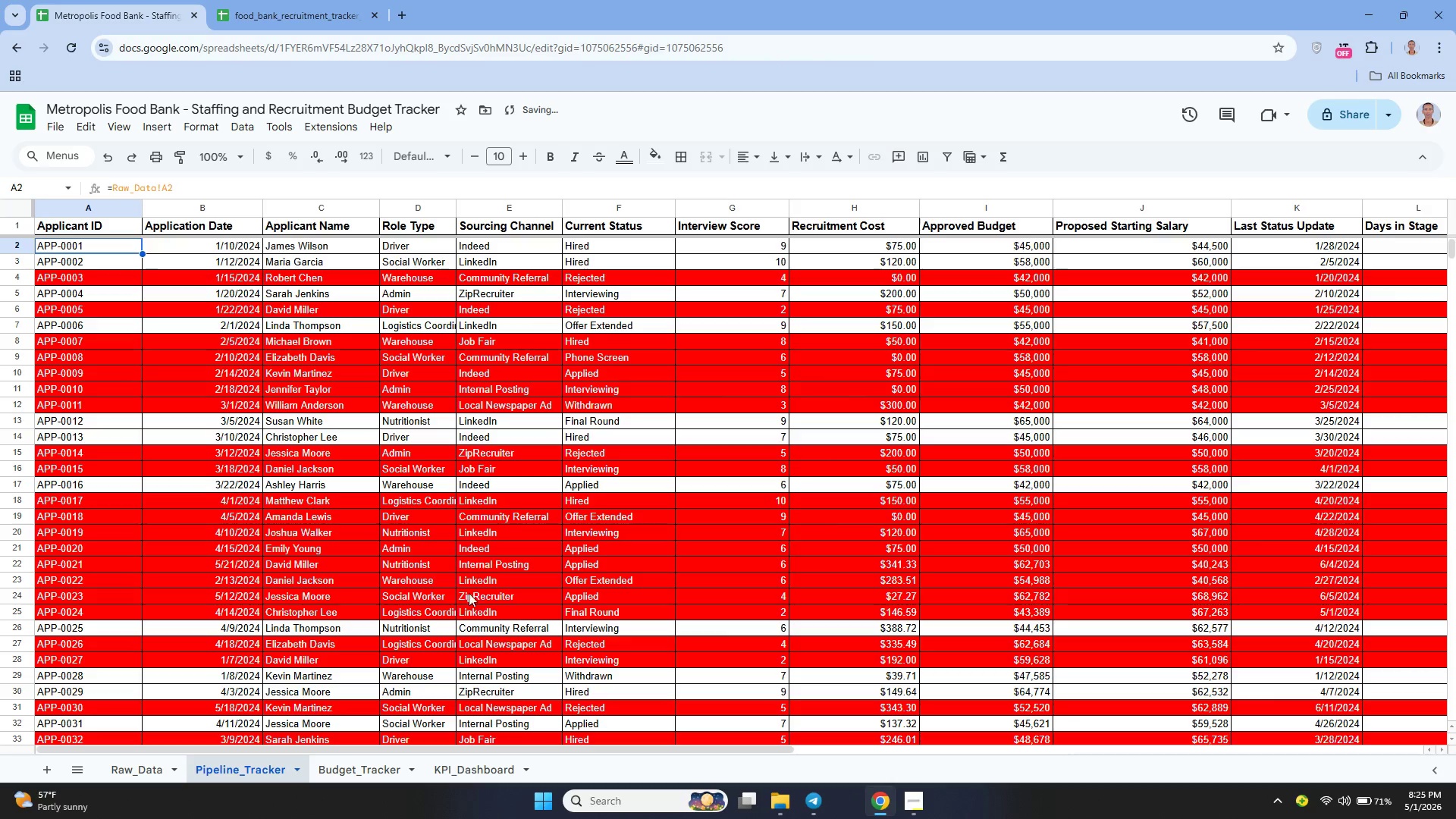 
scroll: coordinate [693, 561], scroll_direction: up, amount: 5.0
 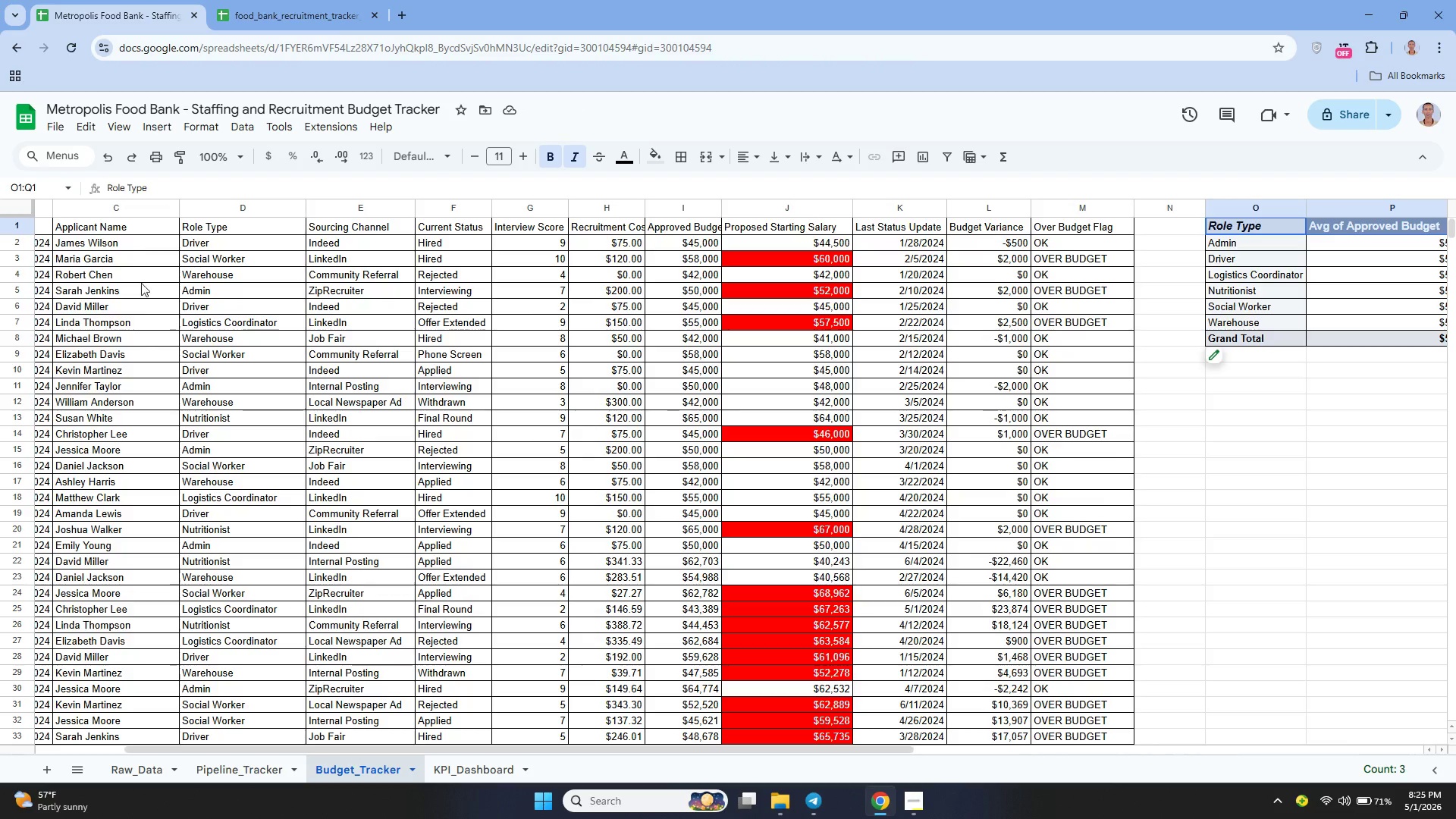 
left_click_drag(start_coordinate=[176, 749], to_coordinate=[37, 765])
 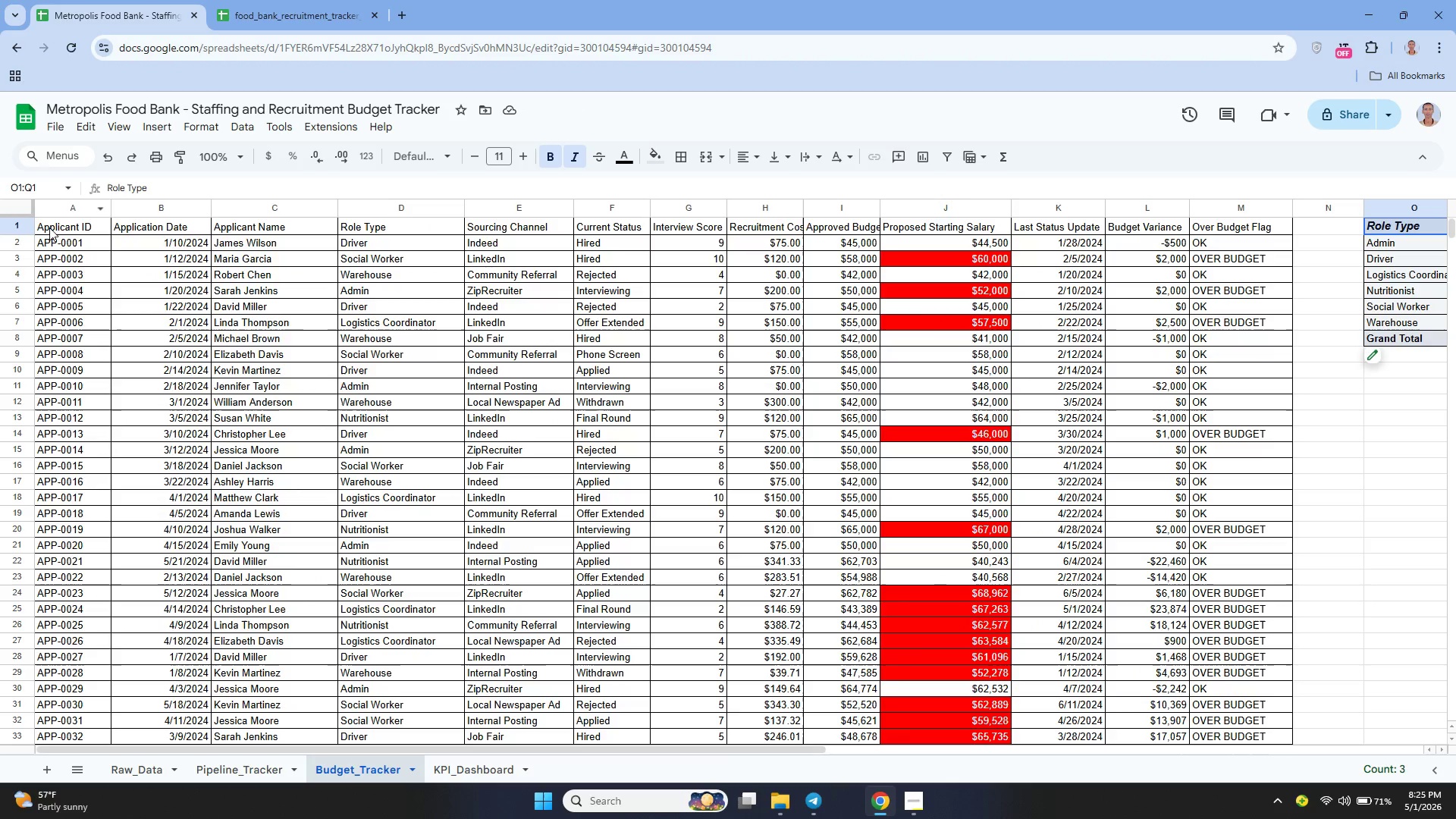 
left_click_drag(start_coordinate=[49, 228], to_coordinate=[1214, 225])
 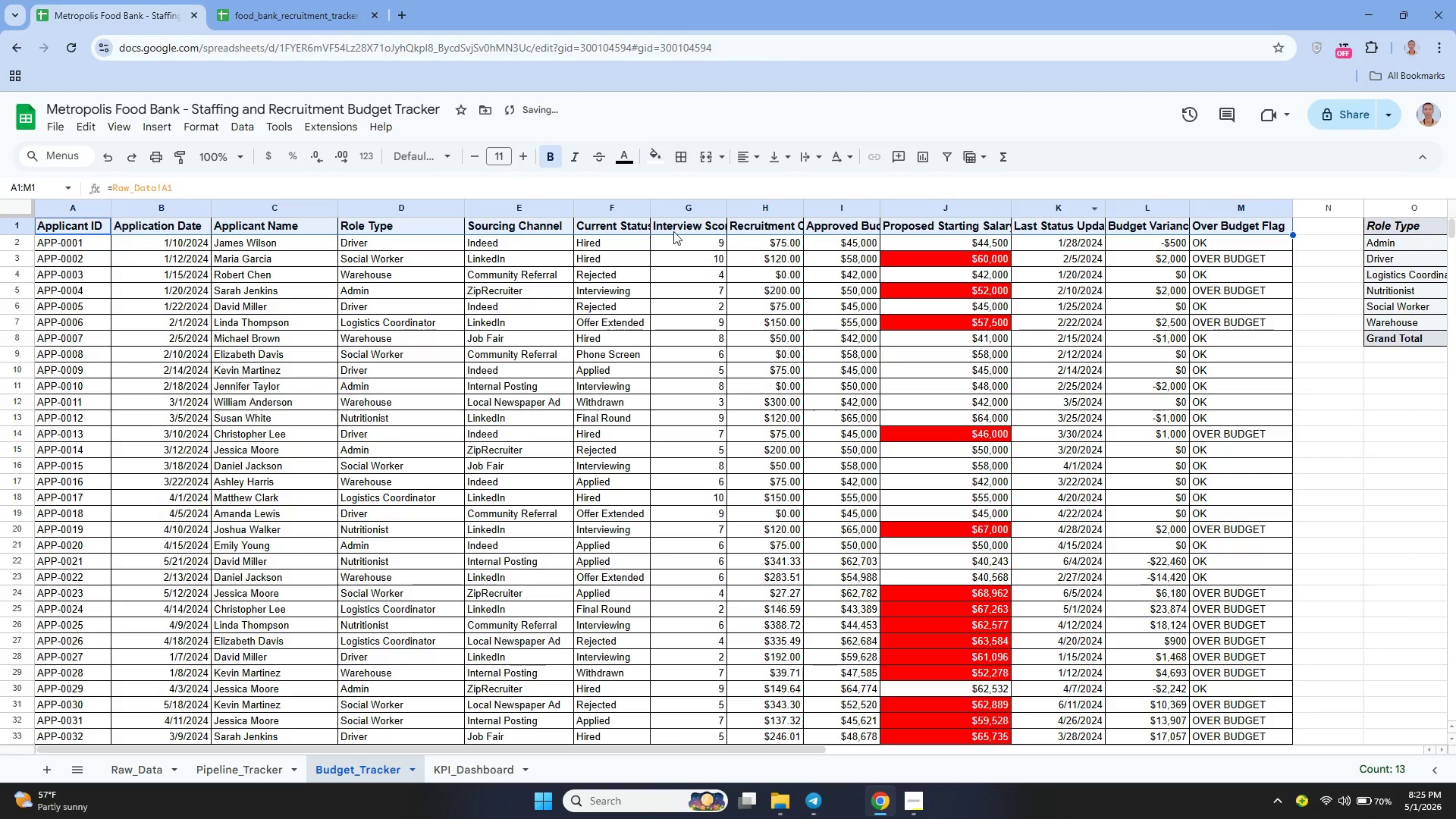 
left_click_drag(start_coordinate=[649, 209], to_coordinate=[682, 225])
 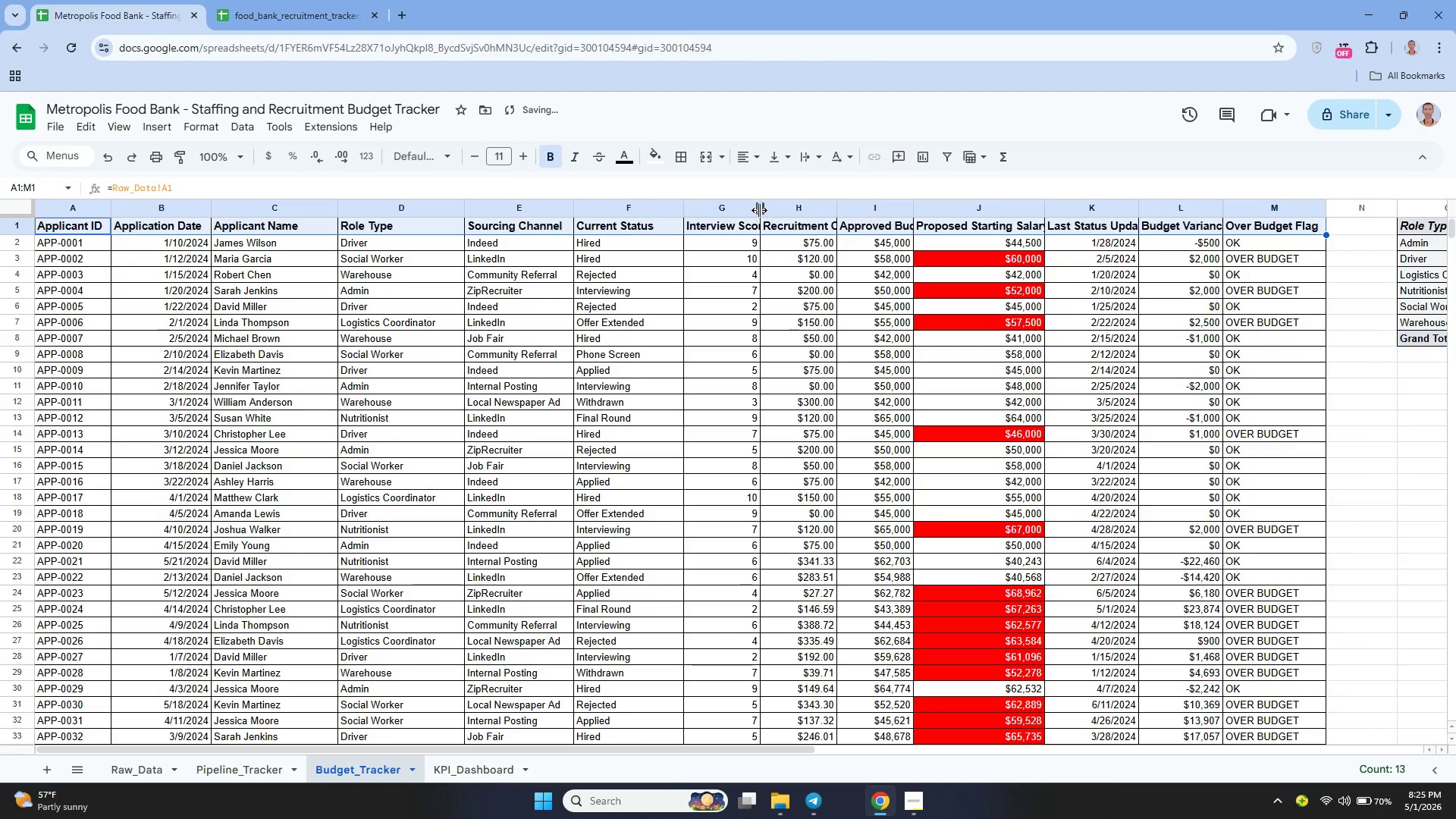 
left_click_drag(start_coordinate=[759, 210], to_coordinate=[816, 231])
 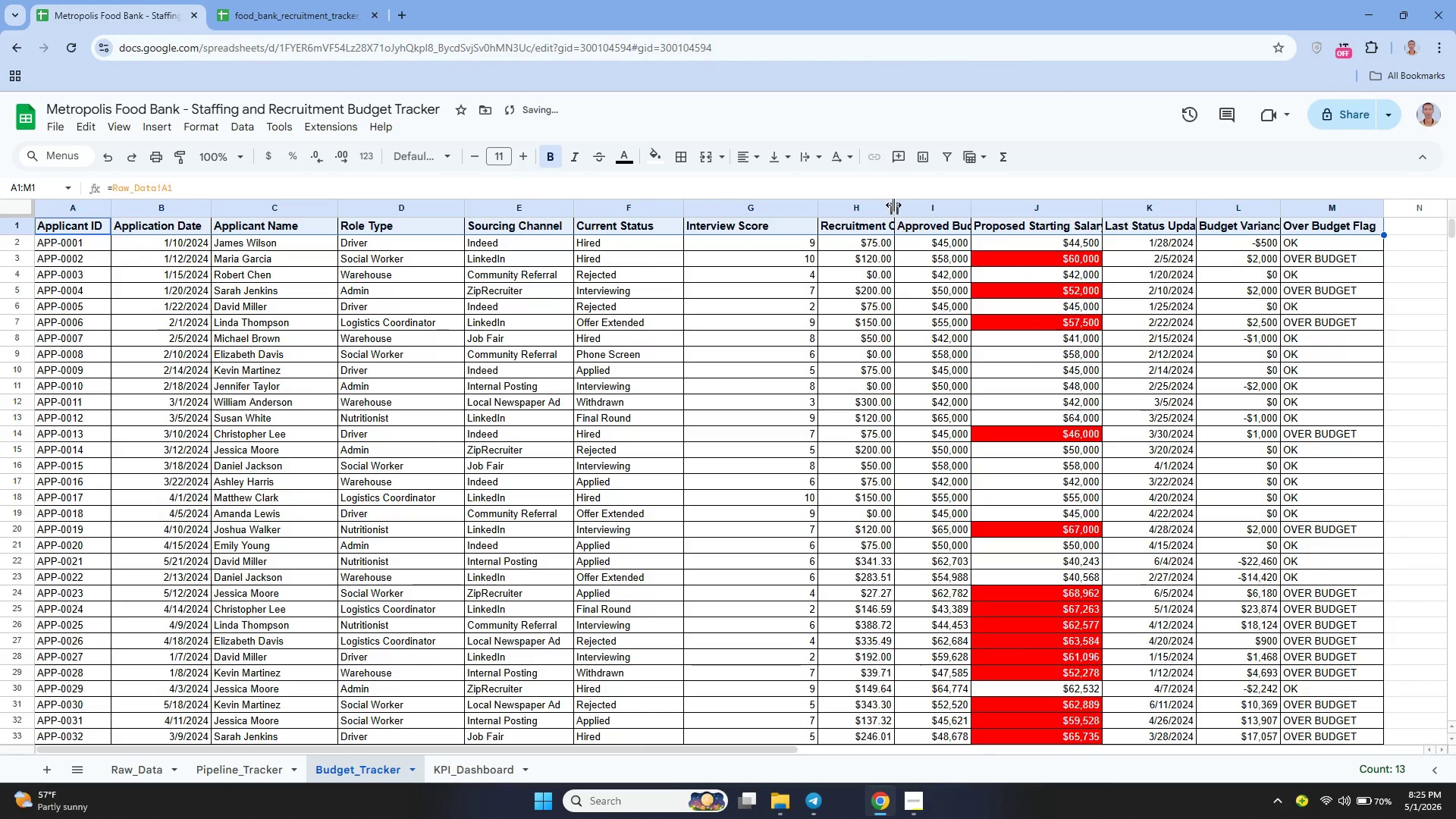 
left_click_drag(start_coordinate=[893, 205], to_coordinate=[908, 216])
 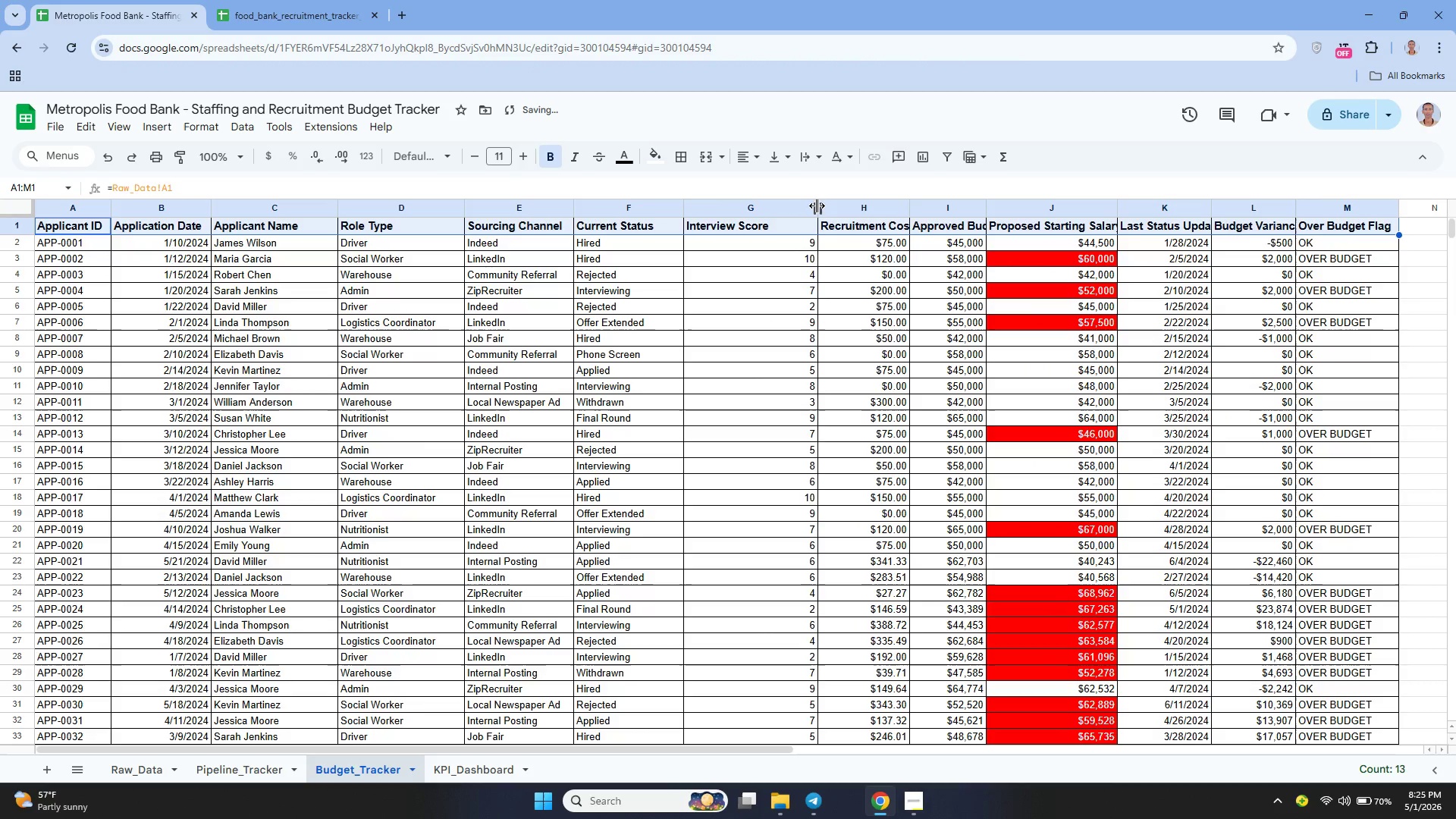 
left_click_drag(start_coordinate=[817, 203], to_coordinate=[790, 231])
 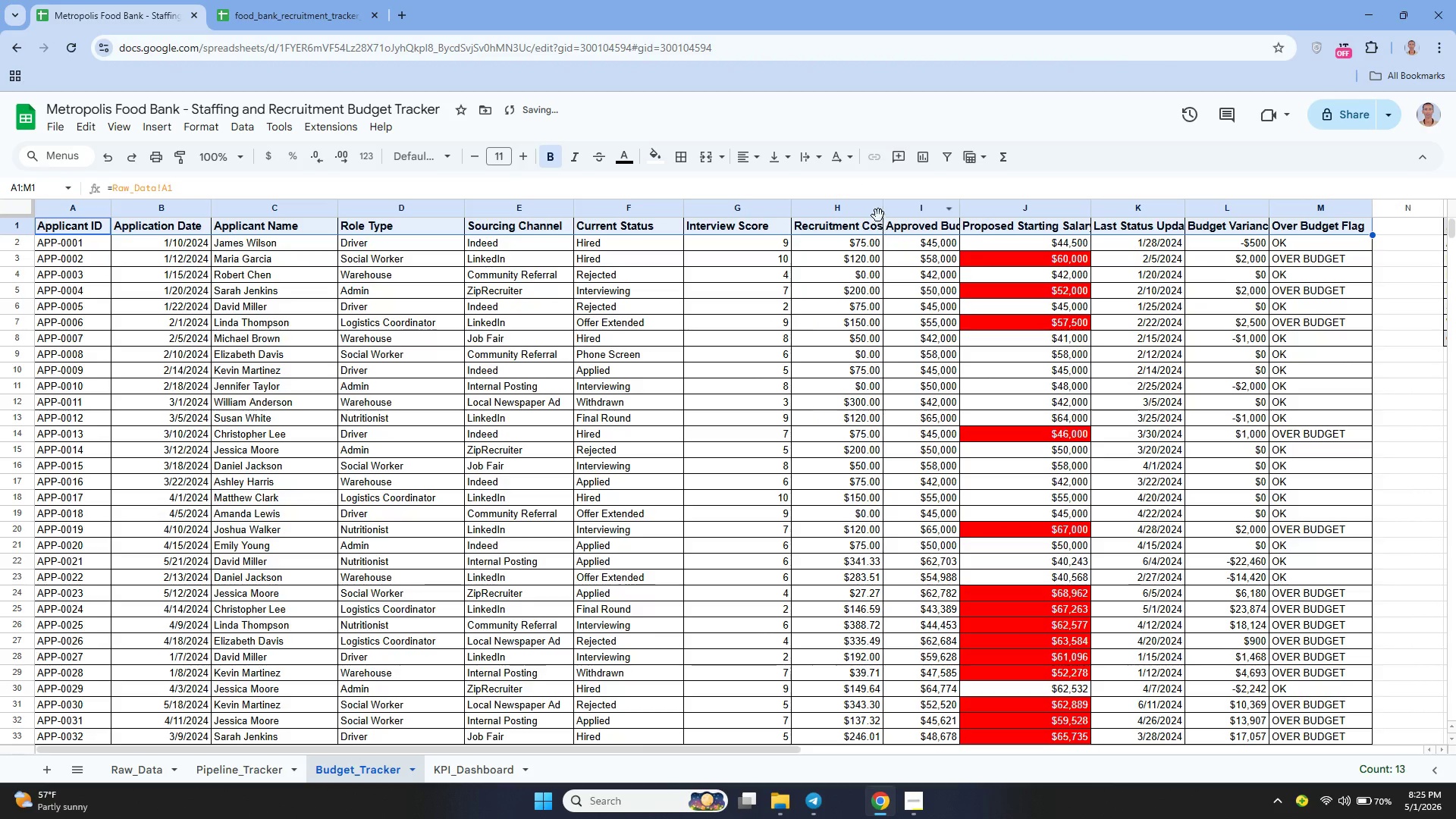 
left_click_drag(start_coordinate=[883, 207], to_coordinate=[912, 222])
 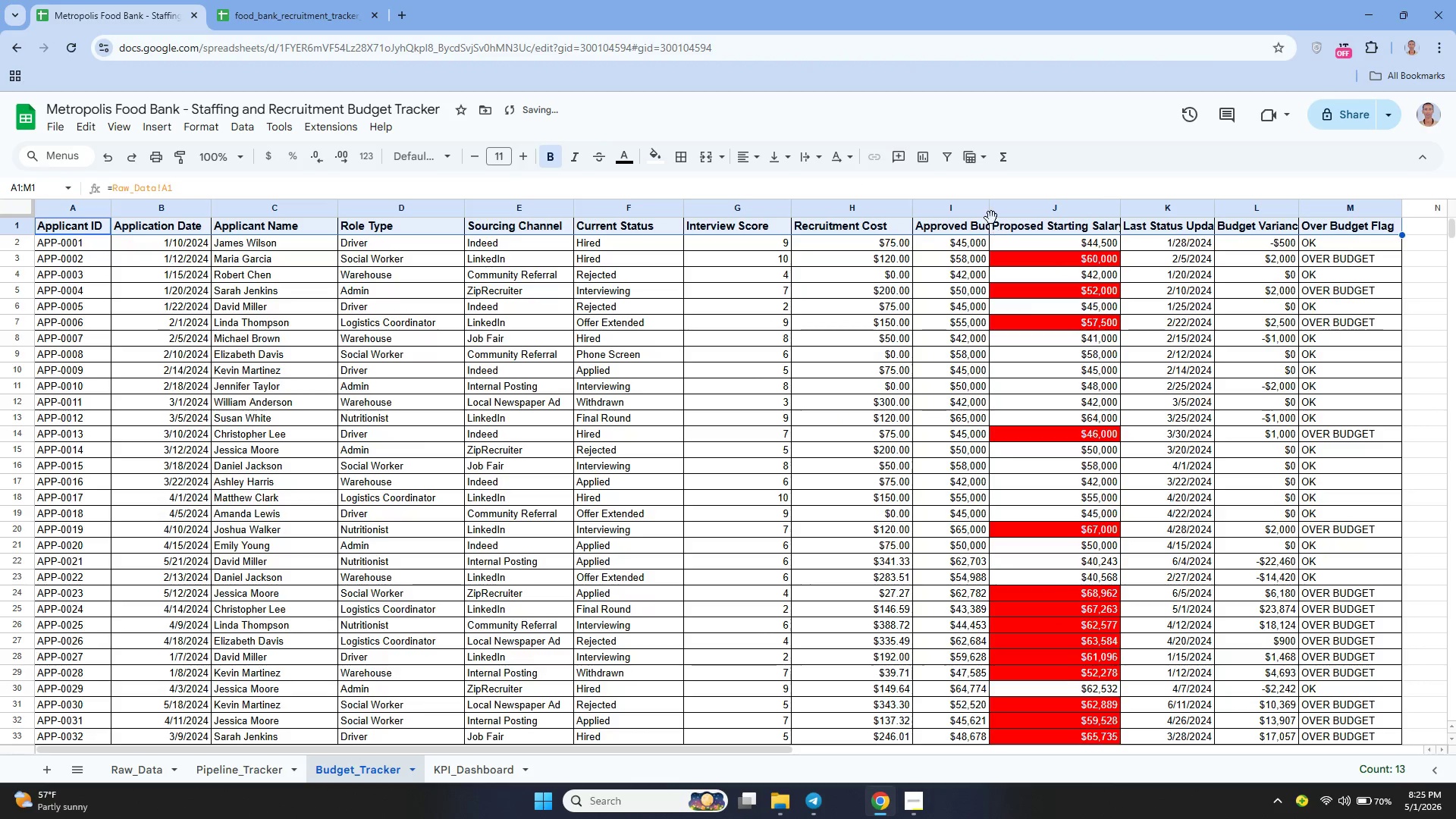 
left_click_drag(start_coordinate=[991, 209], to_coordinate=[1015, 224])
 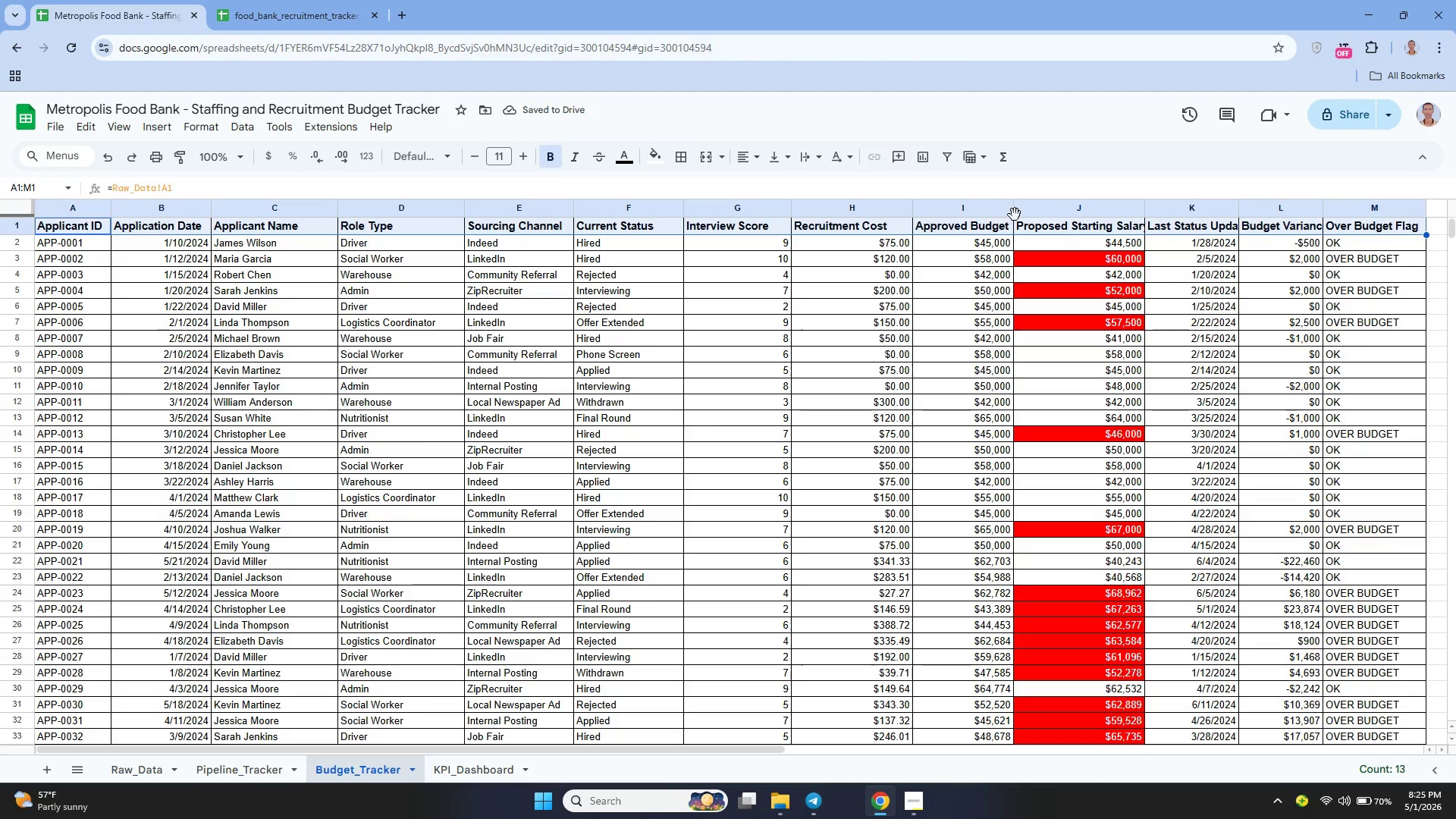 
left_click_drag(start_coordinate=[1015, 212], to_coordinate=[1027, 218])
 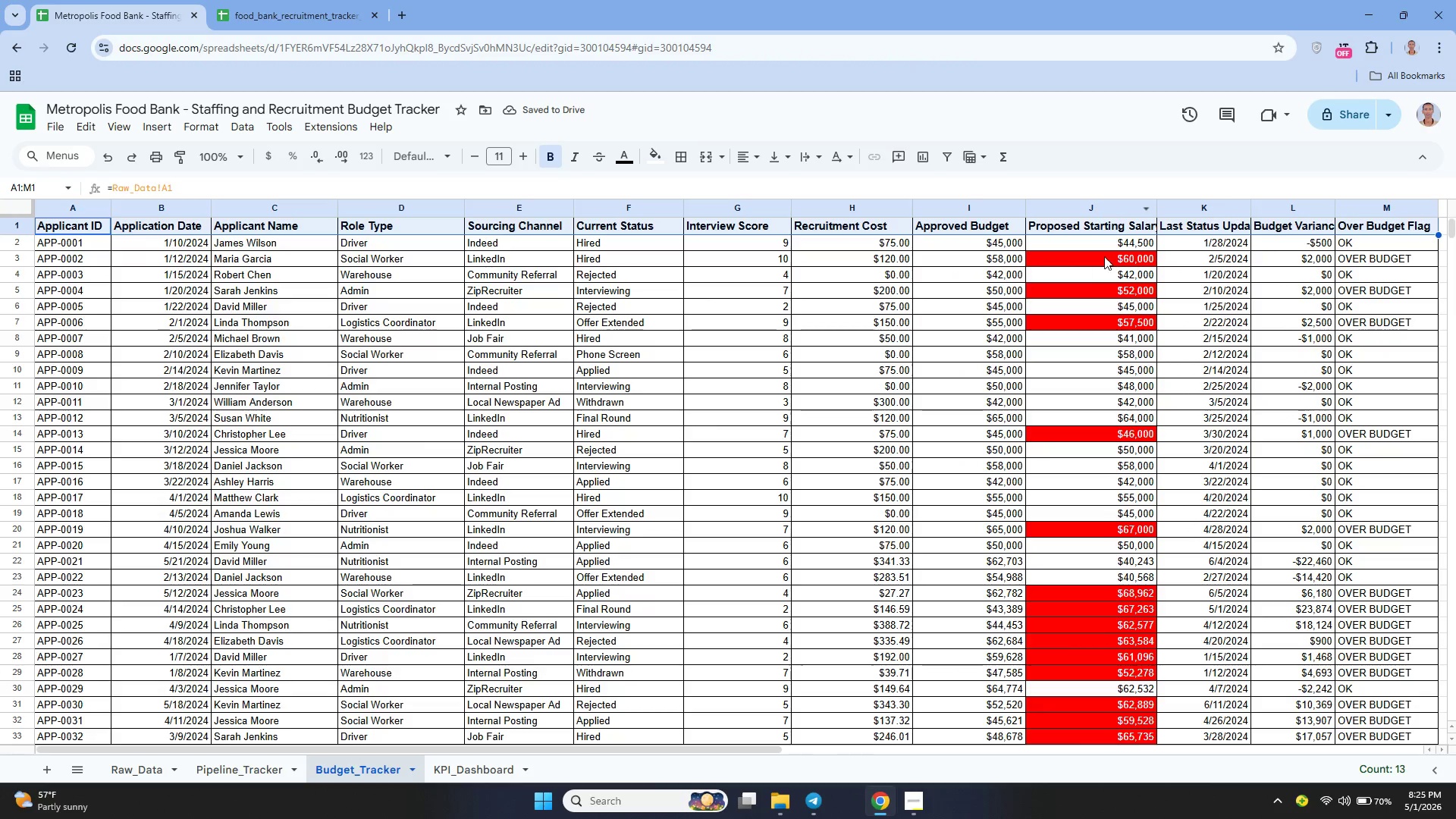 
left_click_drag(start_coordinate=[1159, 209], to_coordinate=[1176, 214])
 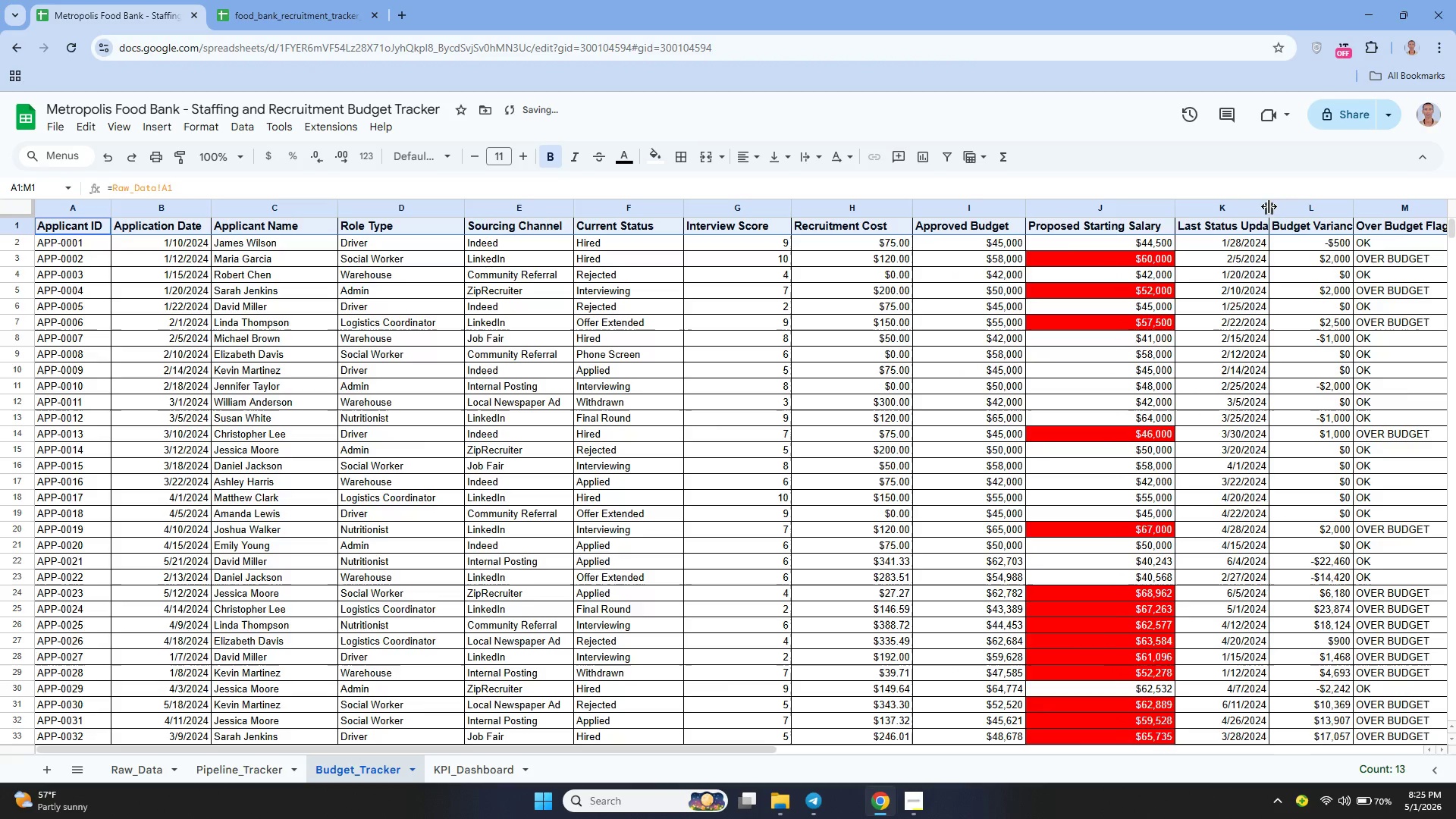 
left_click_drag(start_coordinate=[1269, 206], to_coordinate=[1286, 212])
 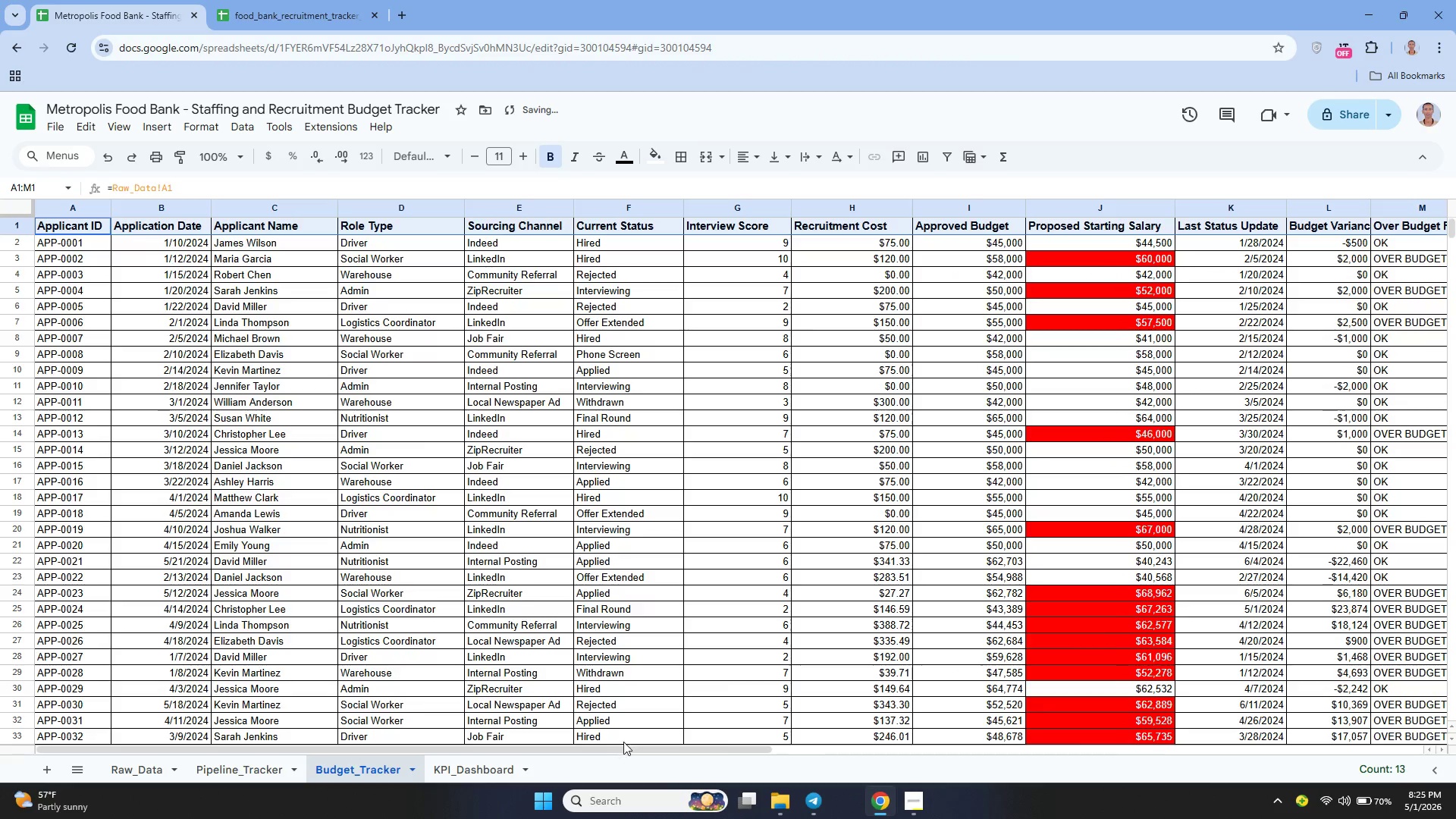 
left_click_drag(start_coordinate=[626, 750], to_coordinate=[879, 754])
 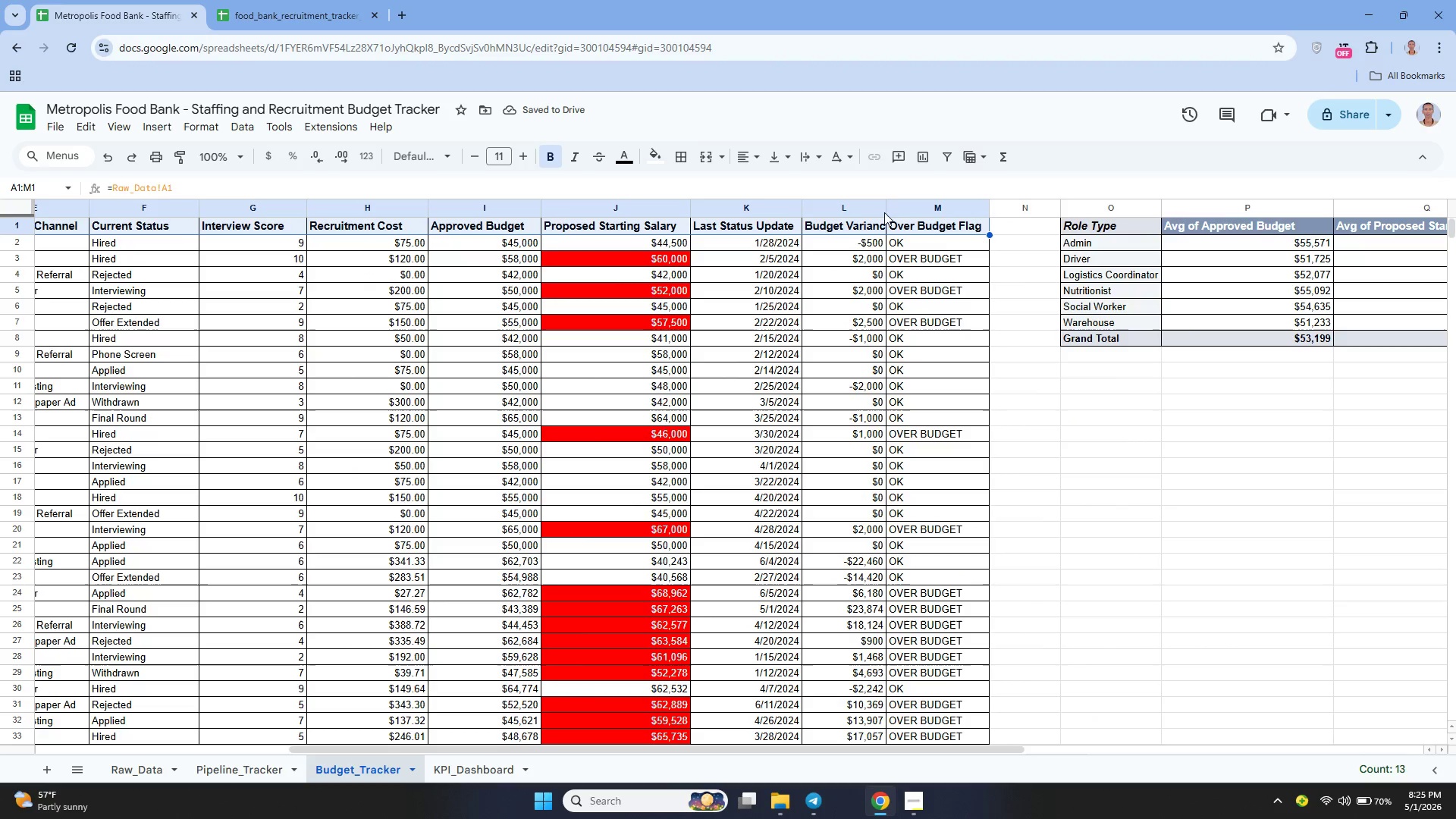 
left_click_drag(start_coordinate=[886, 206], to_coordinate=[902, 222])
 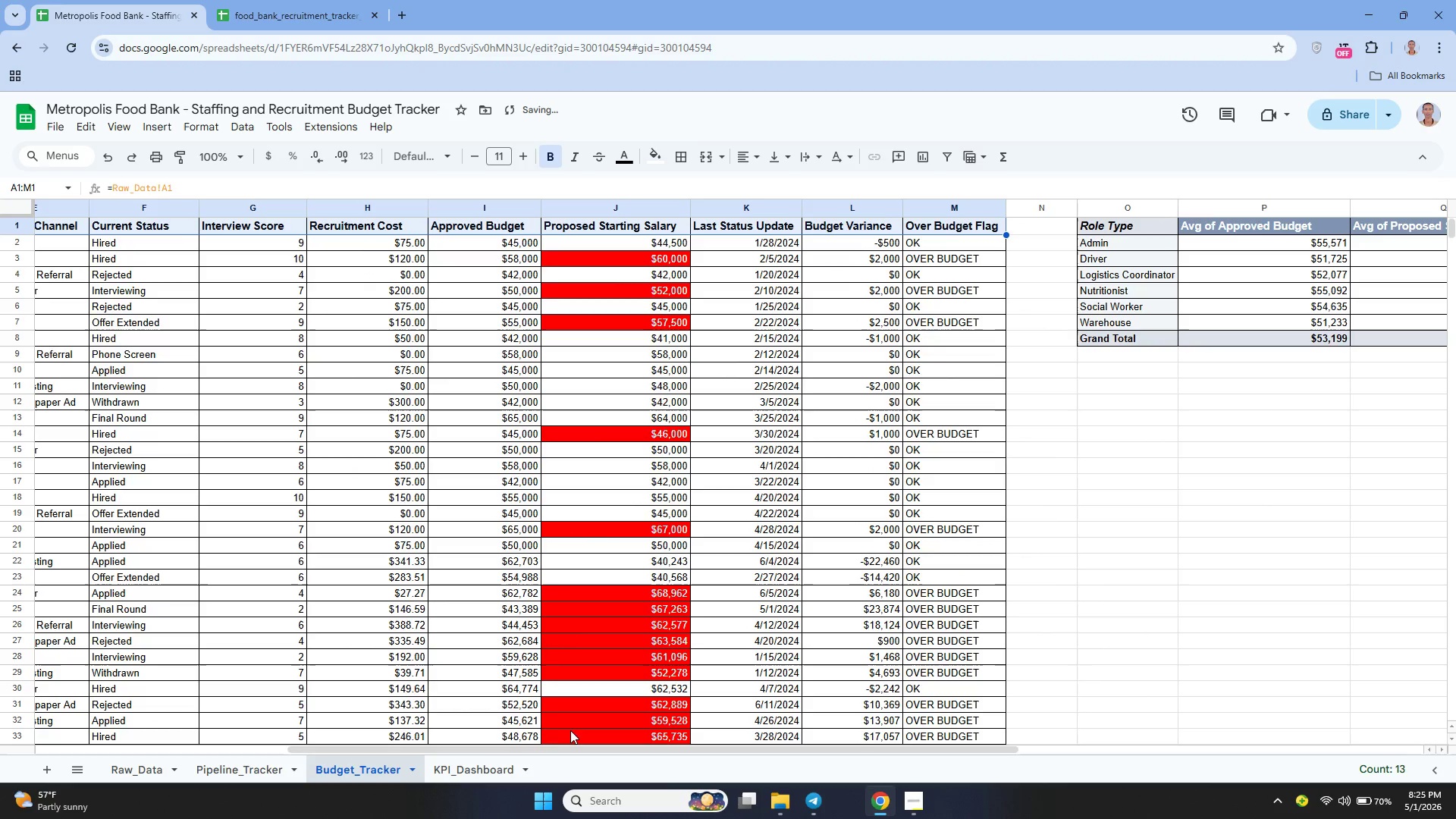 
left_click_drag(start_coordinate=[531, 746], to_coordinate=[220, 758])
 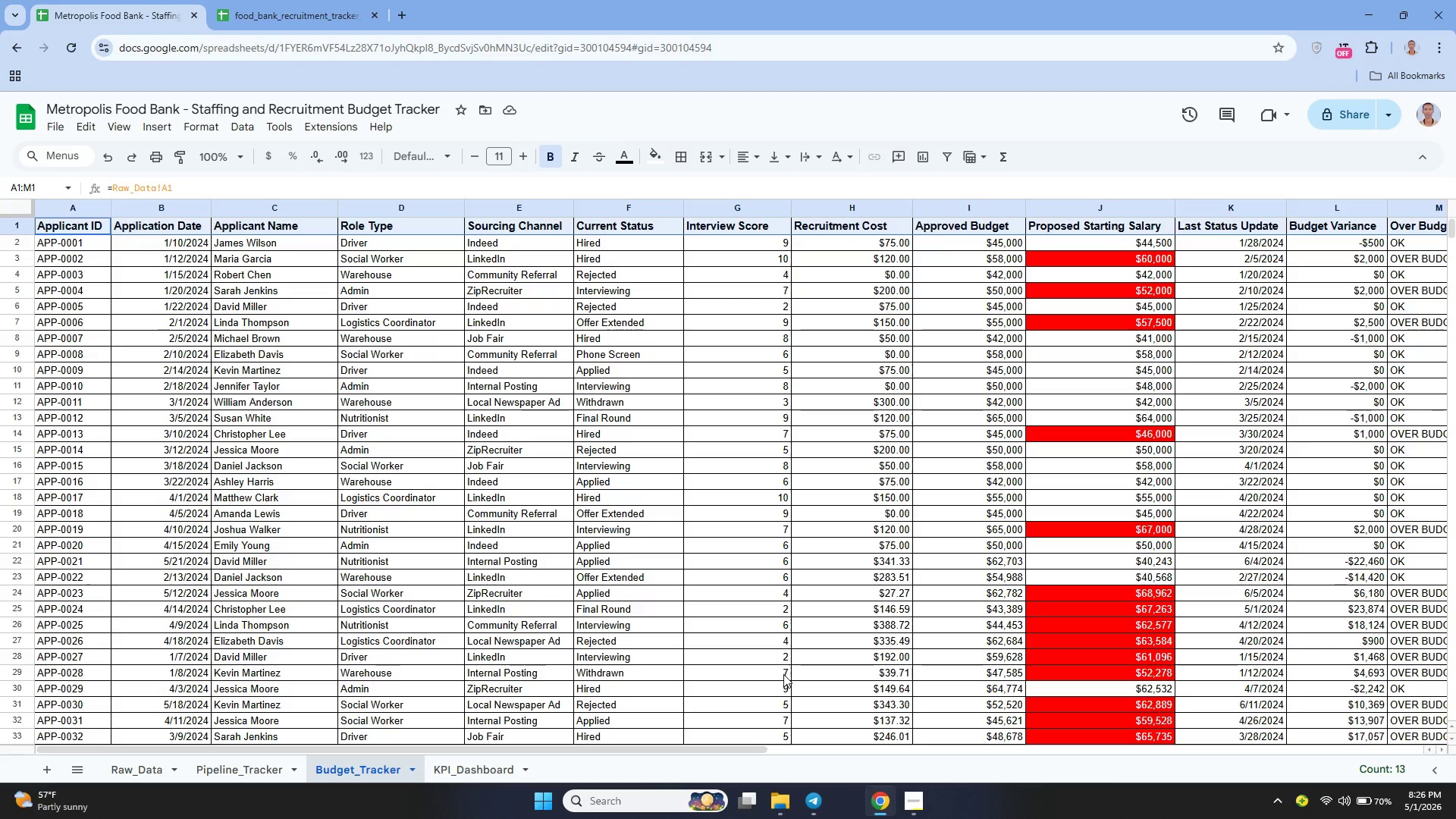 
wait(27.67)
 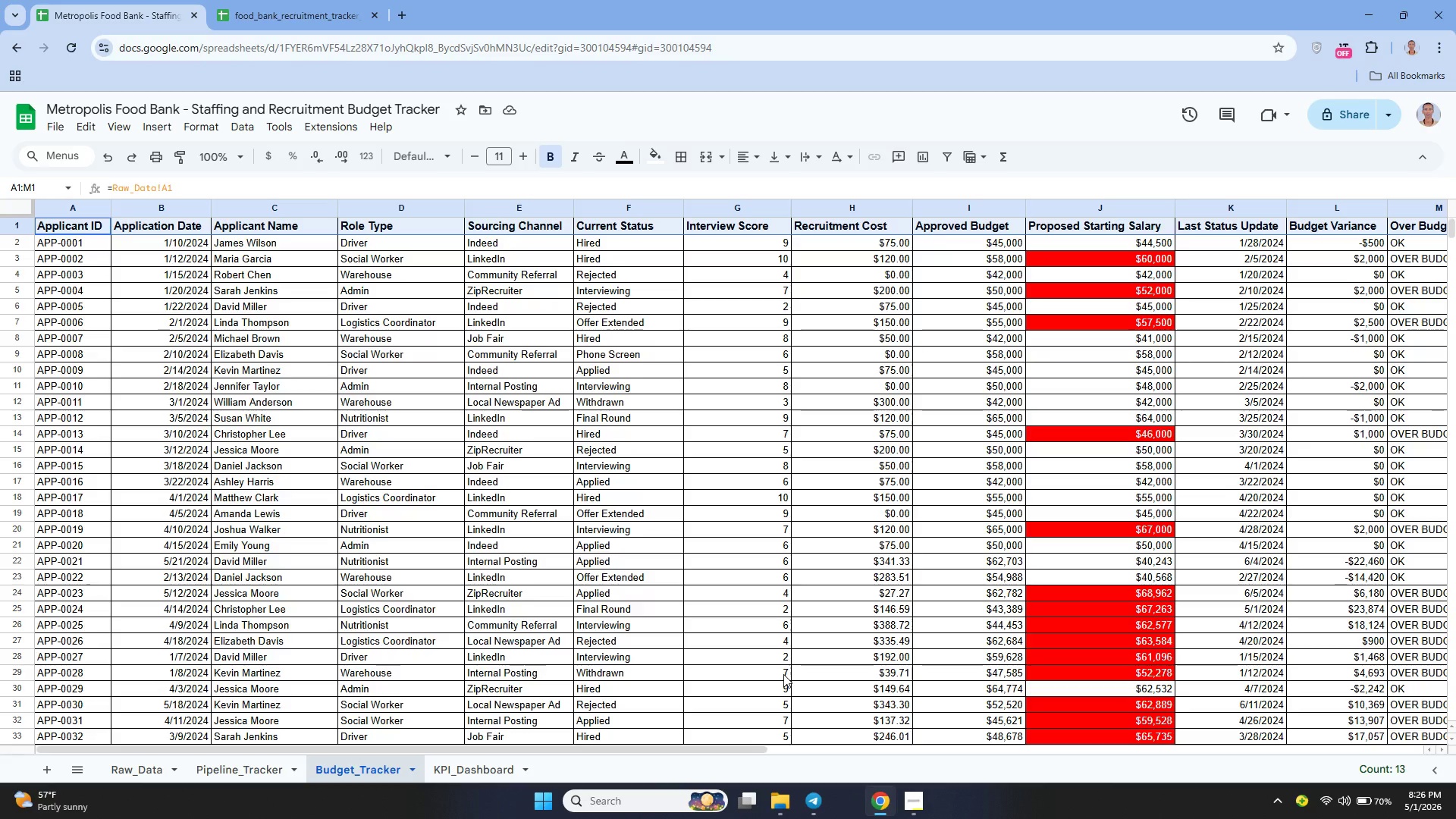 
left_click([1031, 304])
 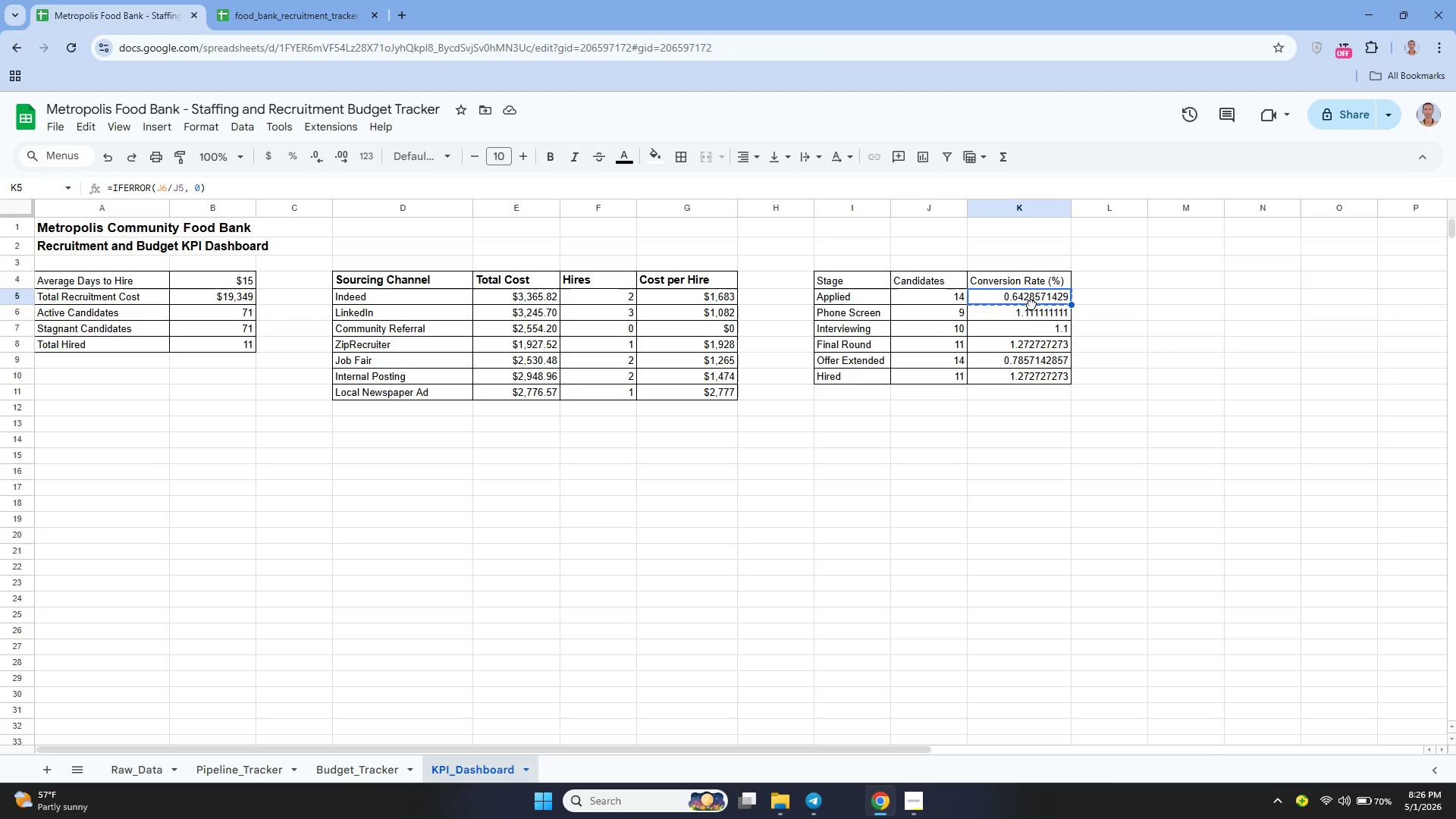 
double_click([1031, 304])
 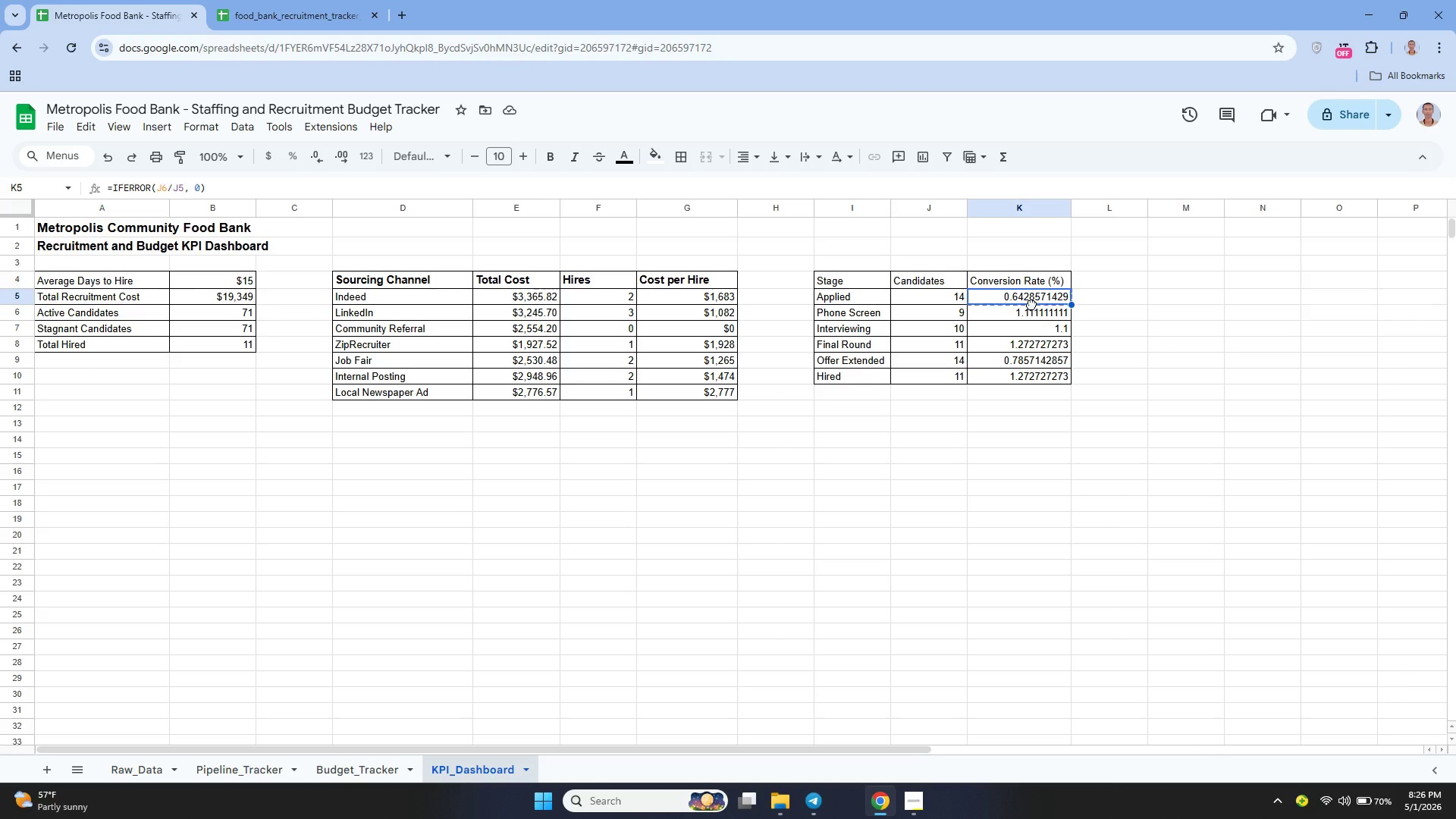 
double_click([1031, 304])
 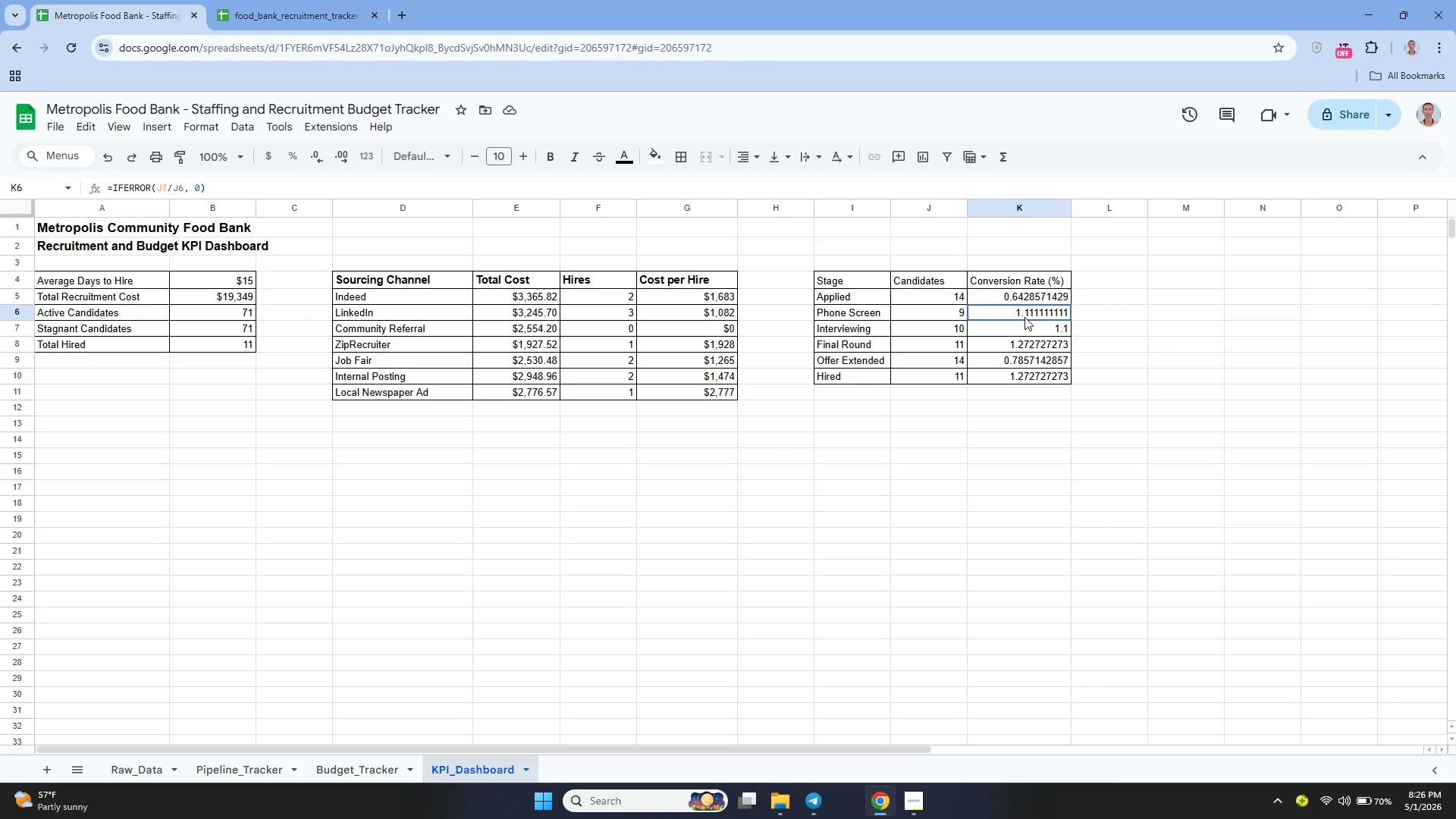 
double_click([1025, 317])
 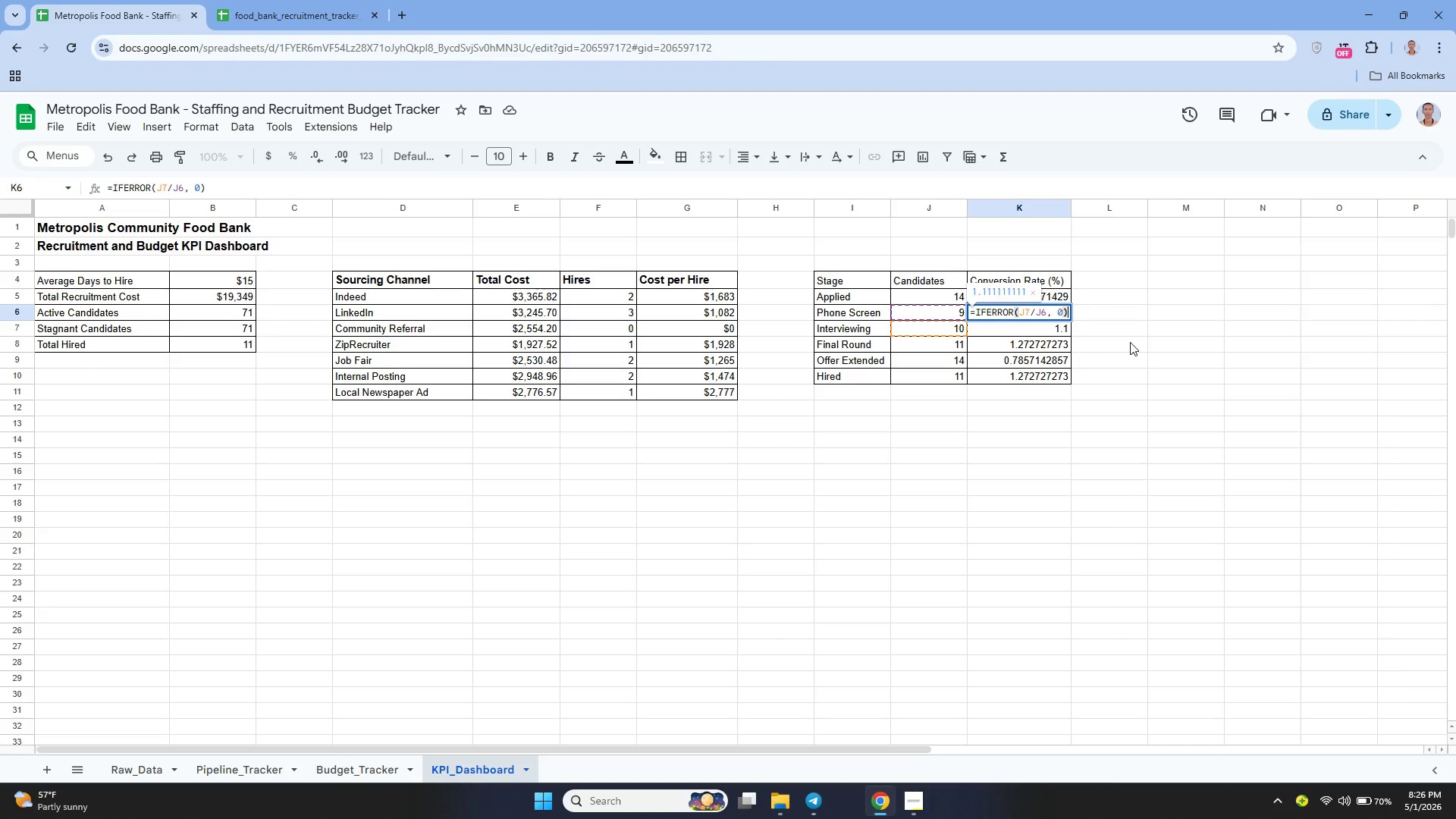 
hold_key(key=ArrowLeft, duration=0.89)
 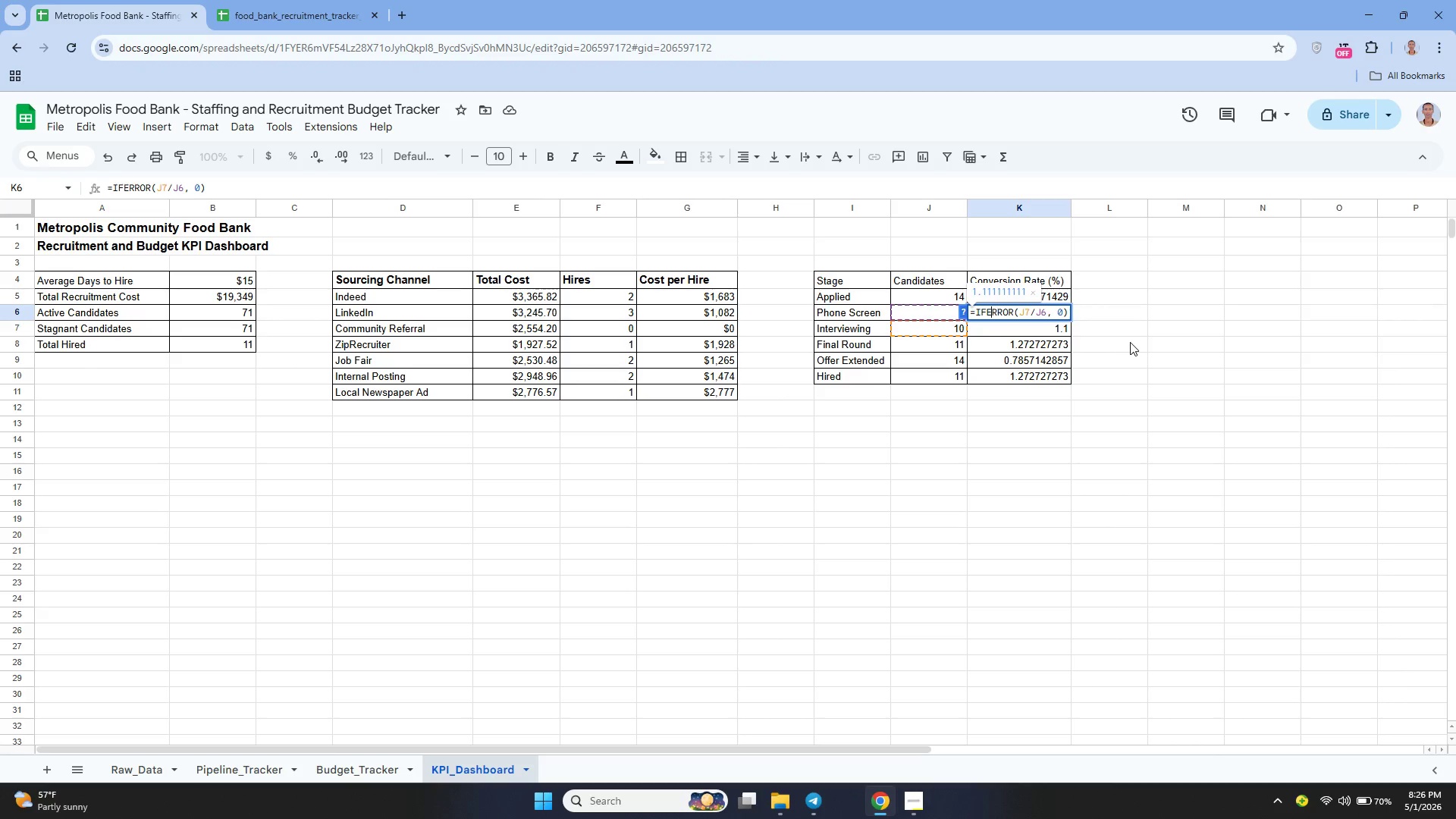 
key(ArrowLeft)
 